 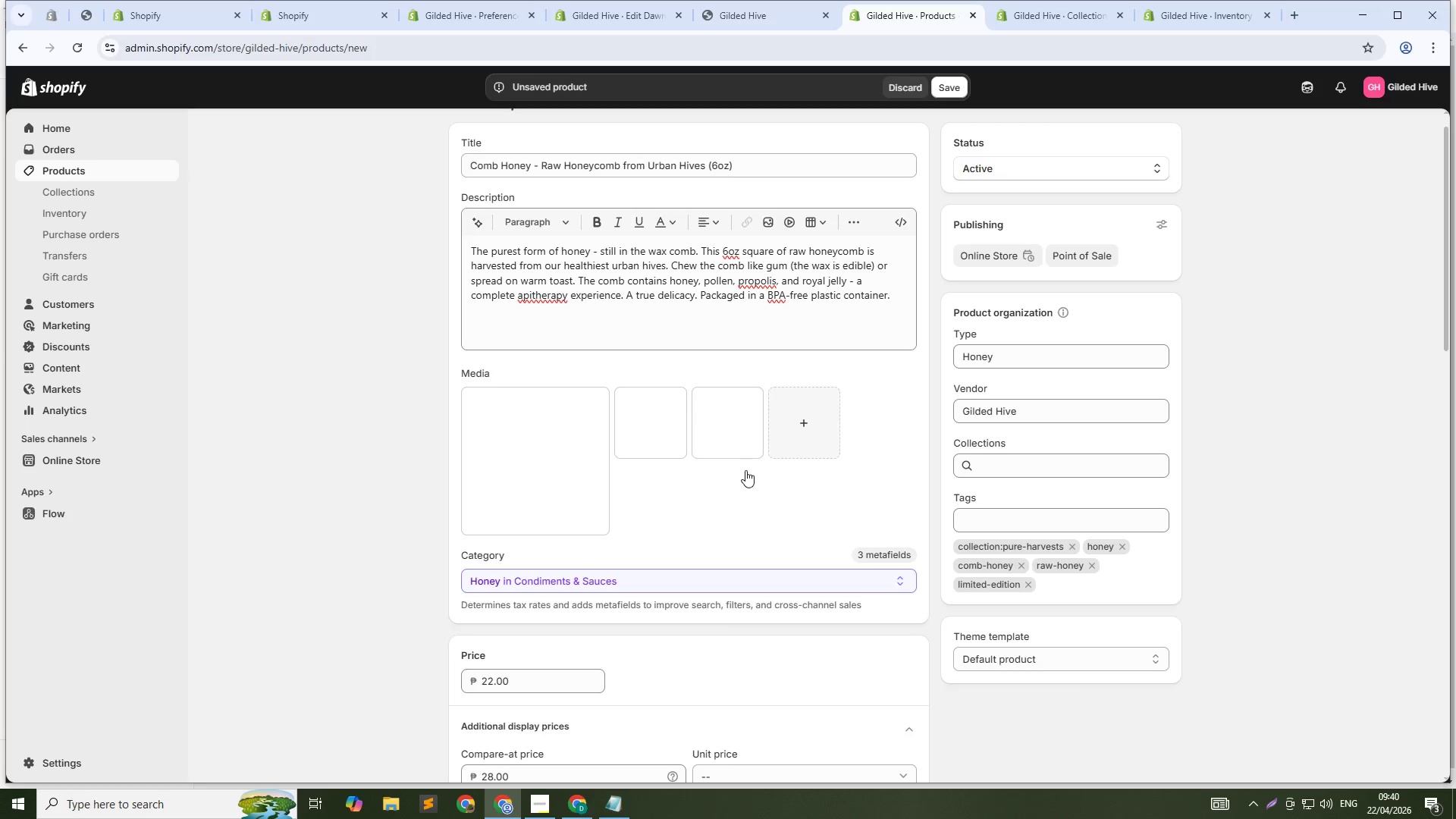 
left_click([576, 444])
 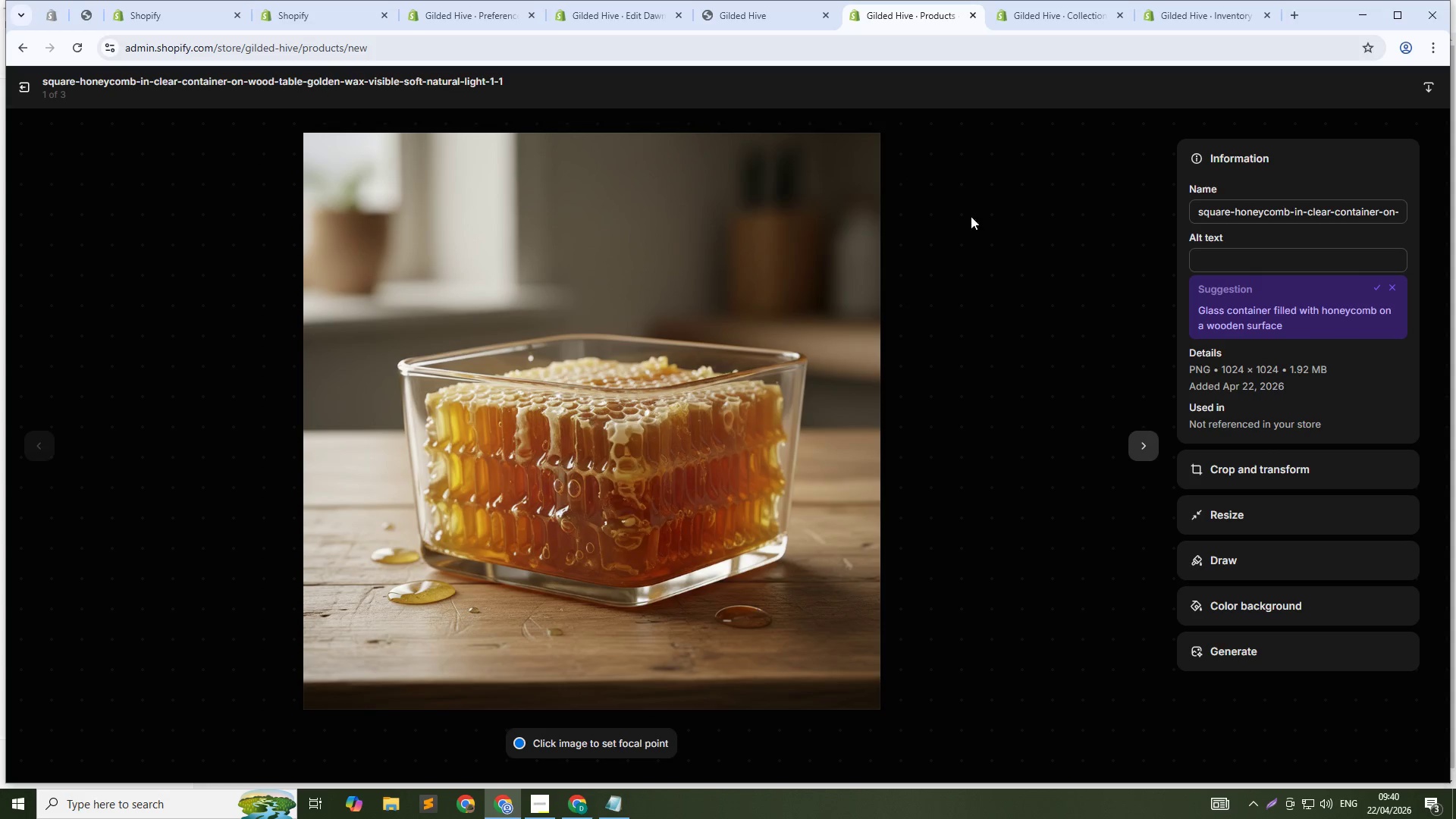 
left_click([1252, 262])
 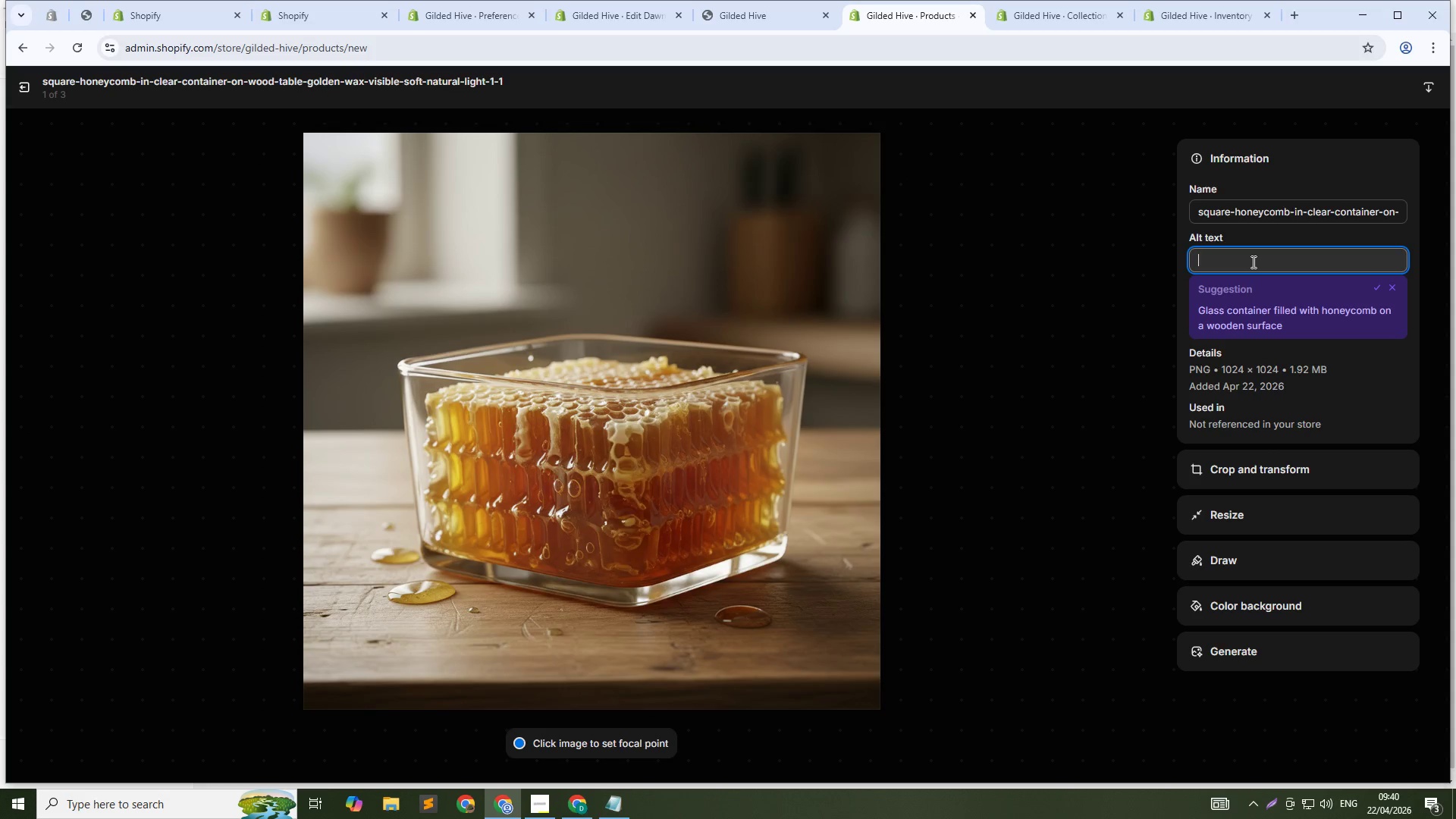 
type(Raw honeycomb - )
 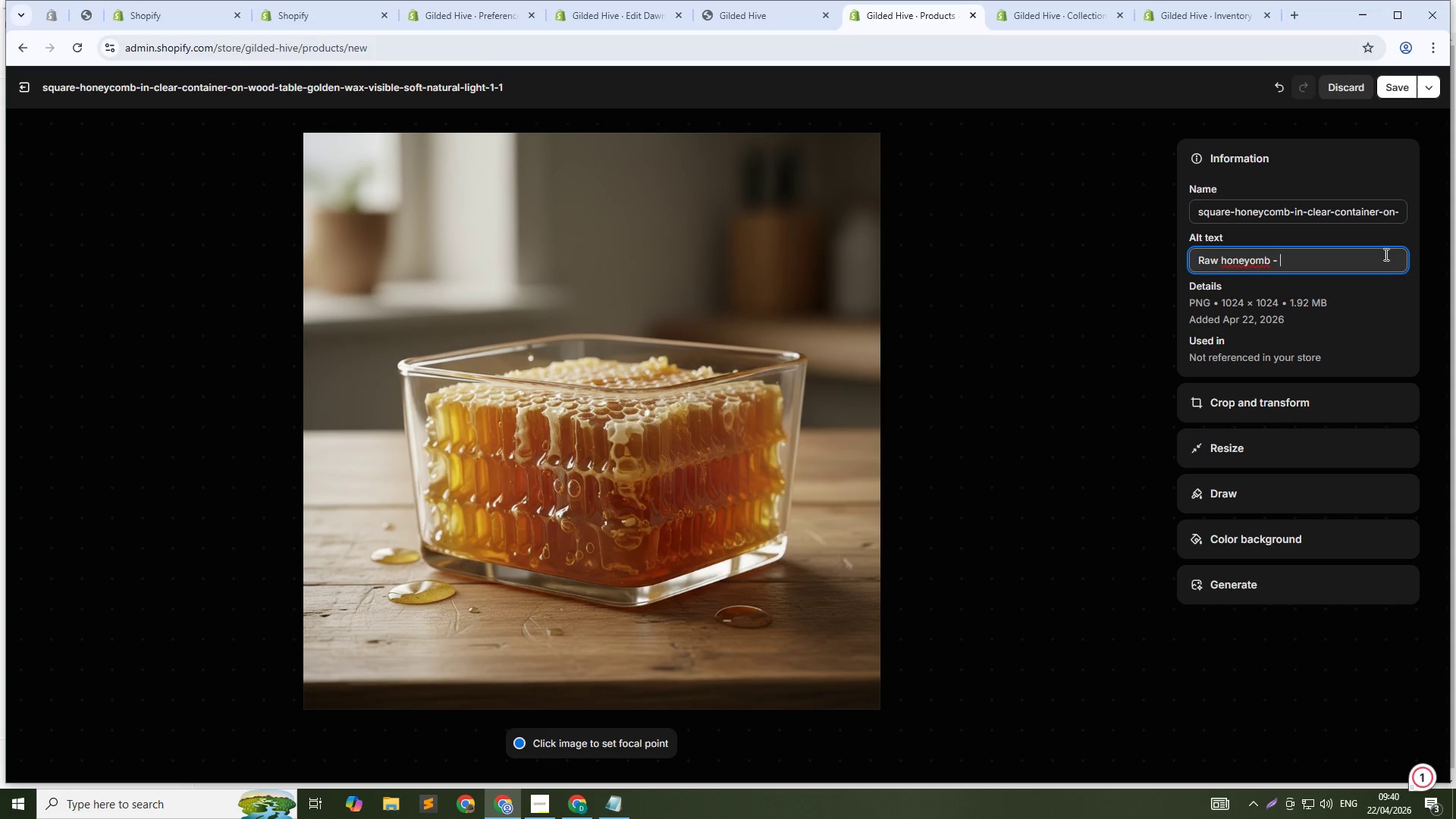 
hold_key(key=ArrowLeft, duration=0.61)
 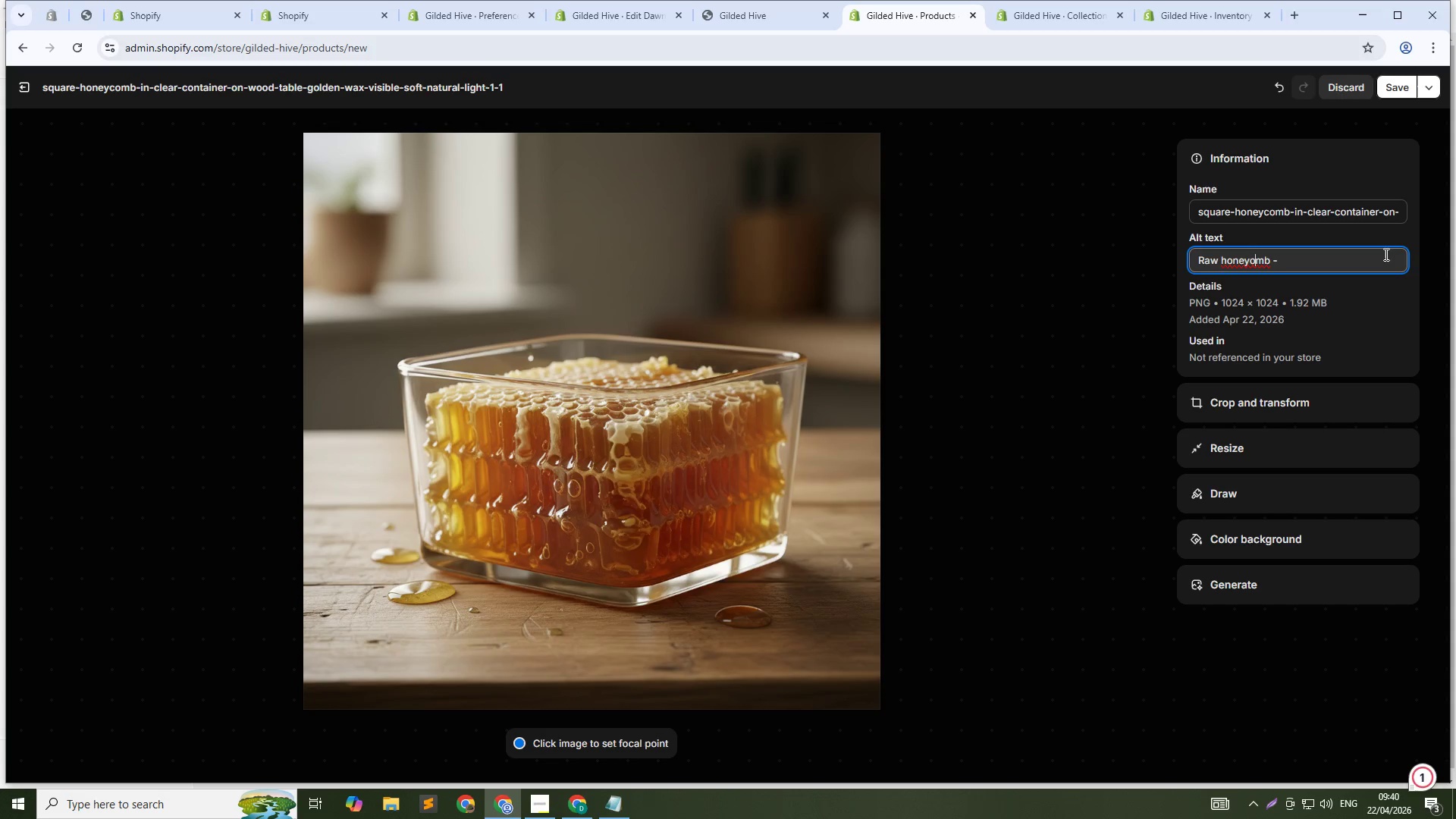 
key(ArrowLeft)
 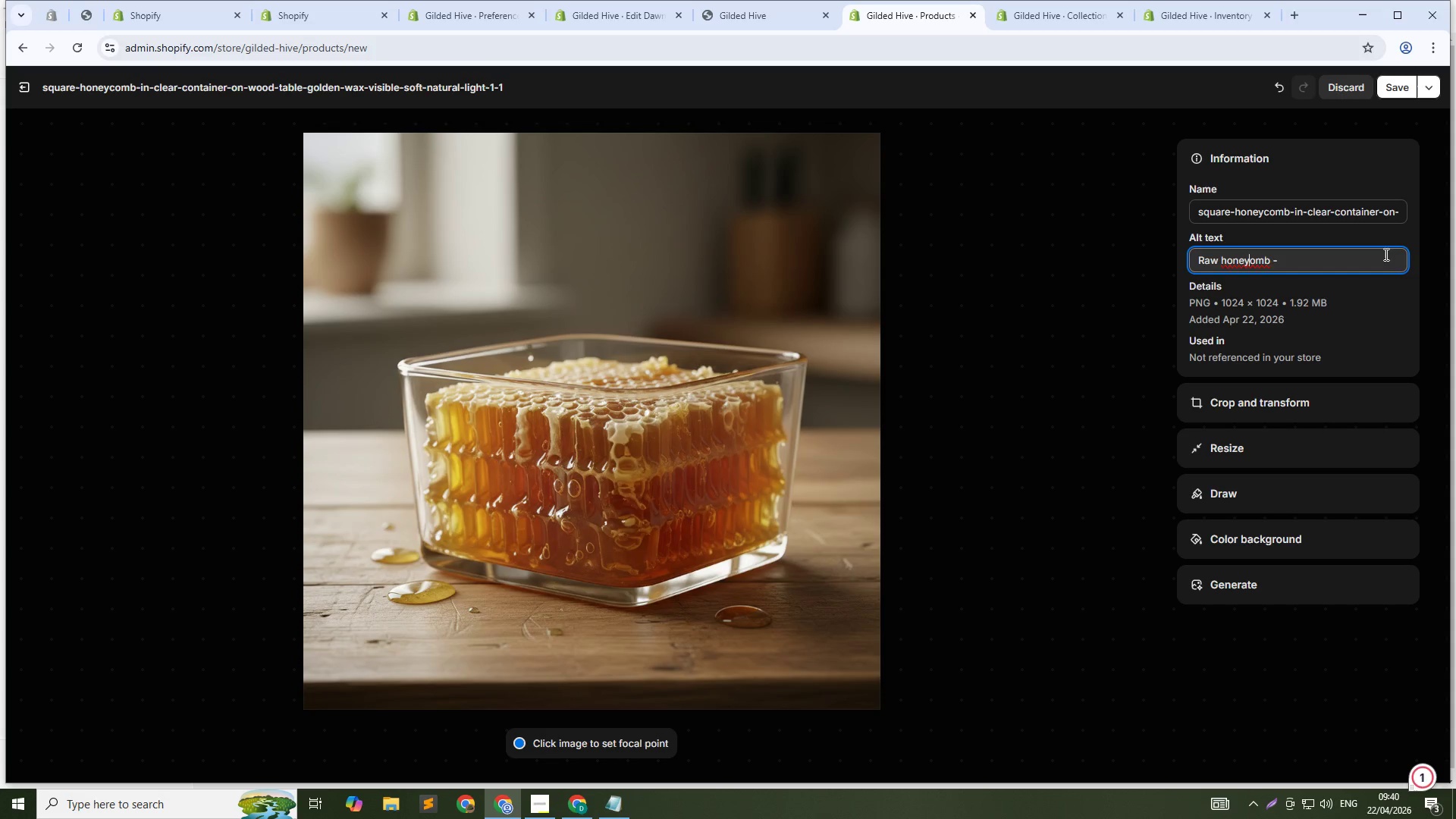 
key(C)
 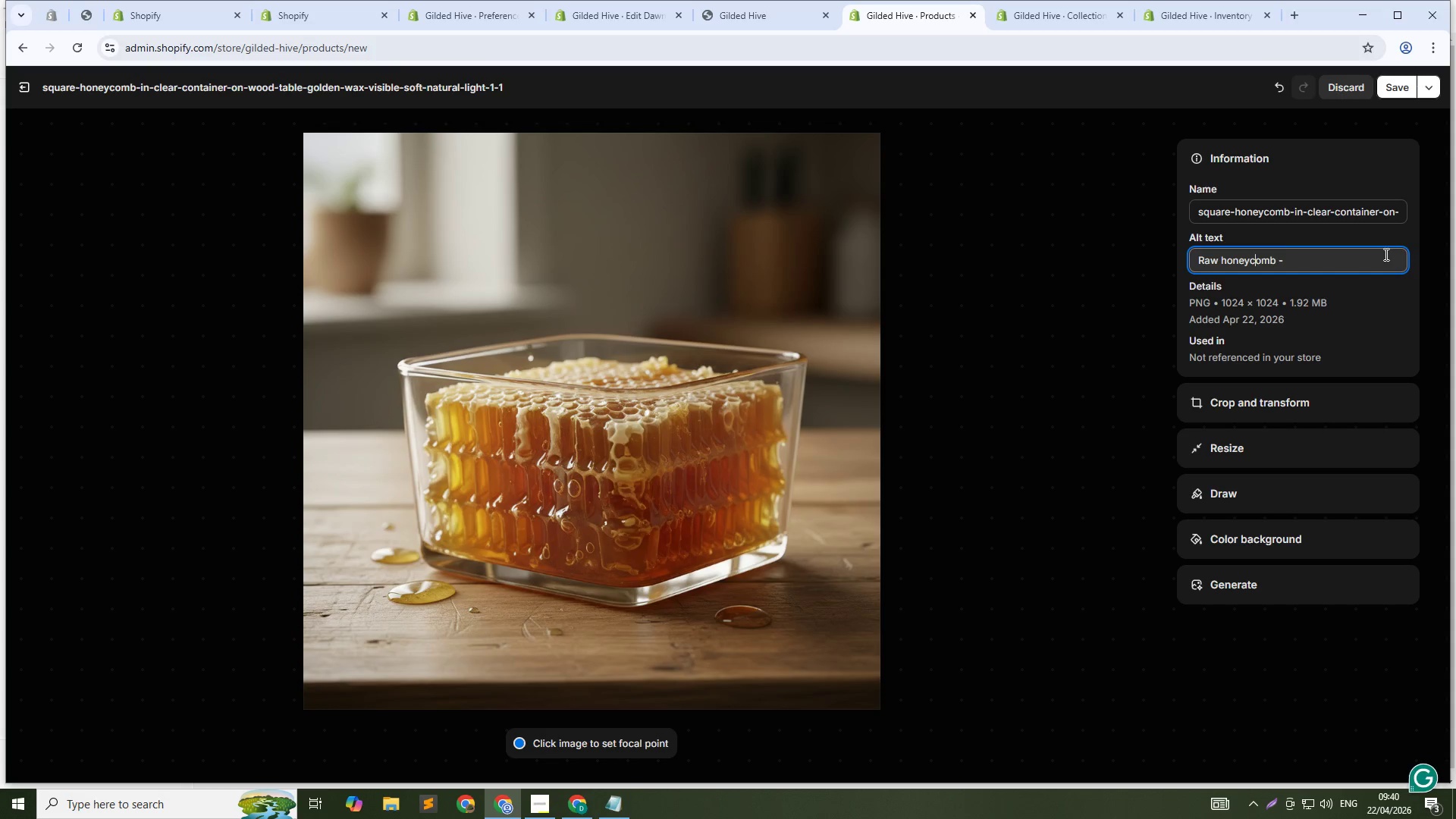 
key(ArrowDown)
 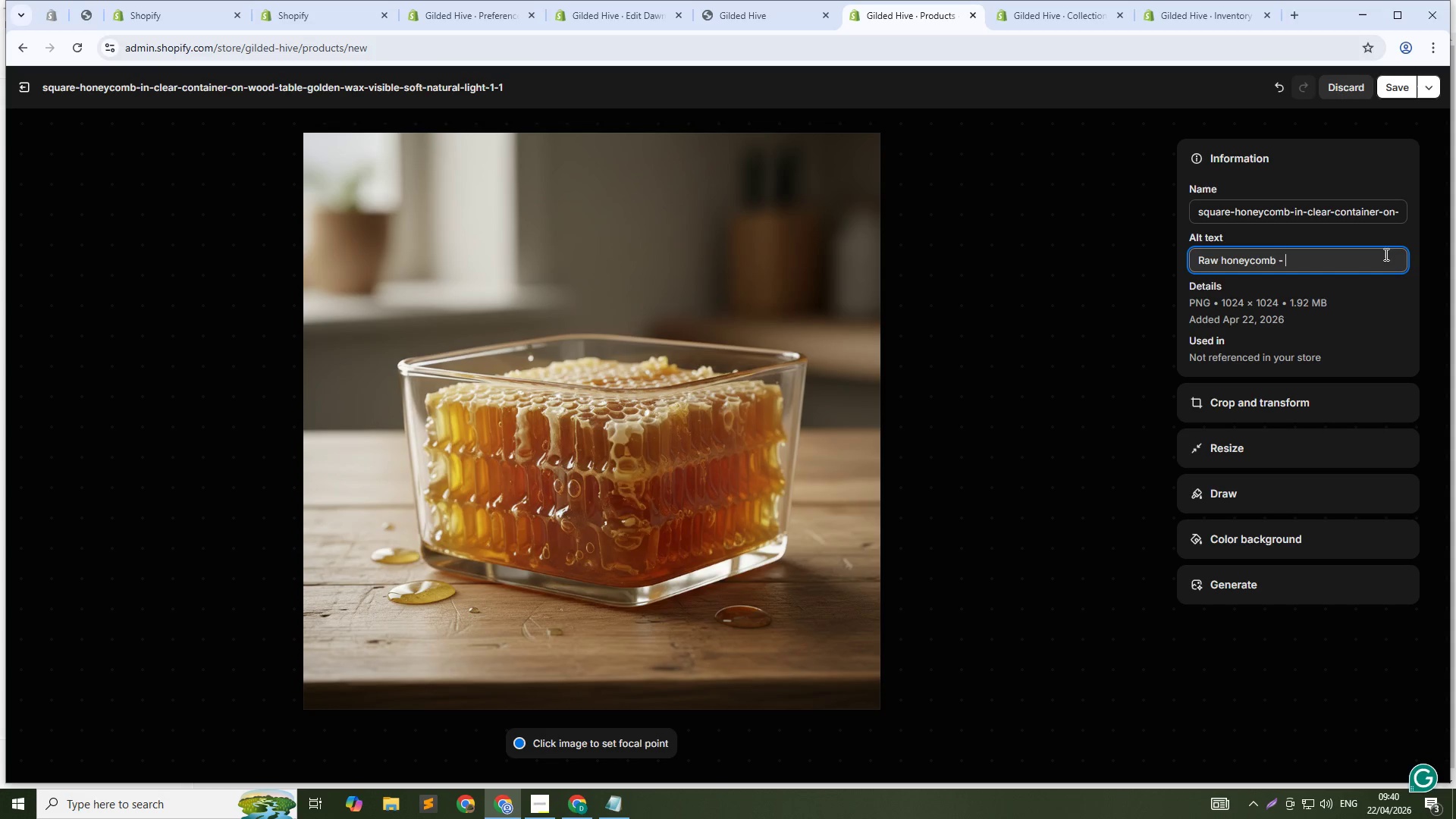 
type(pure comb honey from urban hives)
 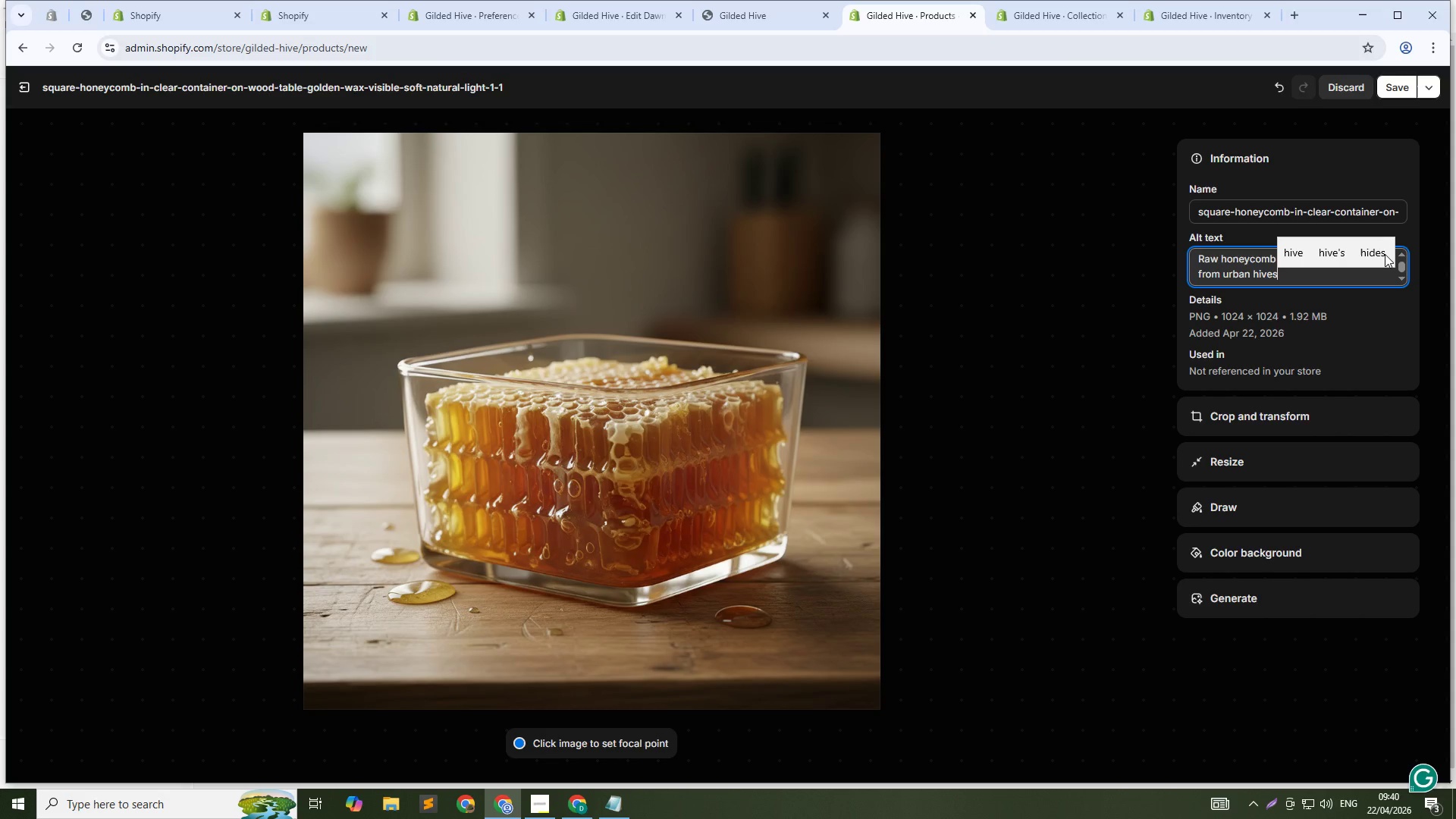 
wait(14.75)
 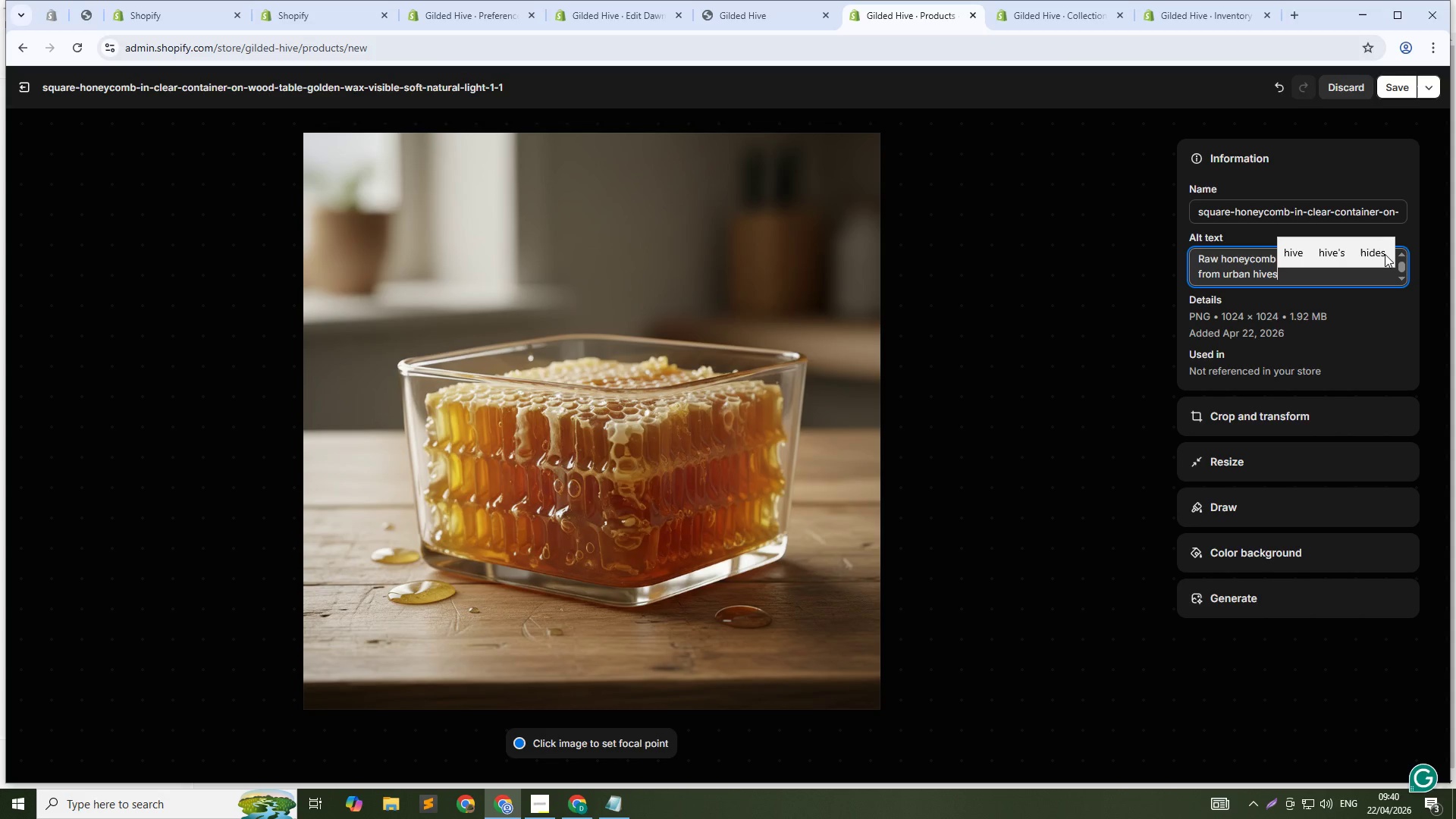 
left_click([1136, 449])
 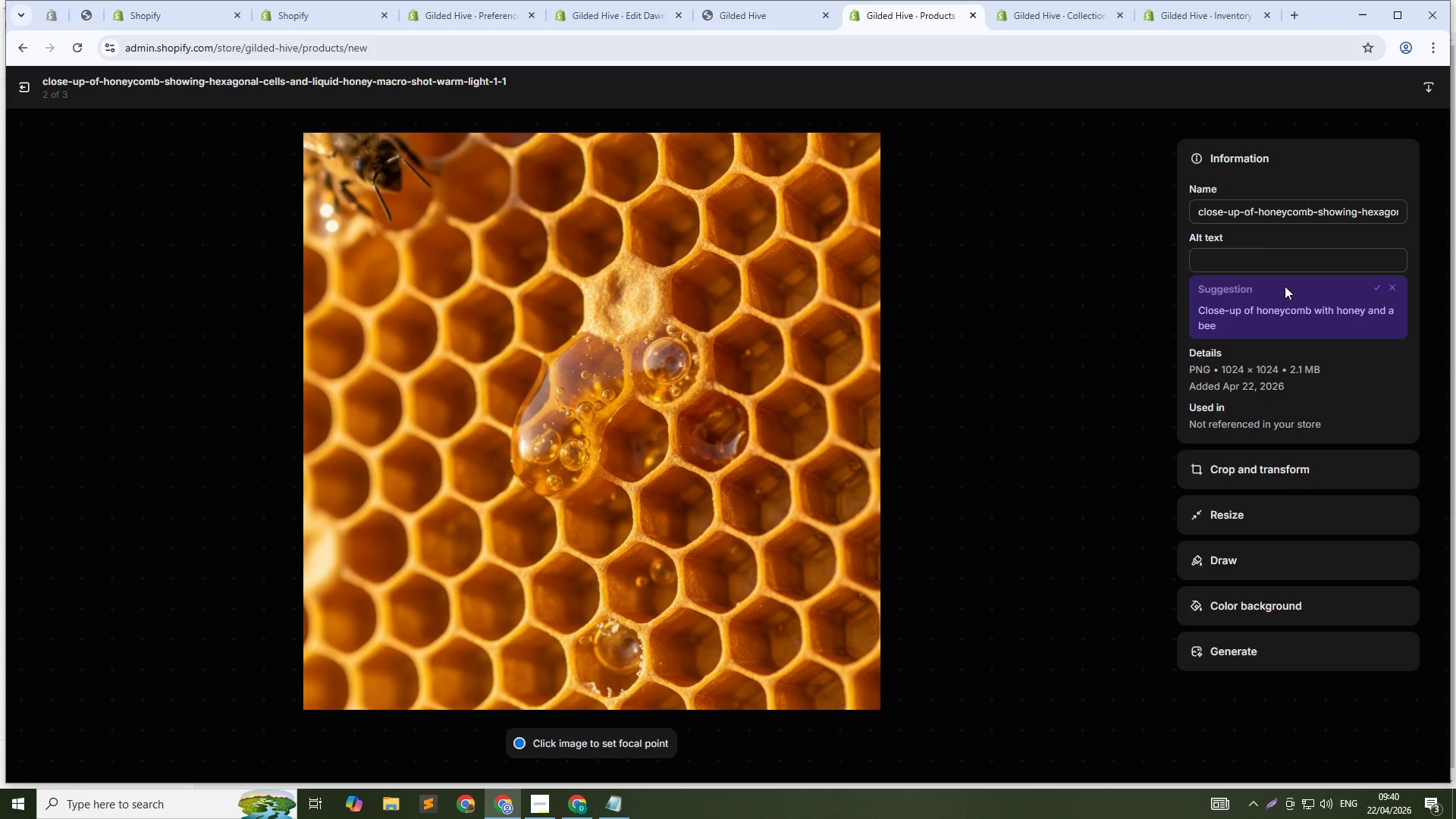 
left_click([1291, 253])
 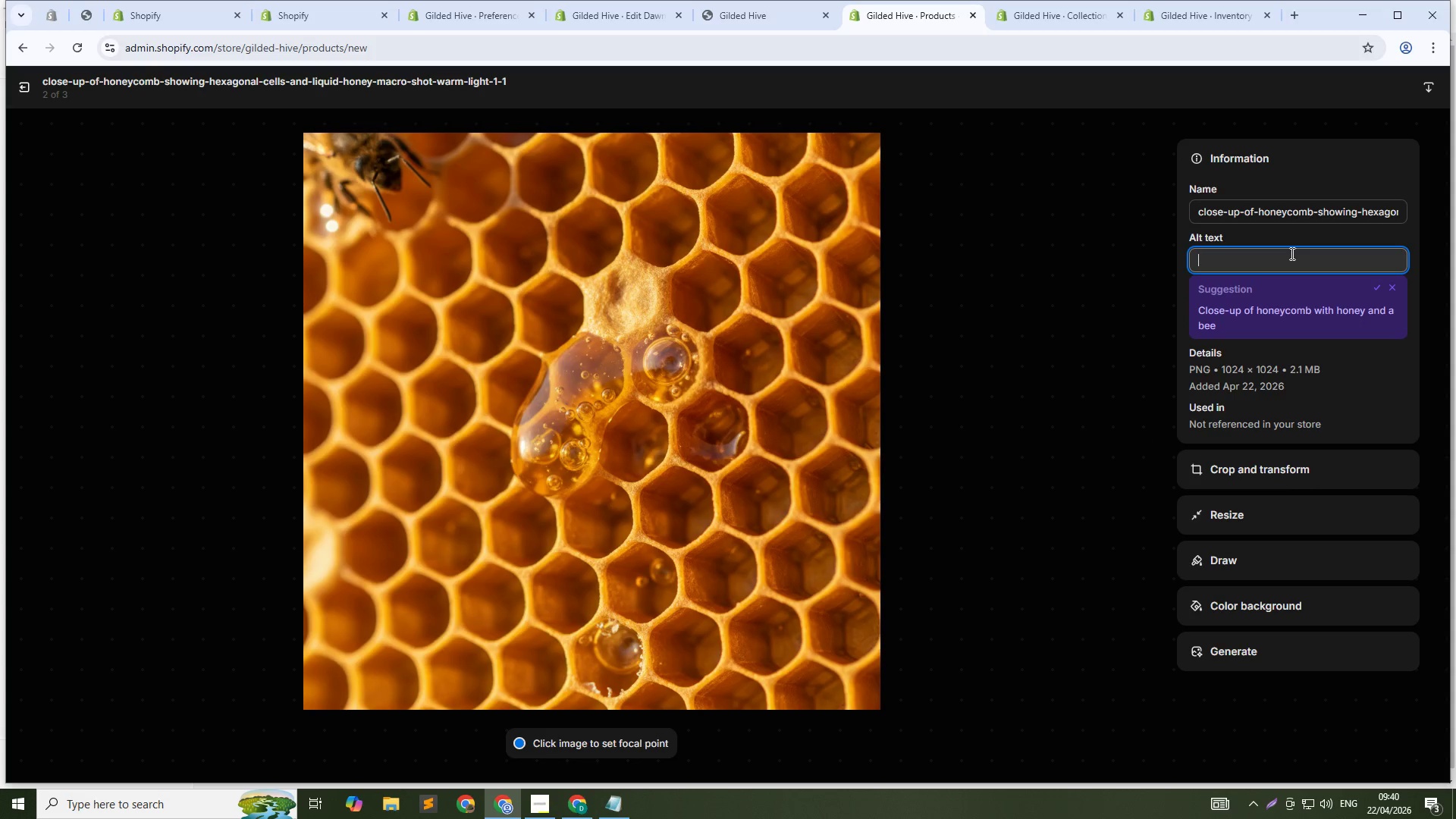 
type(Close-up of honeycomb - raw comb honey with pollen and propolis)
 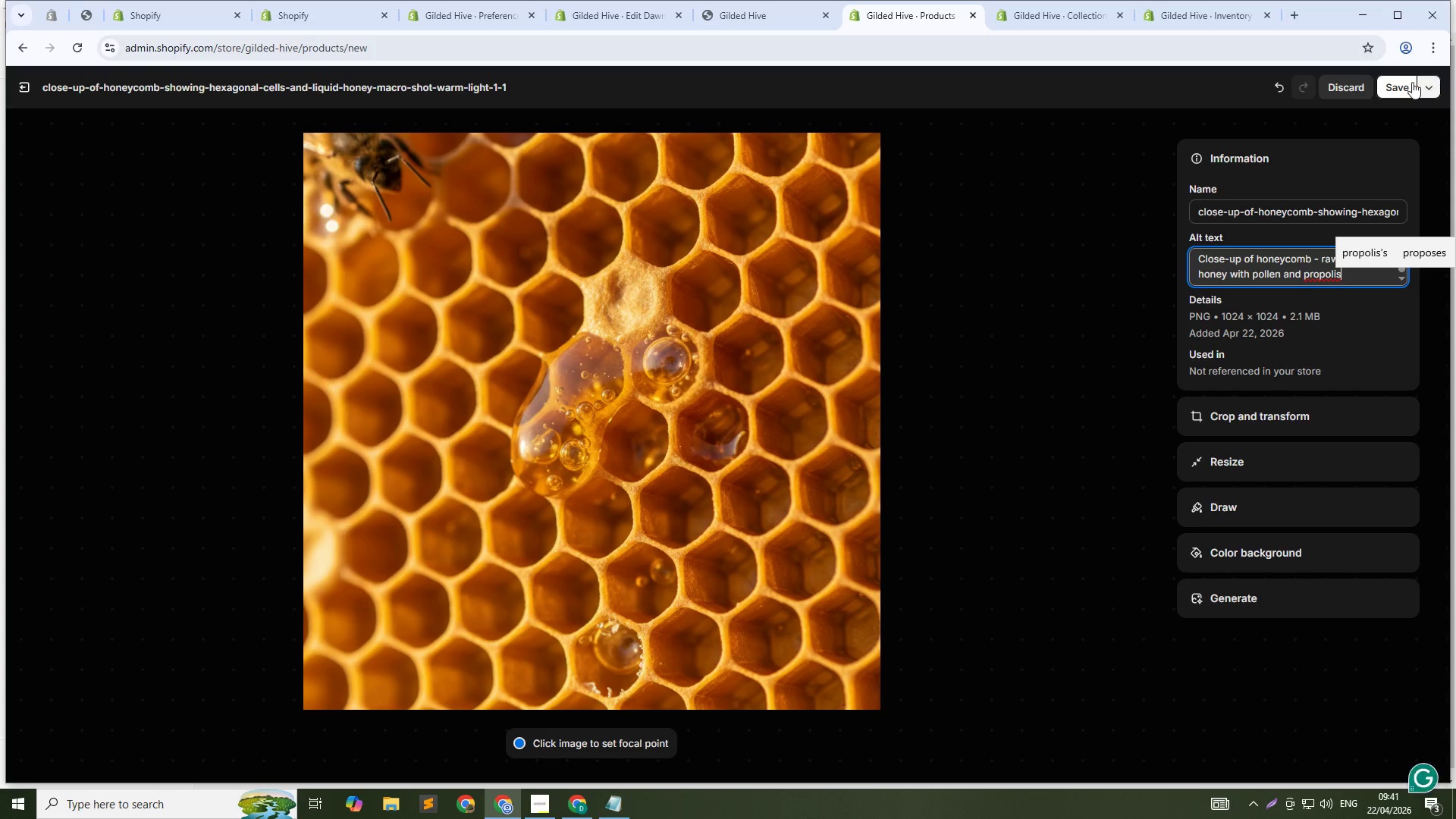 
left_click([1407, 83])
 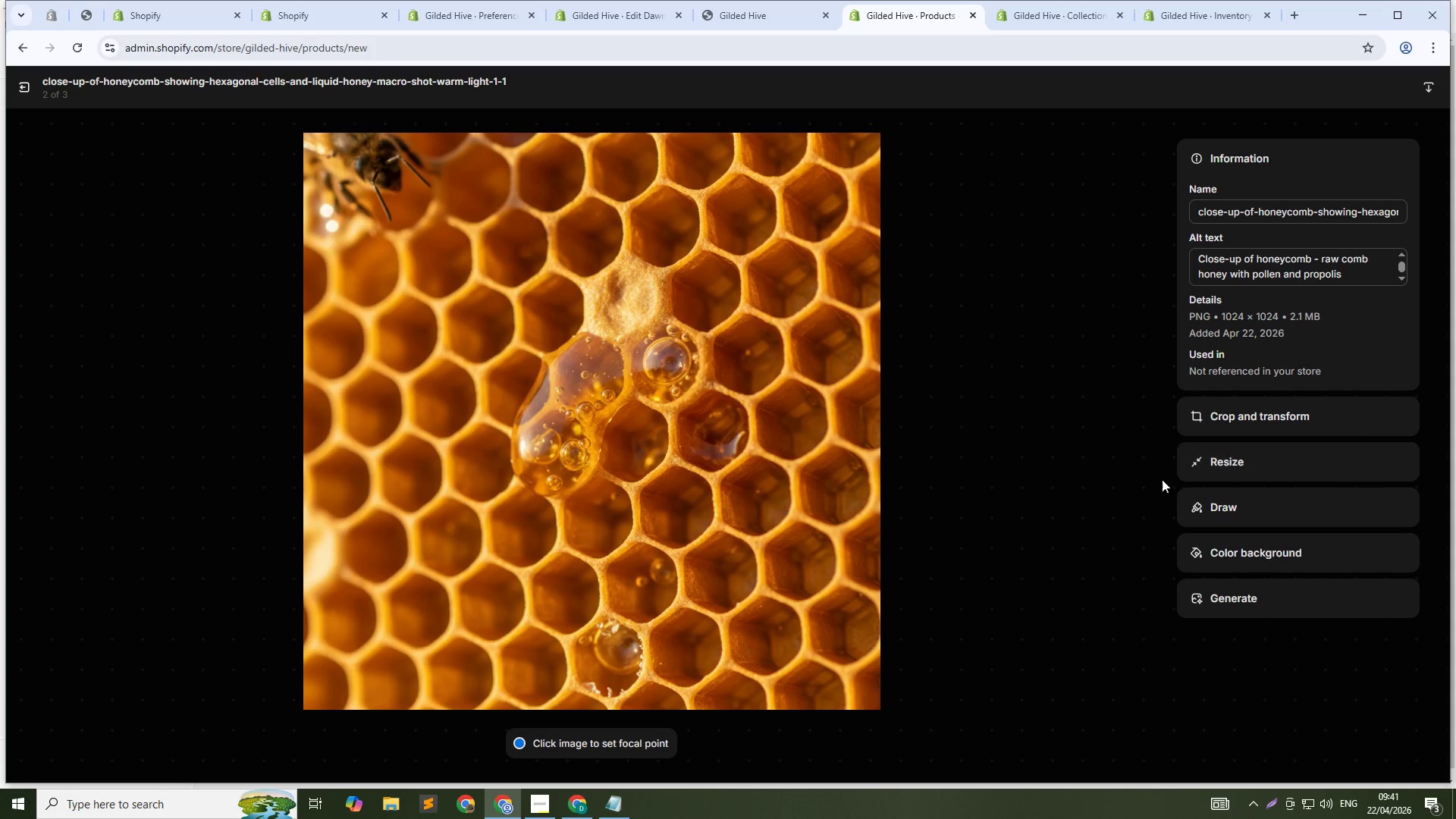 
left_click([1152, 455])
 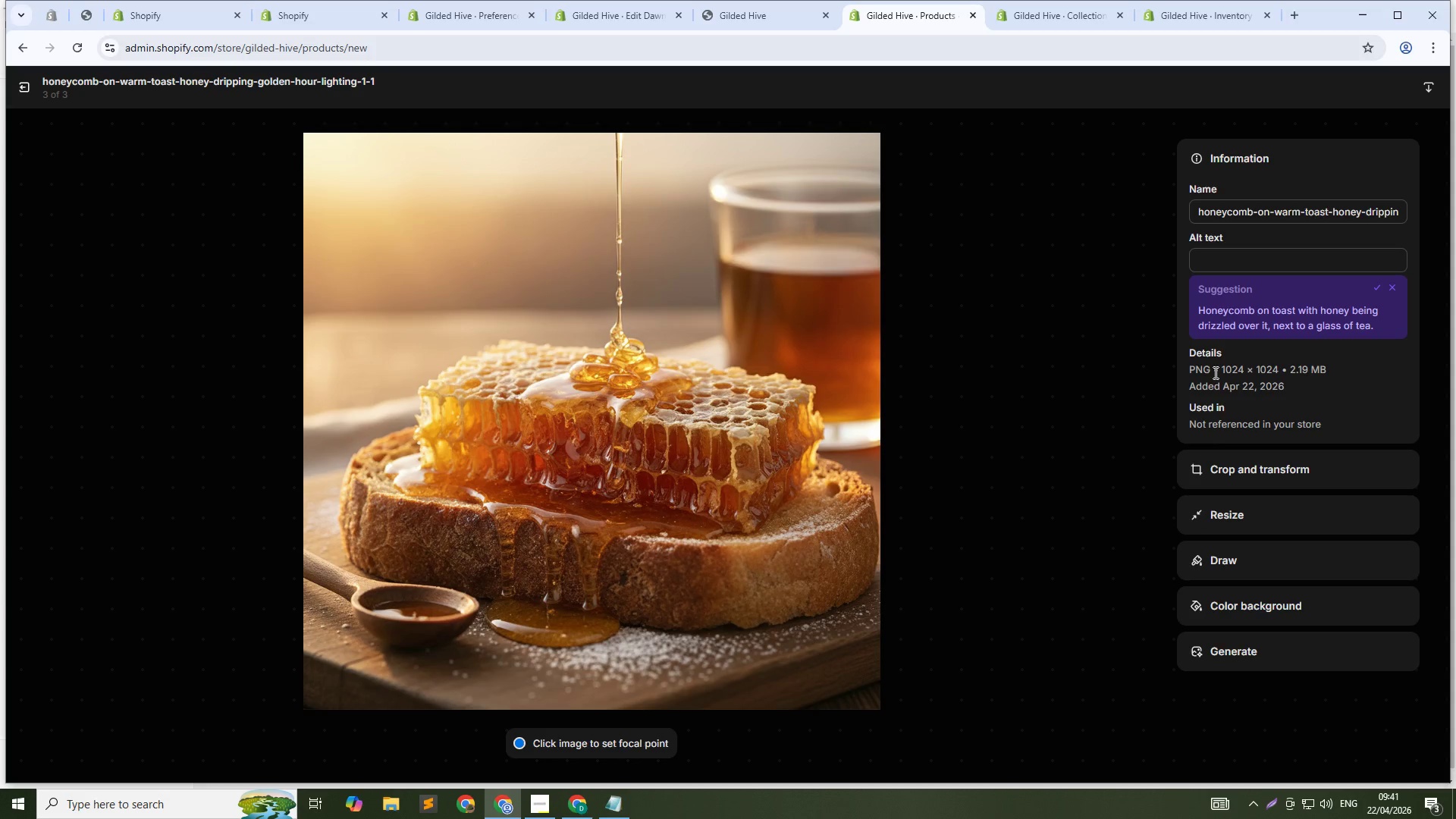 
wait(20.84)
 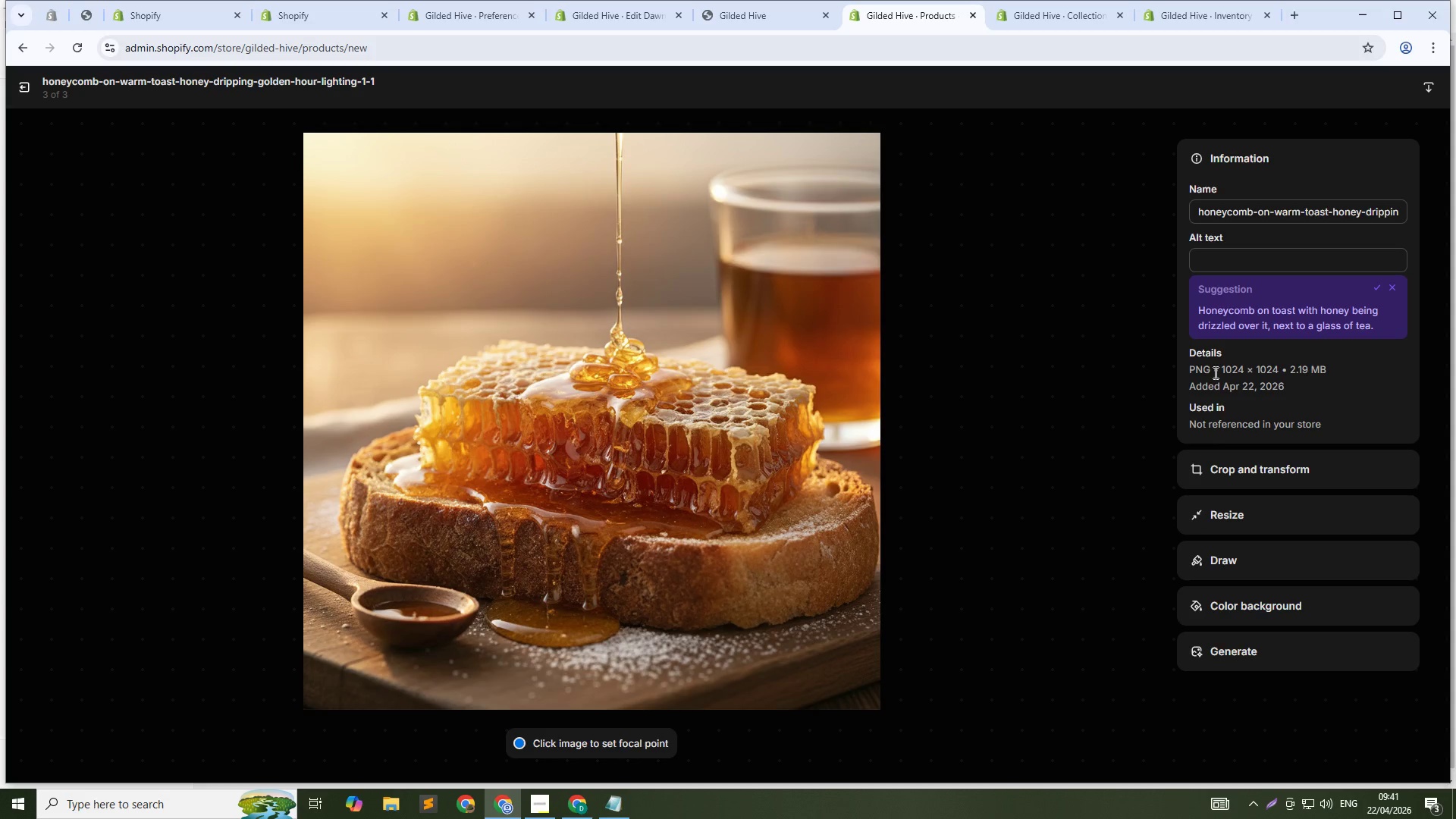 
left_click([1232, 253])
 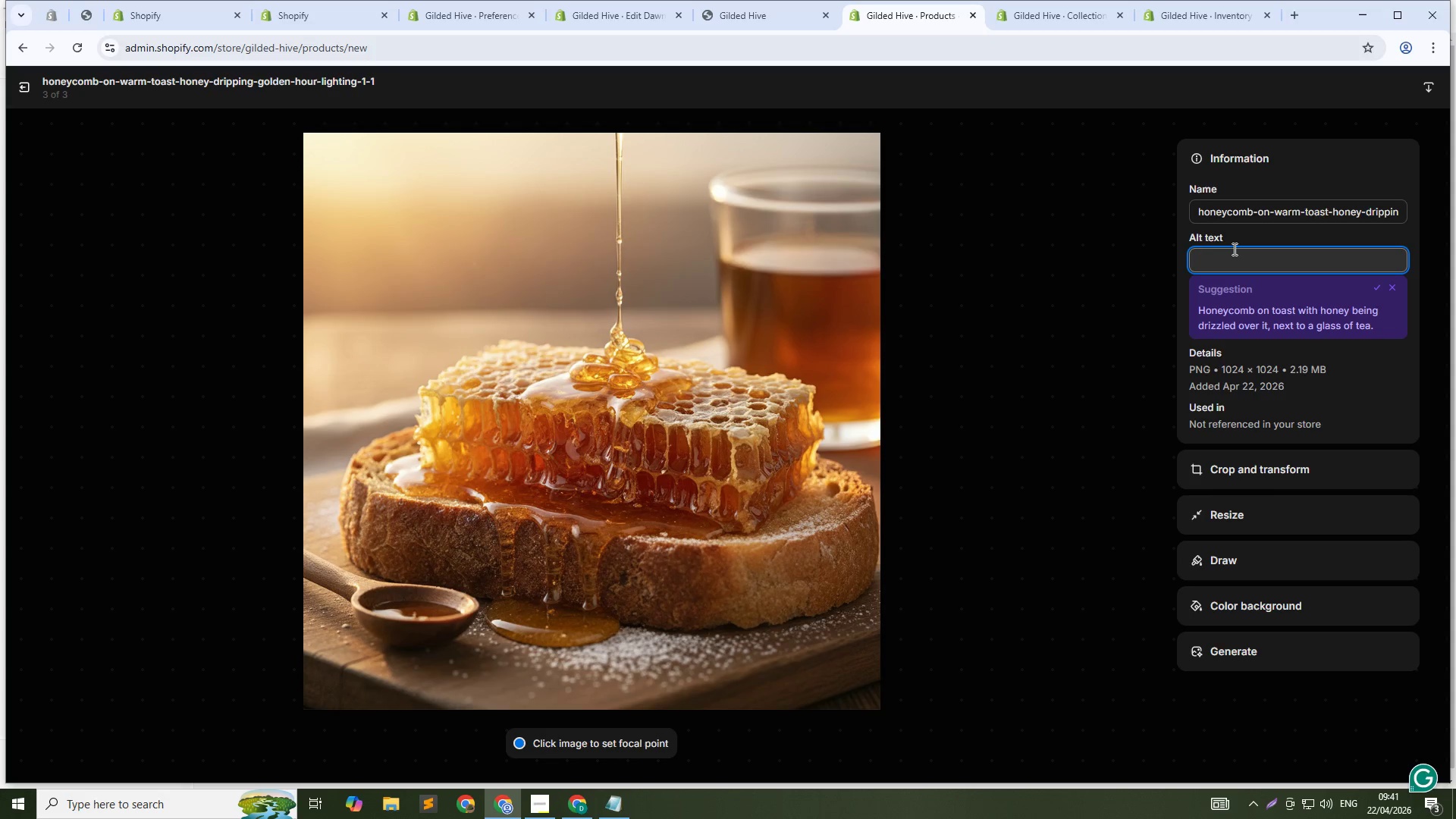 
hold_key(key=ShiftLeft, duration=1.52)
 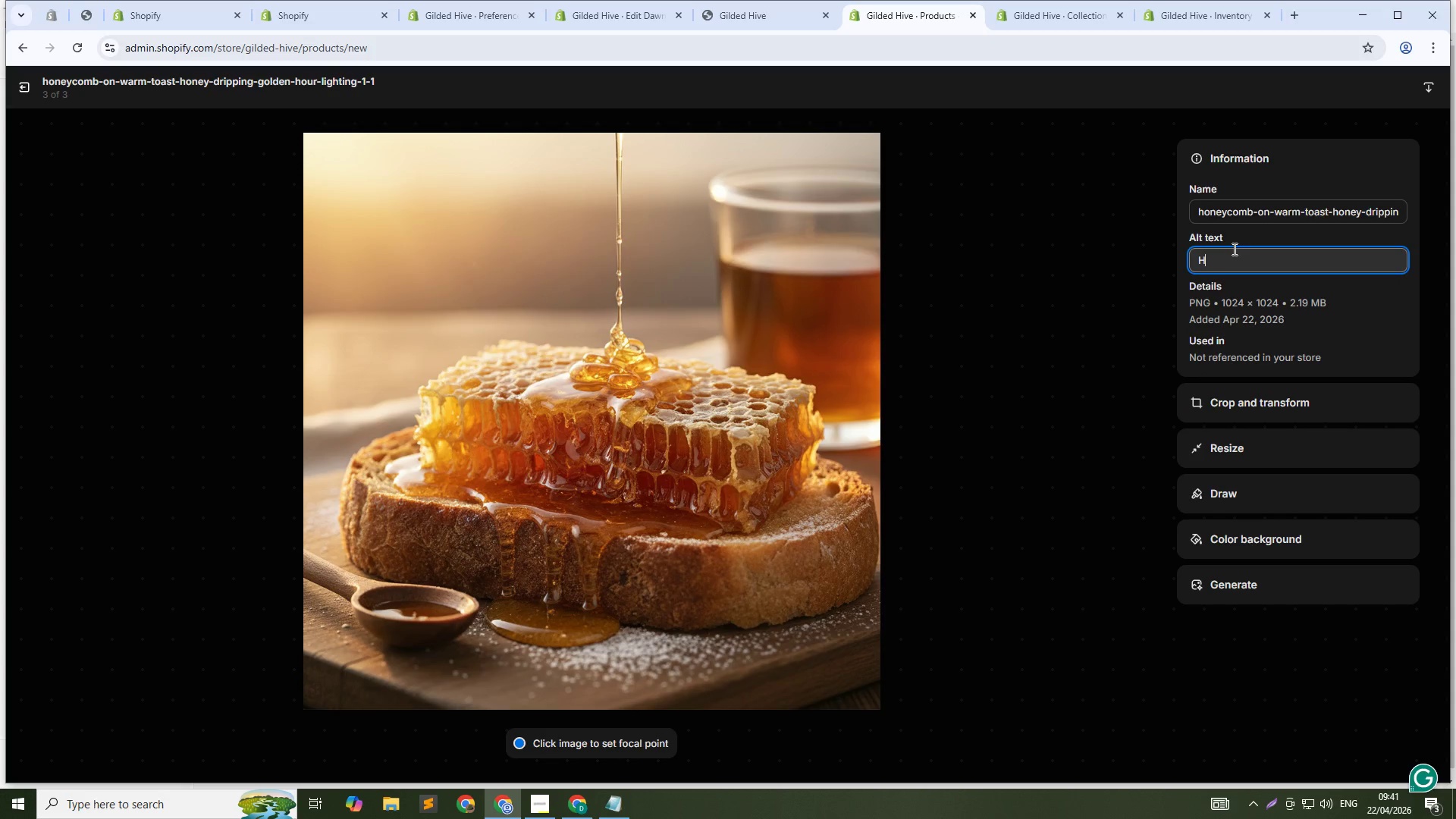 
type(Honeycomb on toast - raw comb honey )
 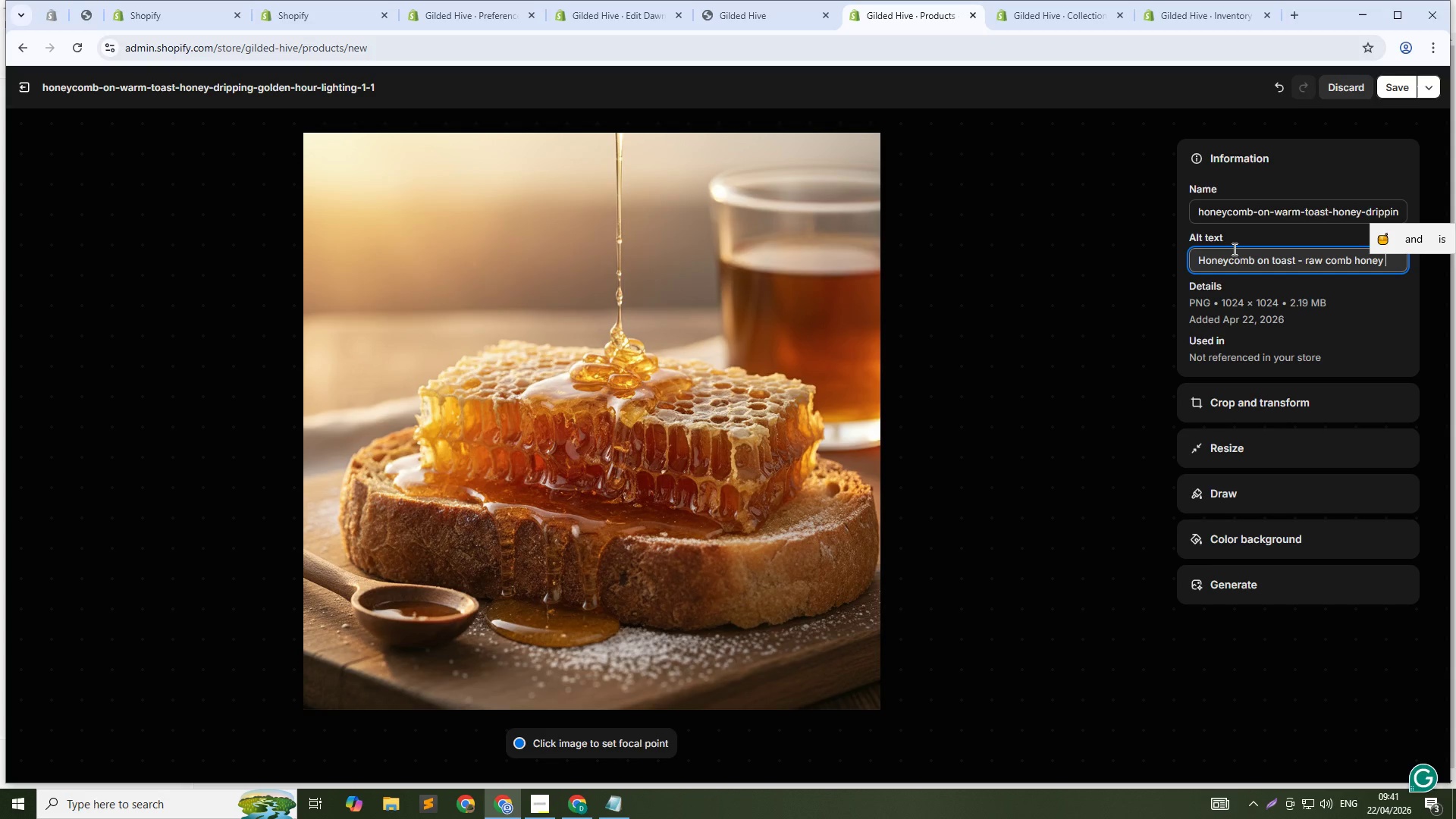 
wait(6.95)
 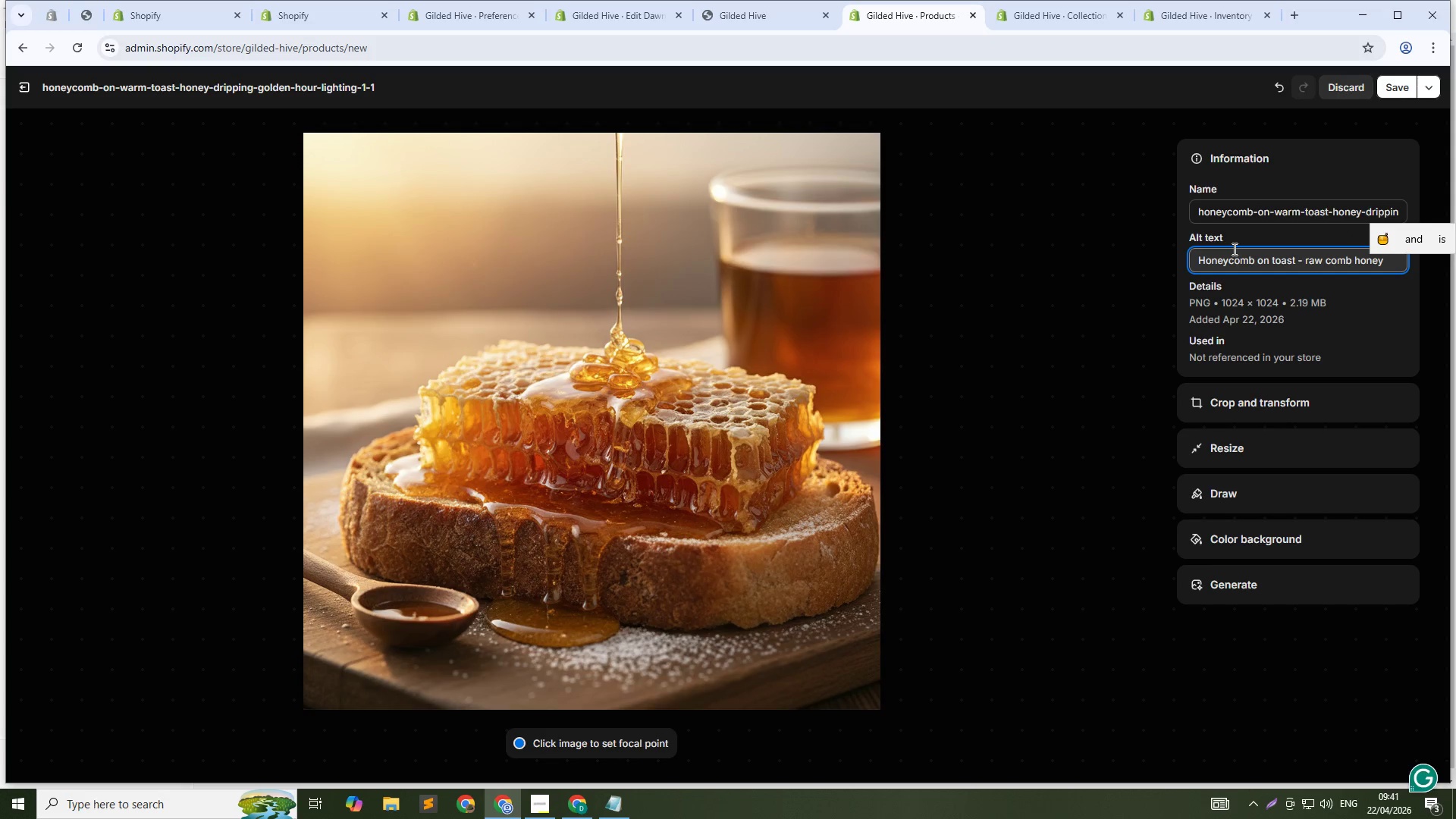 
type(delicacy)
 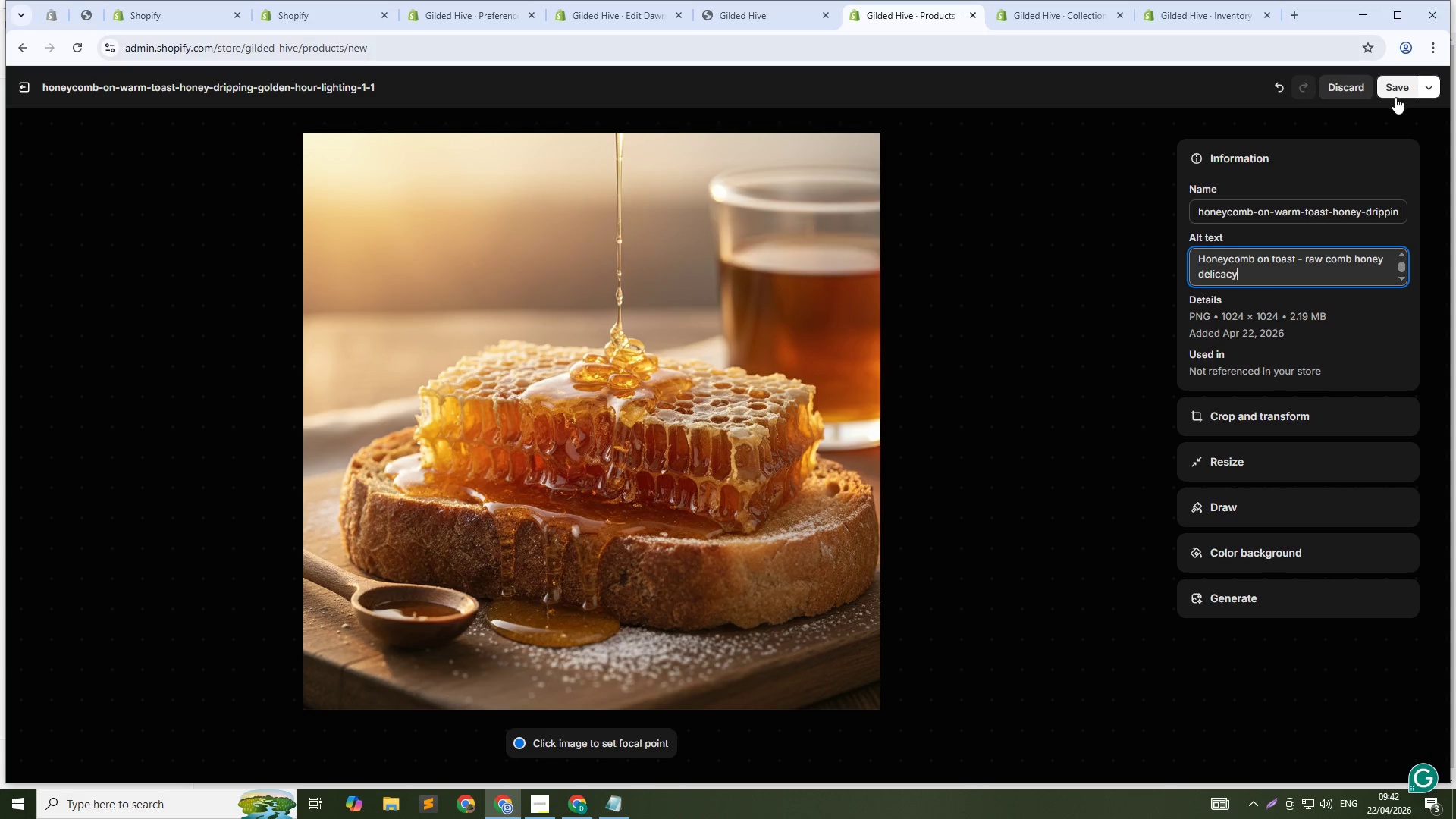 
left_click([1396, 89])
 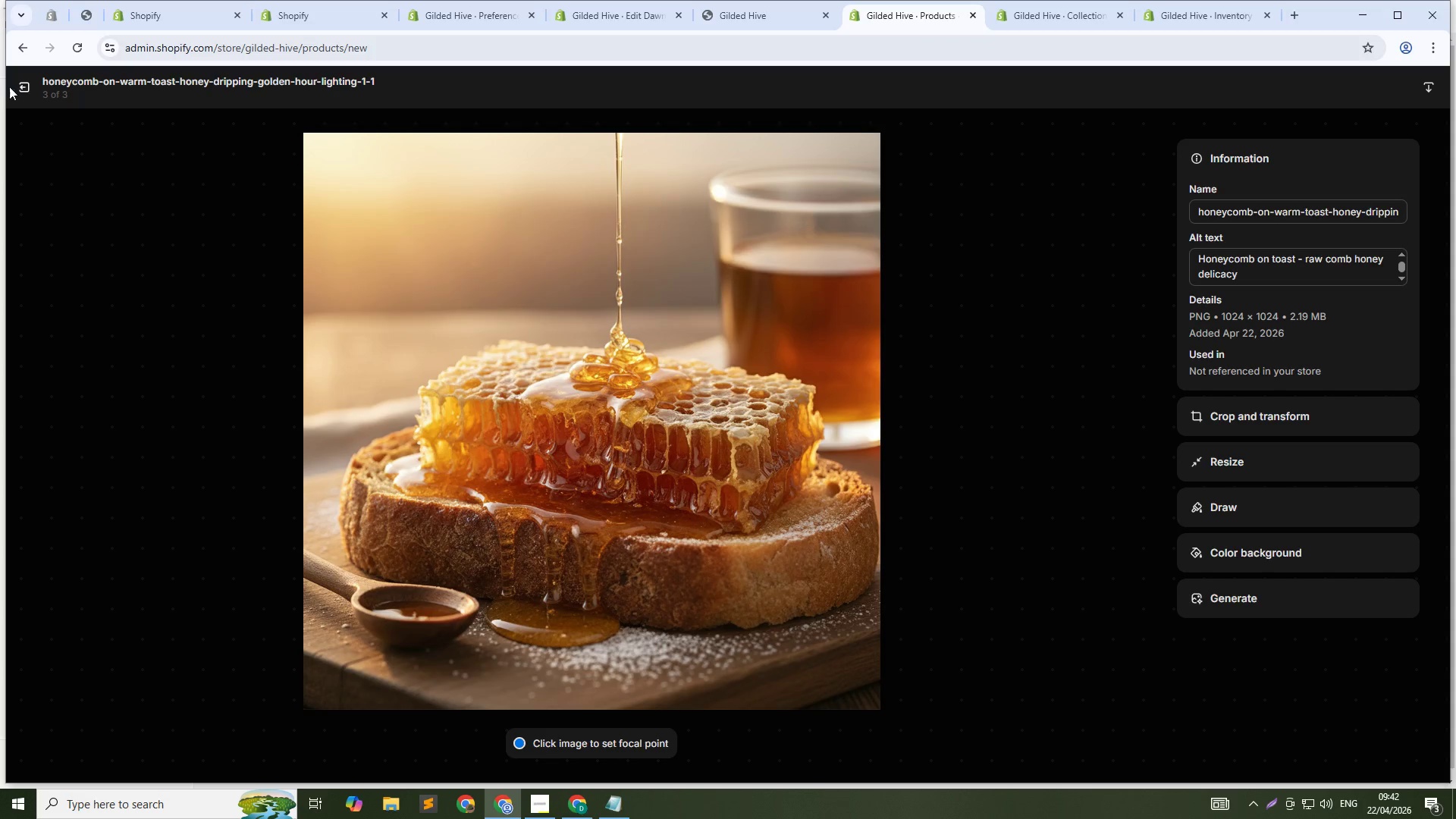 
left_click([14, 89])
 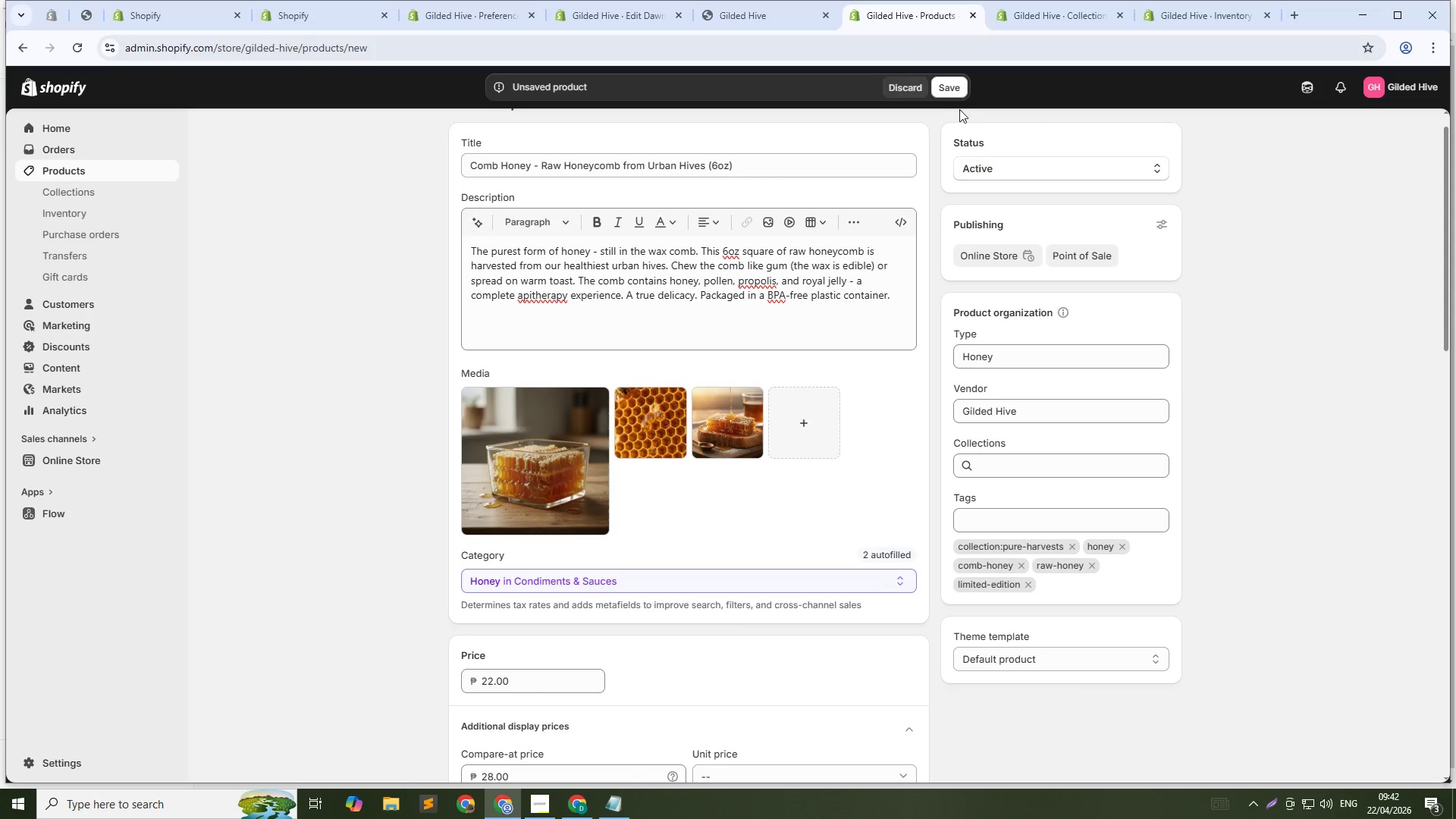 
left_click([950, 89])
 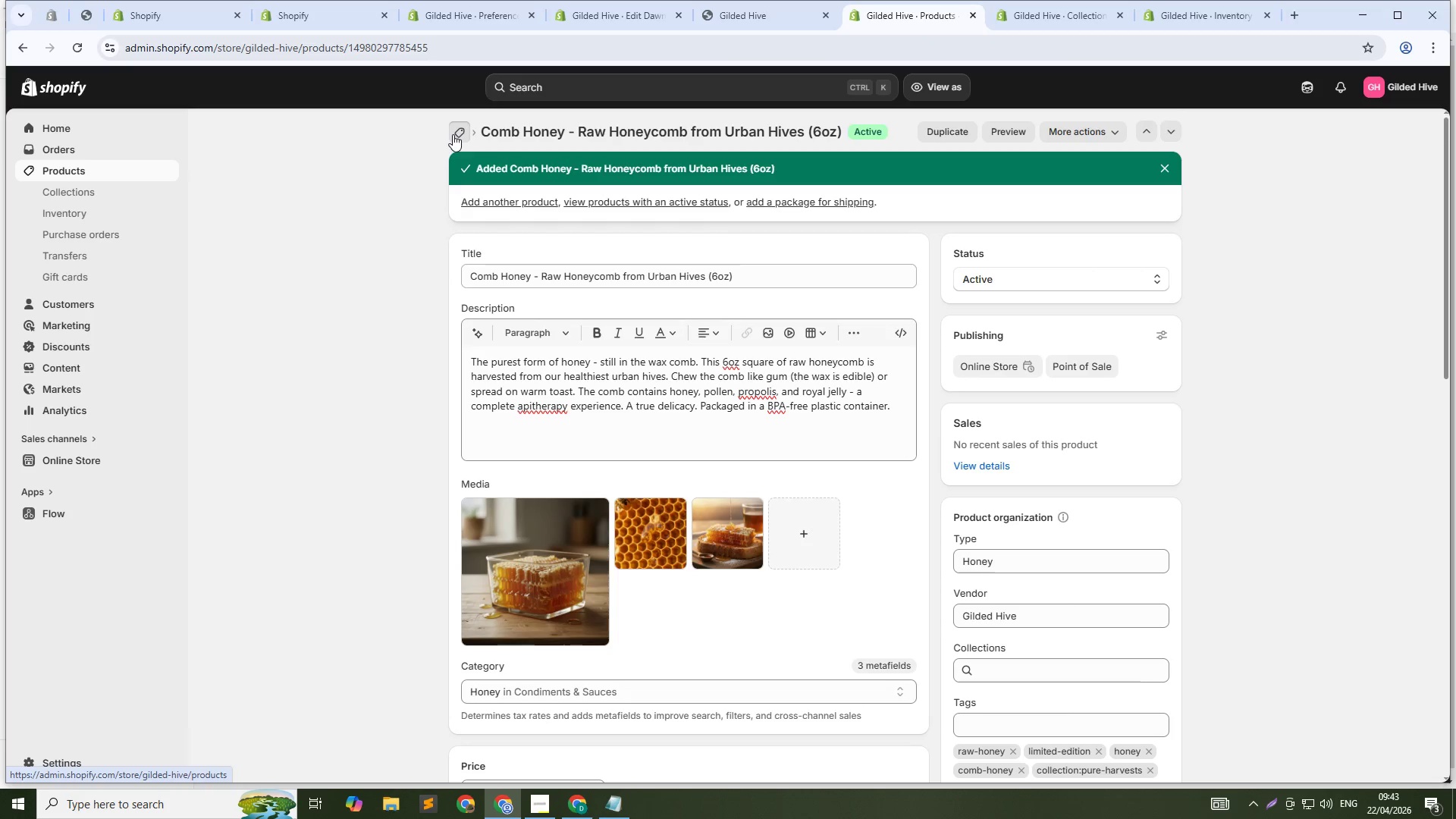 
wait(94.39)
 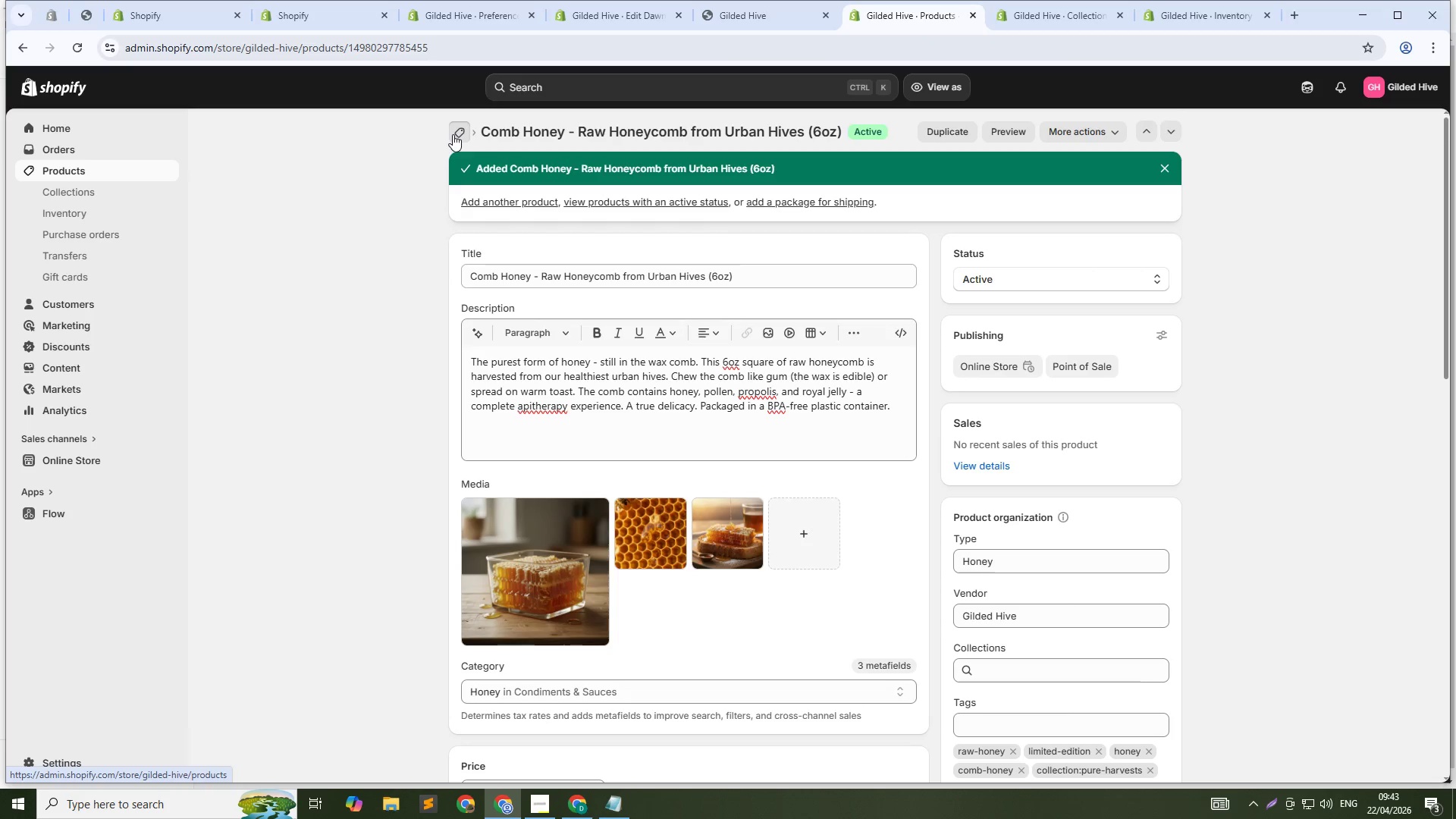 
left_click([1389, 129])
 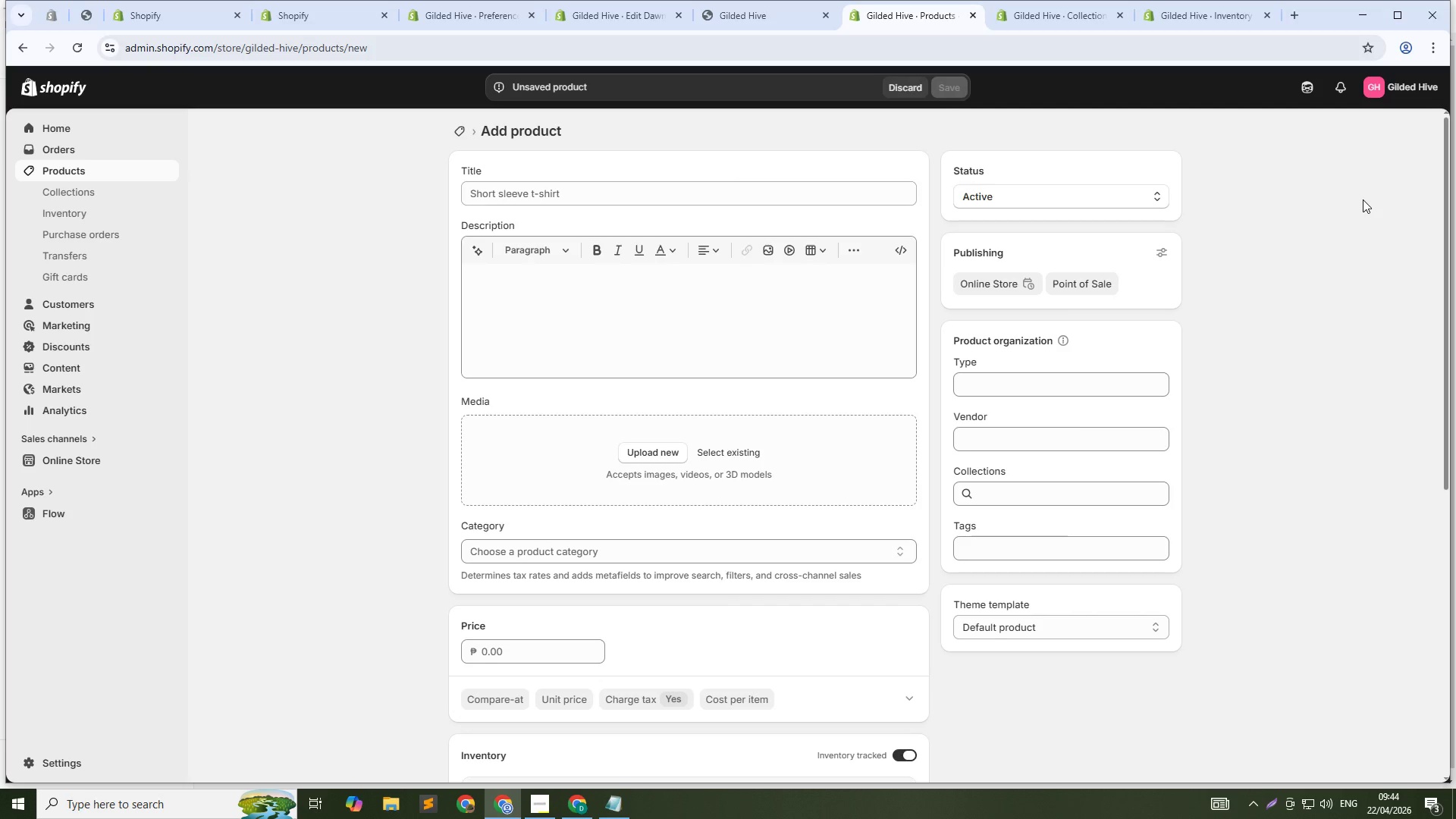 
wait(32.94)
 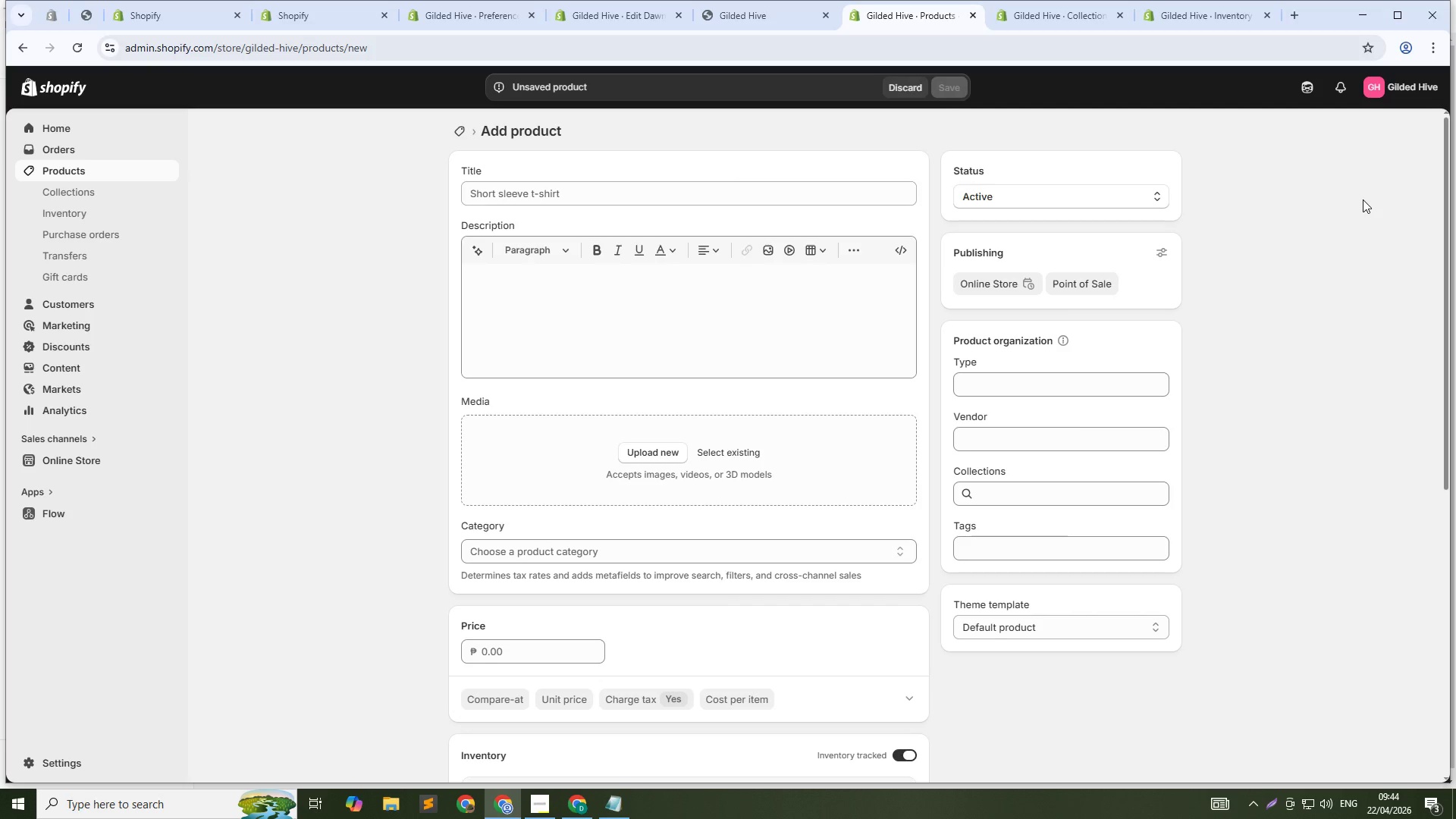 
left_click([871, 199])
 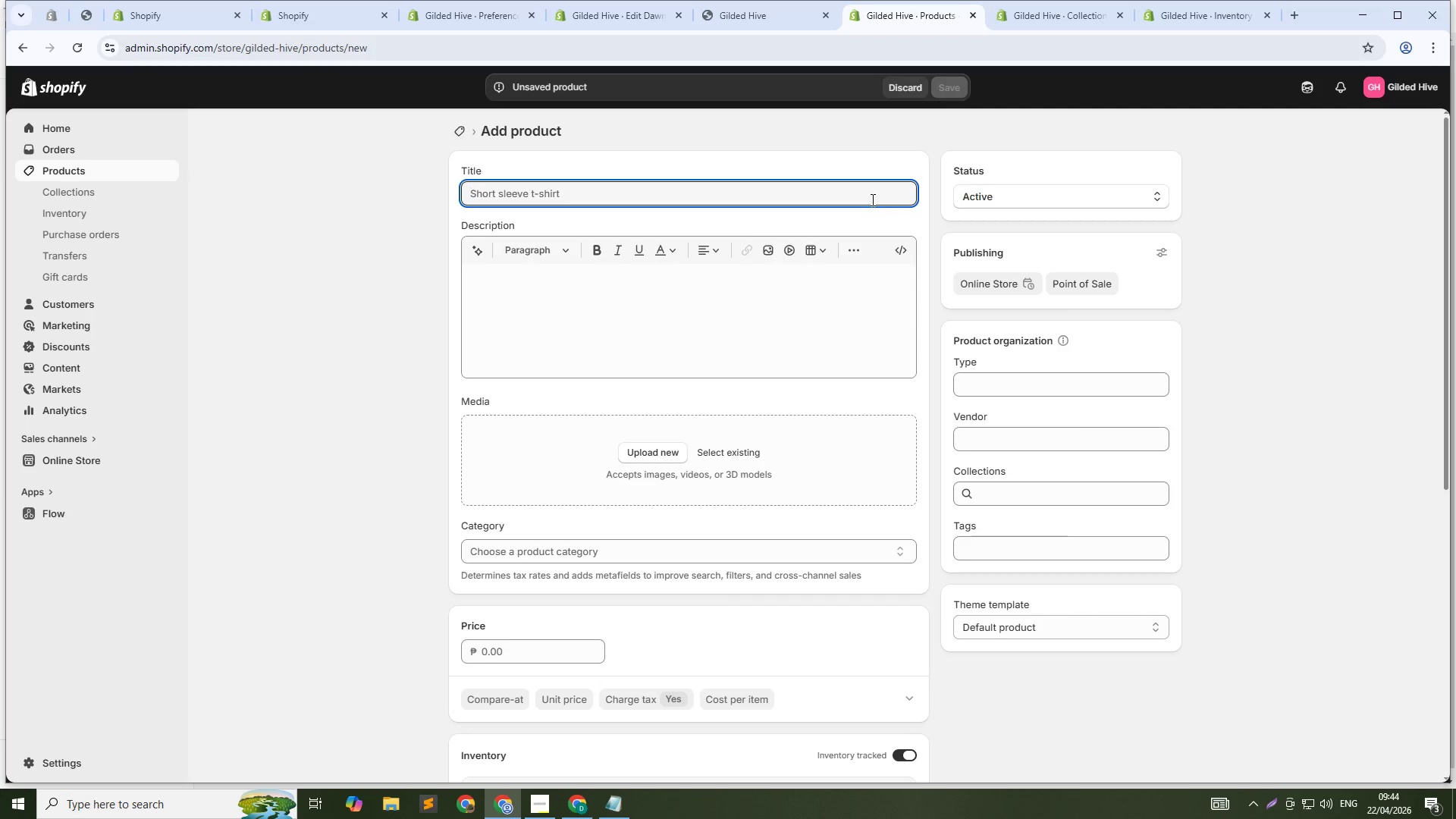 
type(Cinnamon )
key(Backspace)
type(-Infused Honey - Warm Spiced Urban Honey ())
 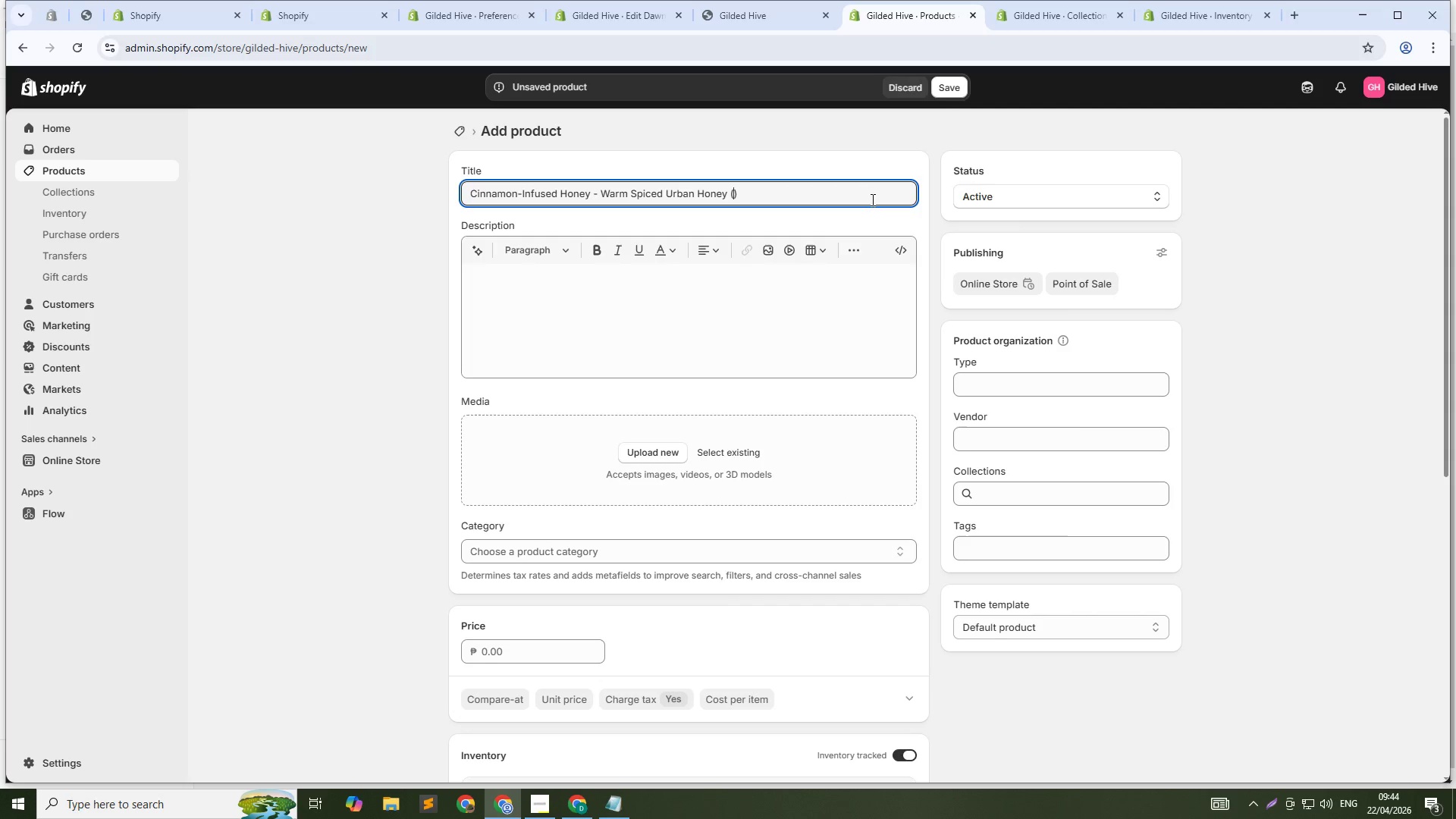 
key(ArrowLeft)
 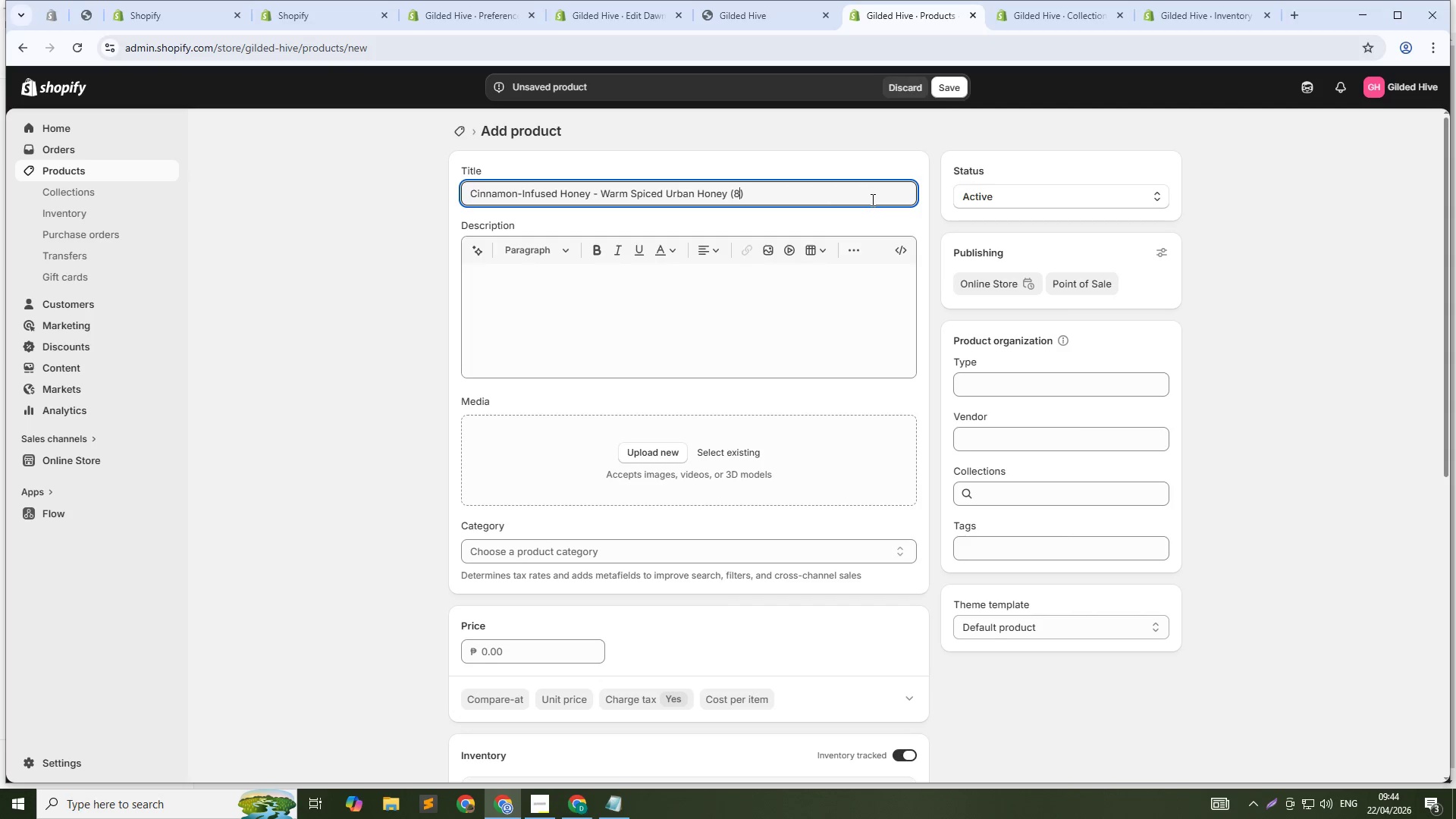 
type(8oz)
 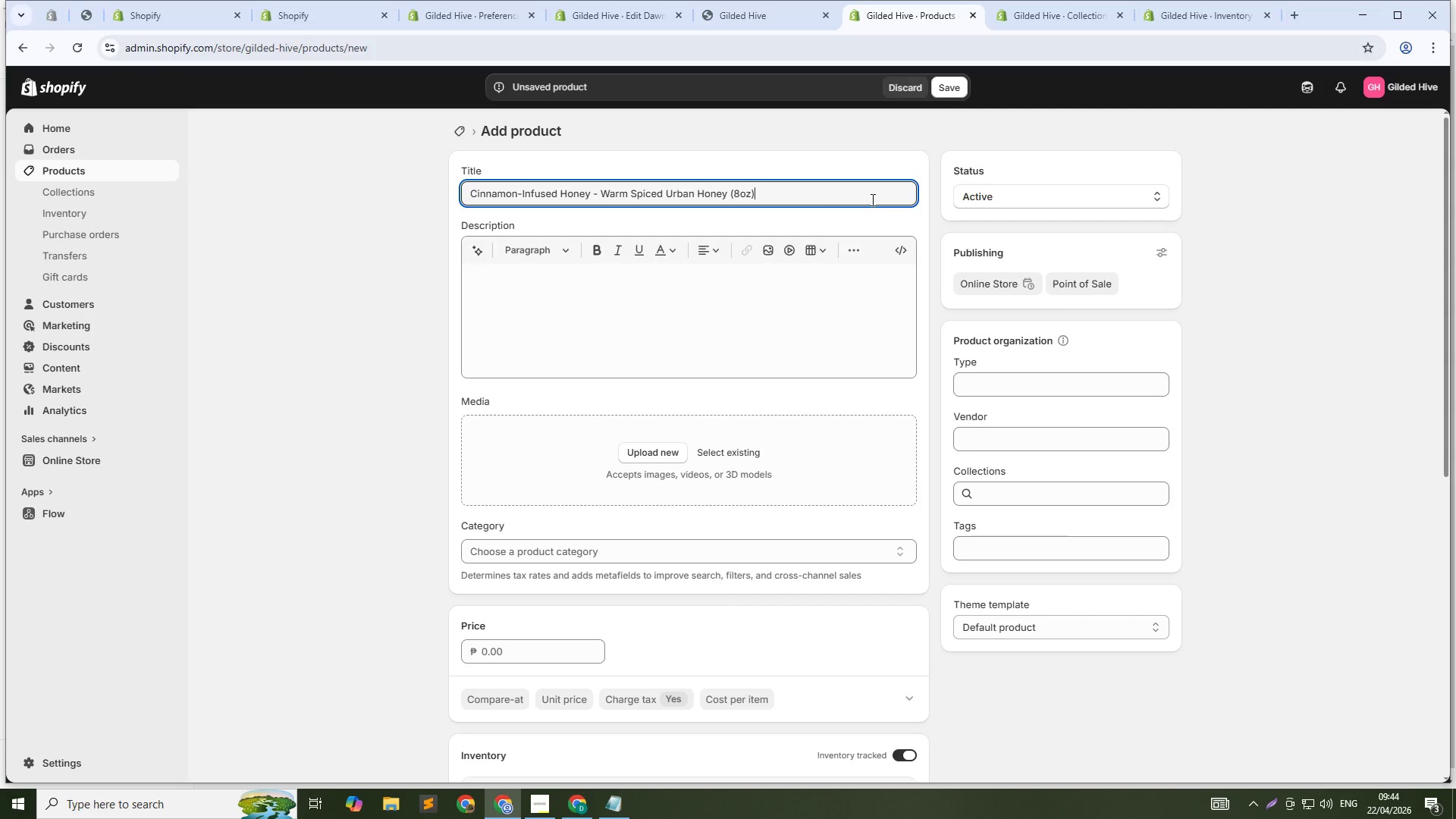 
key(ArrowDown)
 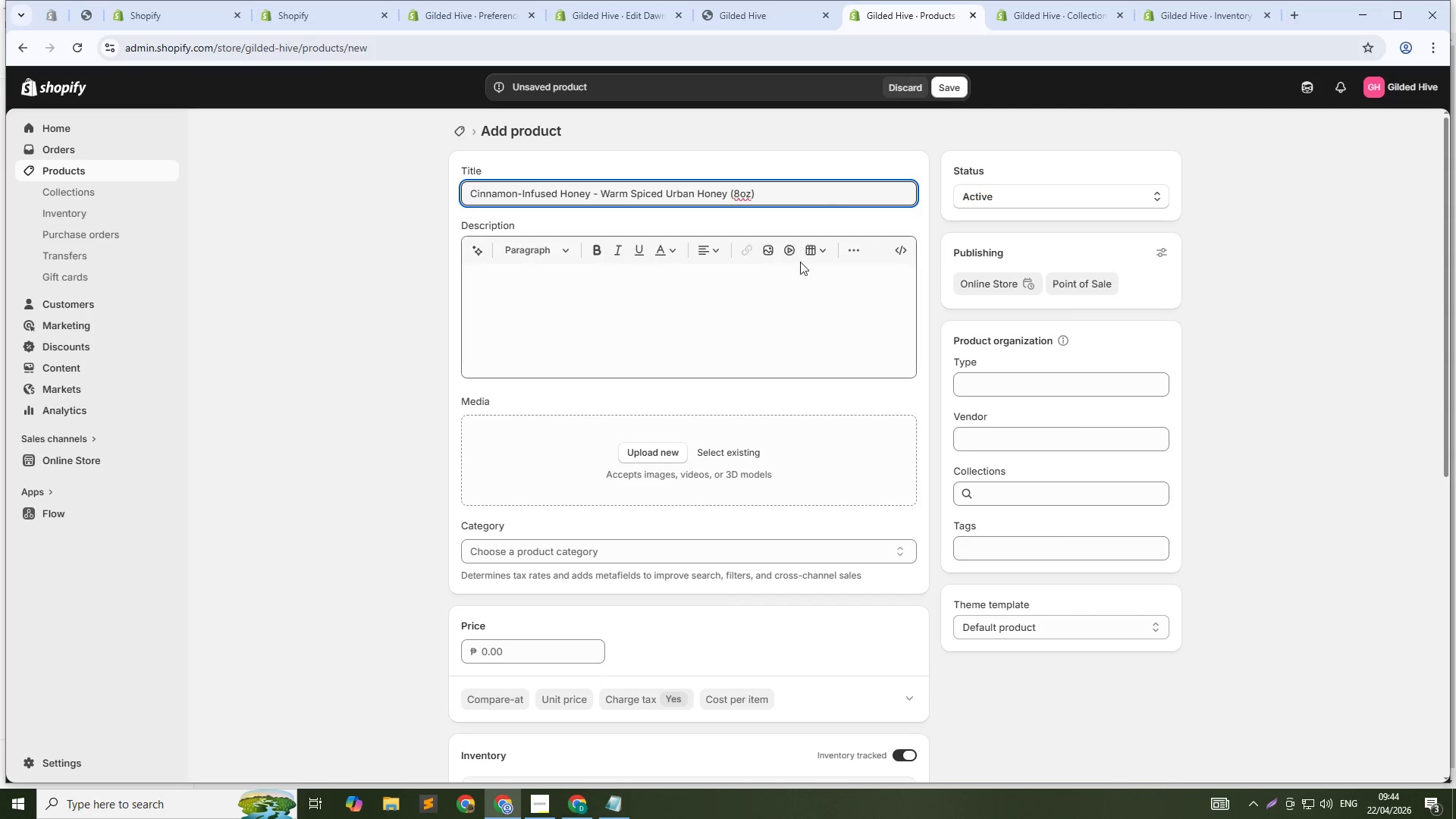 
left_click([792, 289])
 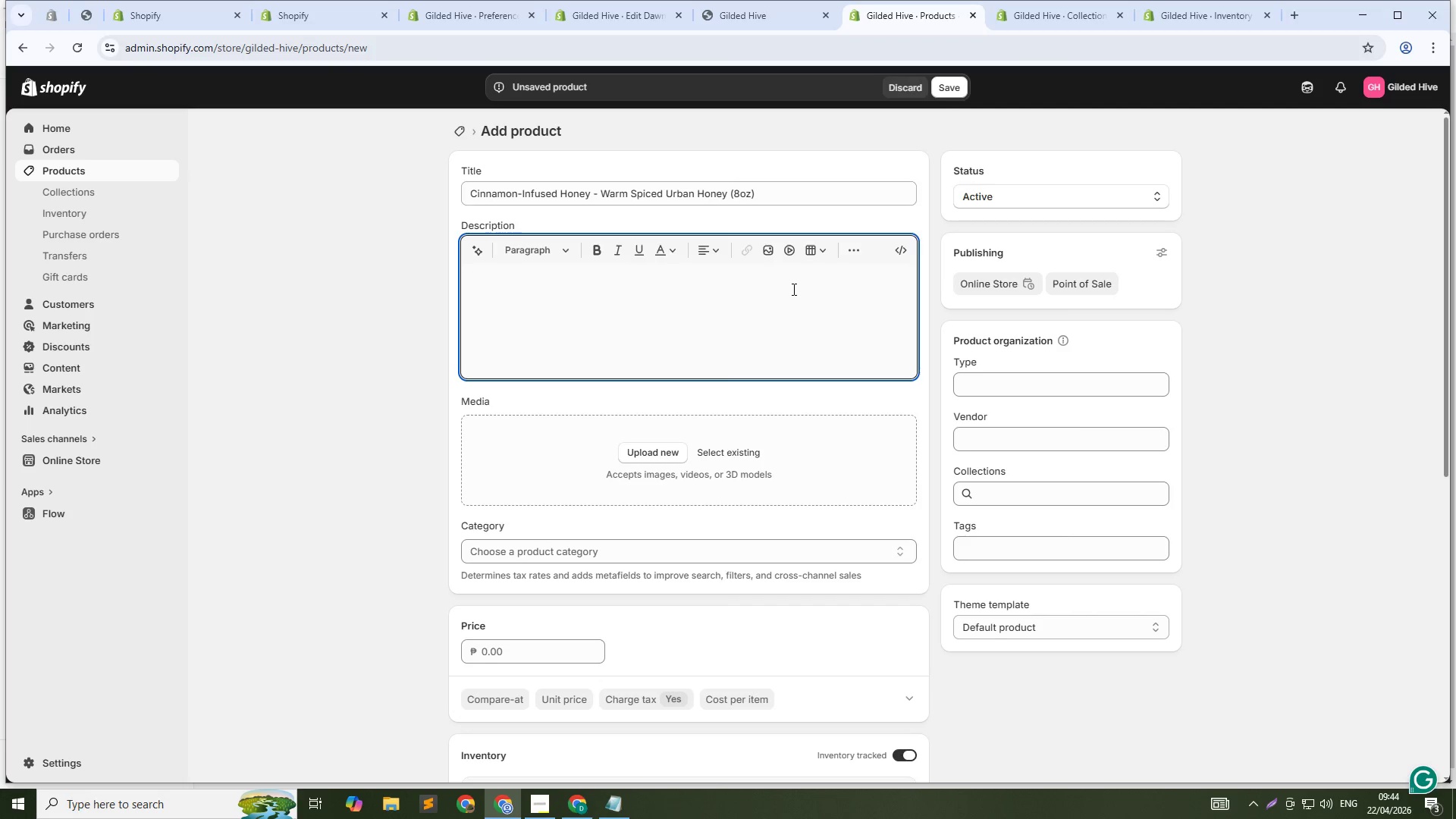 
wait(19.92)
 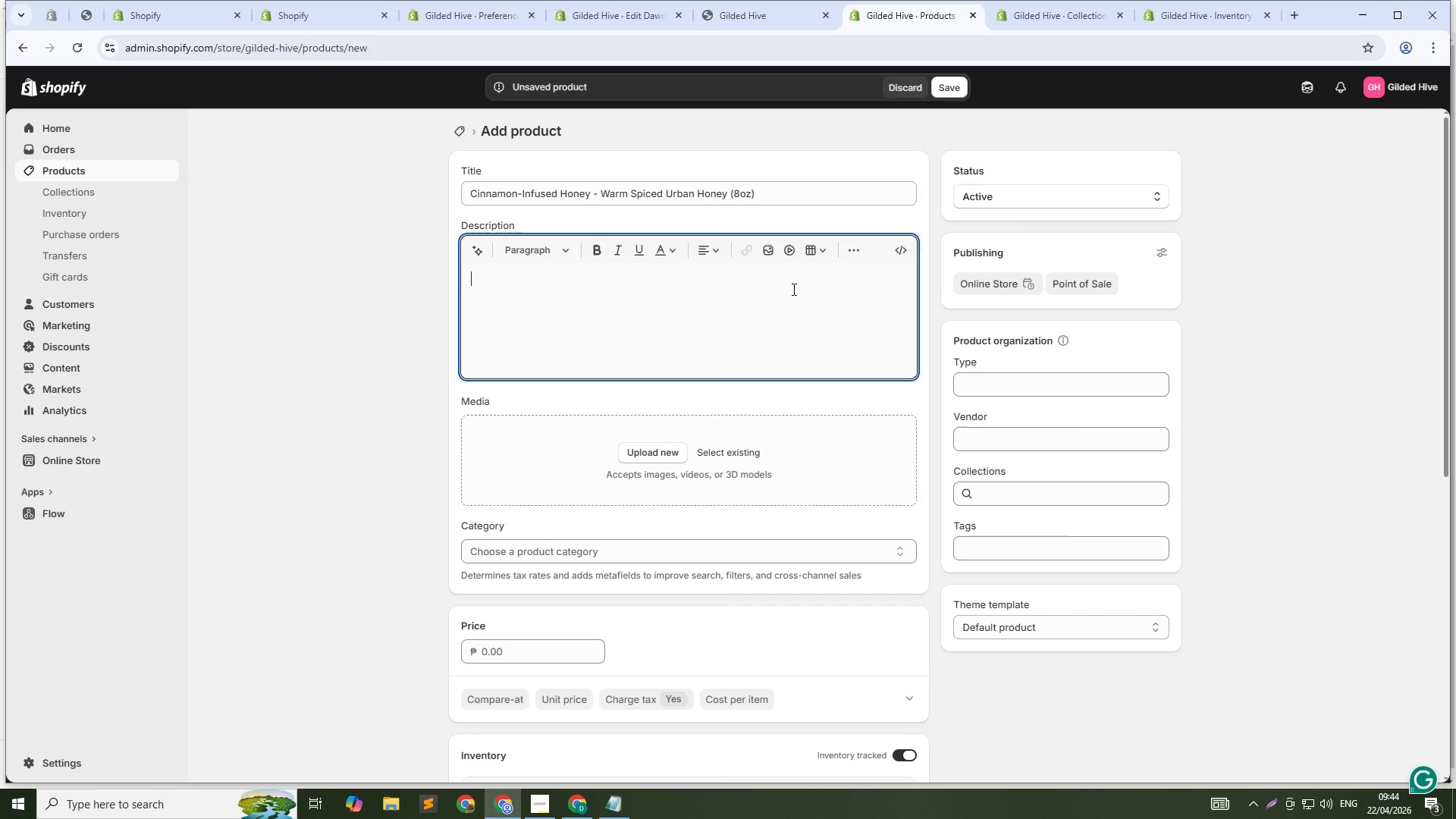 
type(Raw wildflower honey infused with organic Ceylon cinnamon sticks. Steeped for 14 days to extract the warm, sweet spice notes. Perfect for tea, oatmeal, roasted carrots, or drizzled over apple slices. A cusotmer favorite during autumn and winter months. Raw and )
 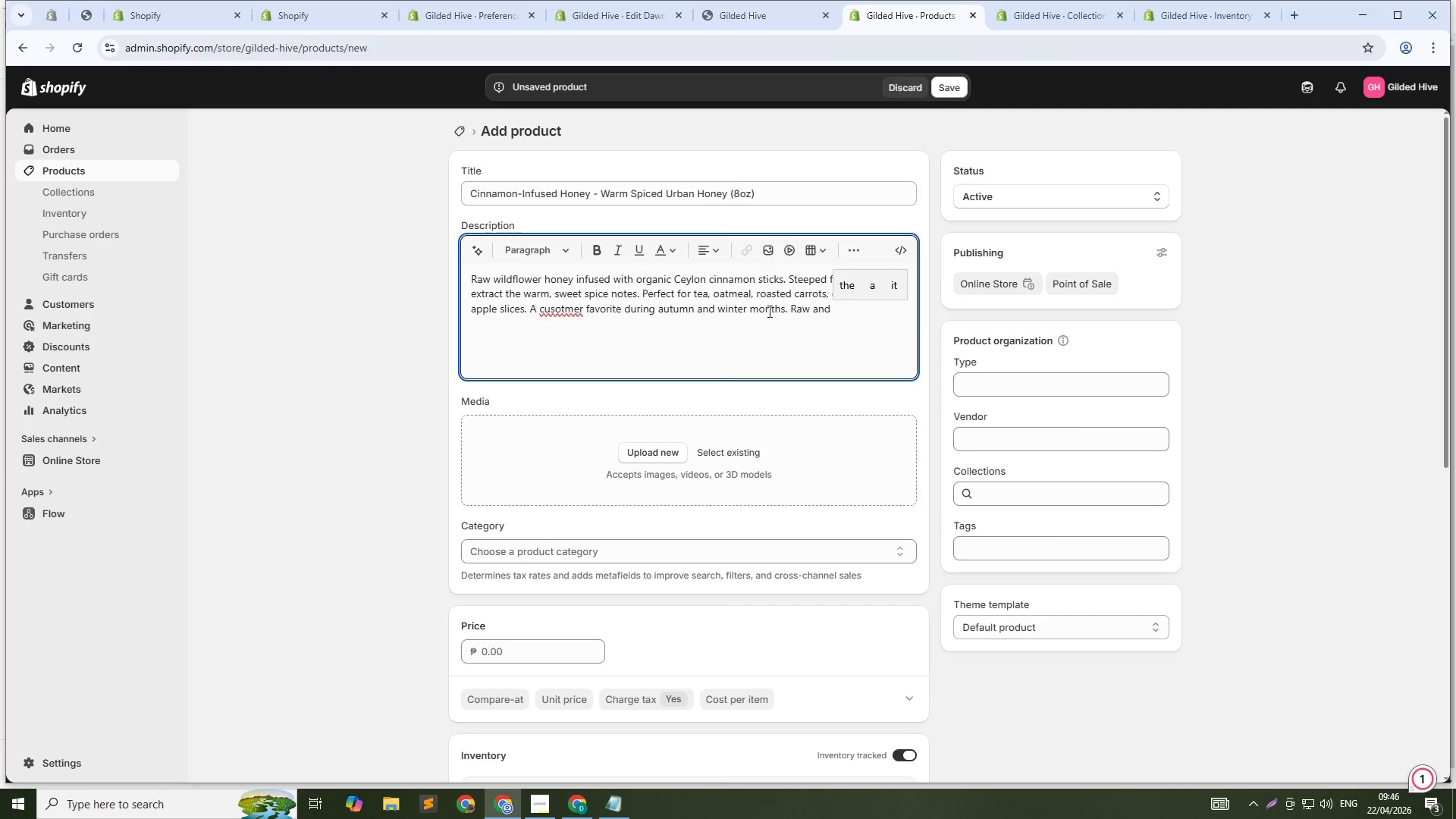 
left_click([564, 306])
 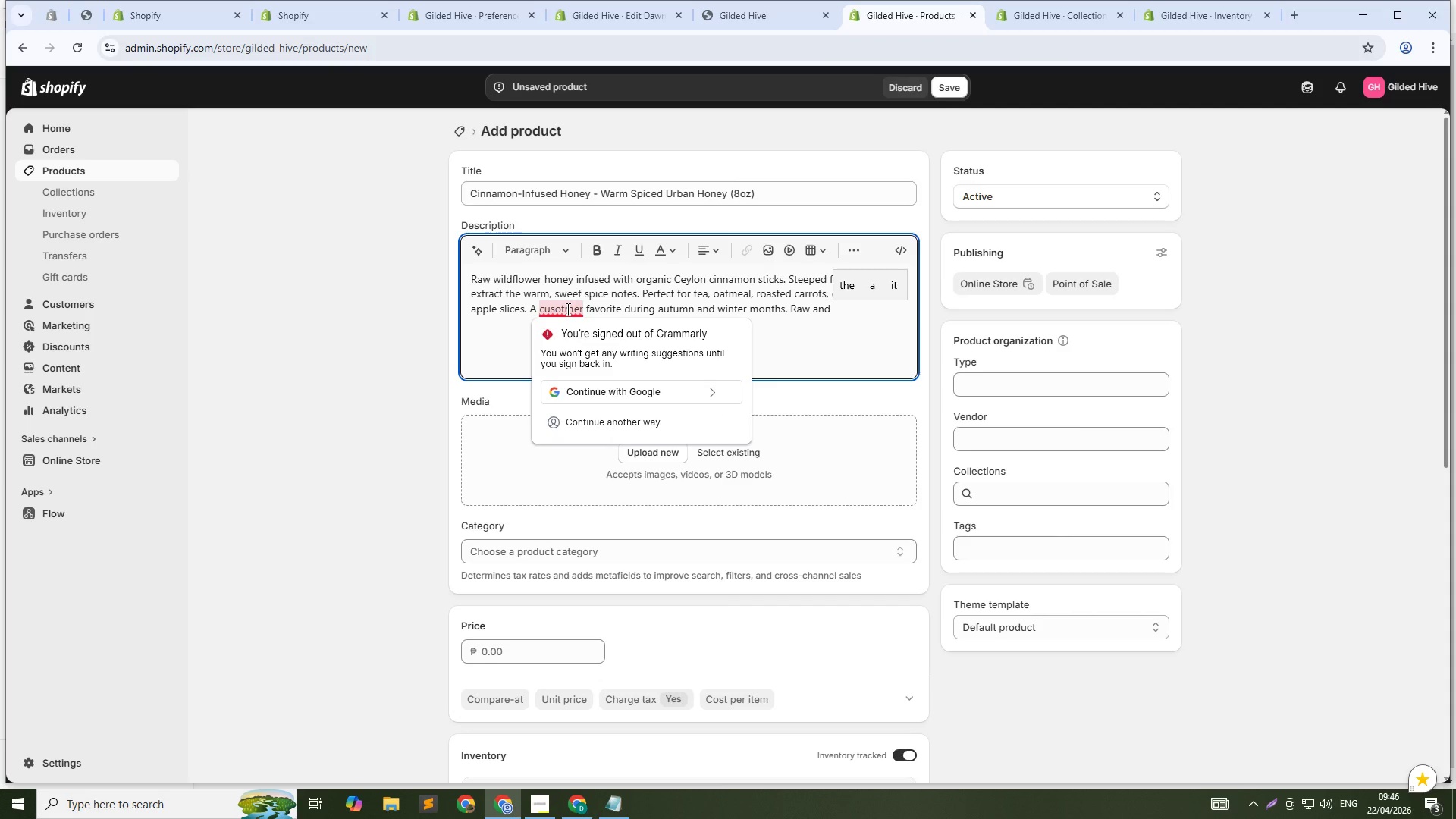 
key(ArrowLeft)
 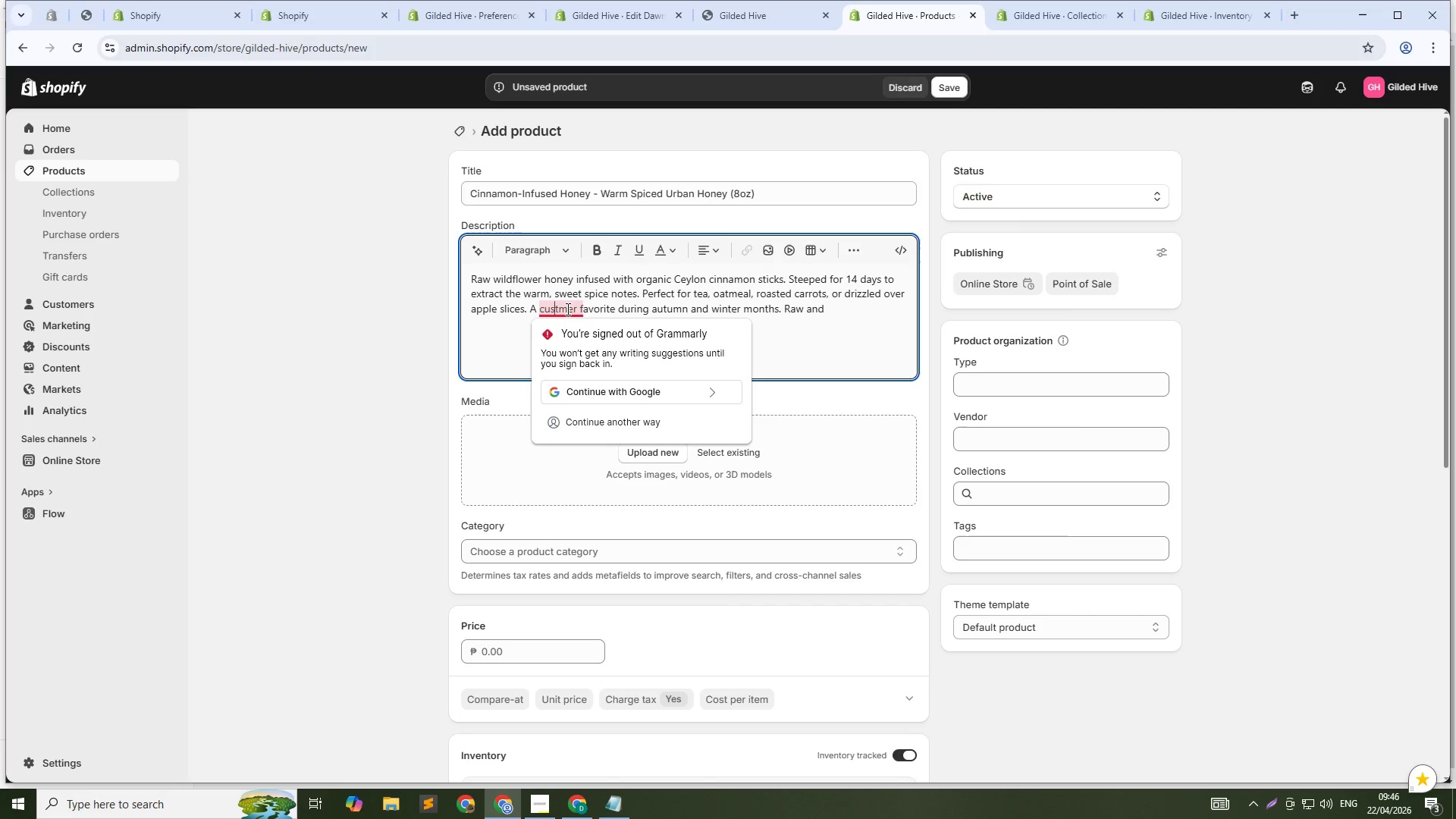 
key(Backspace)
 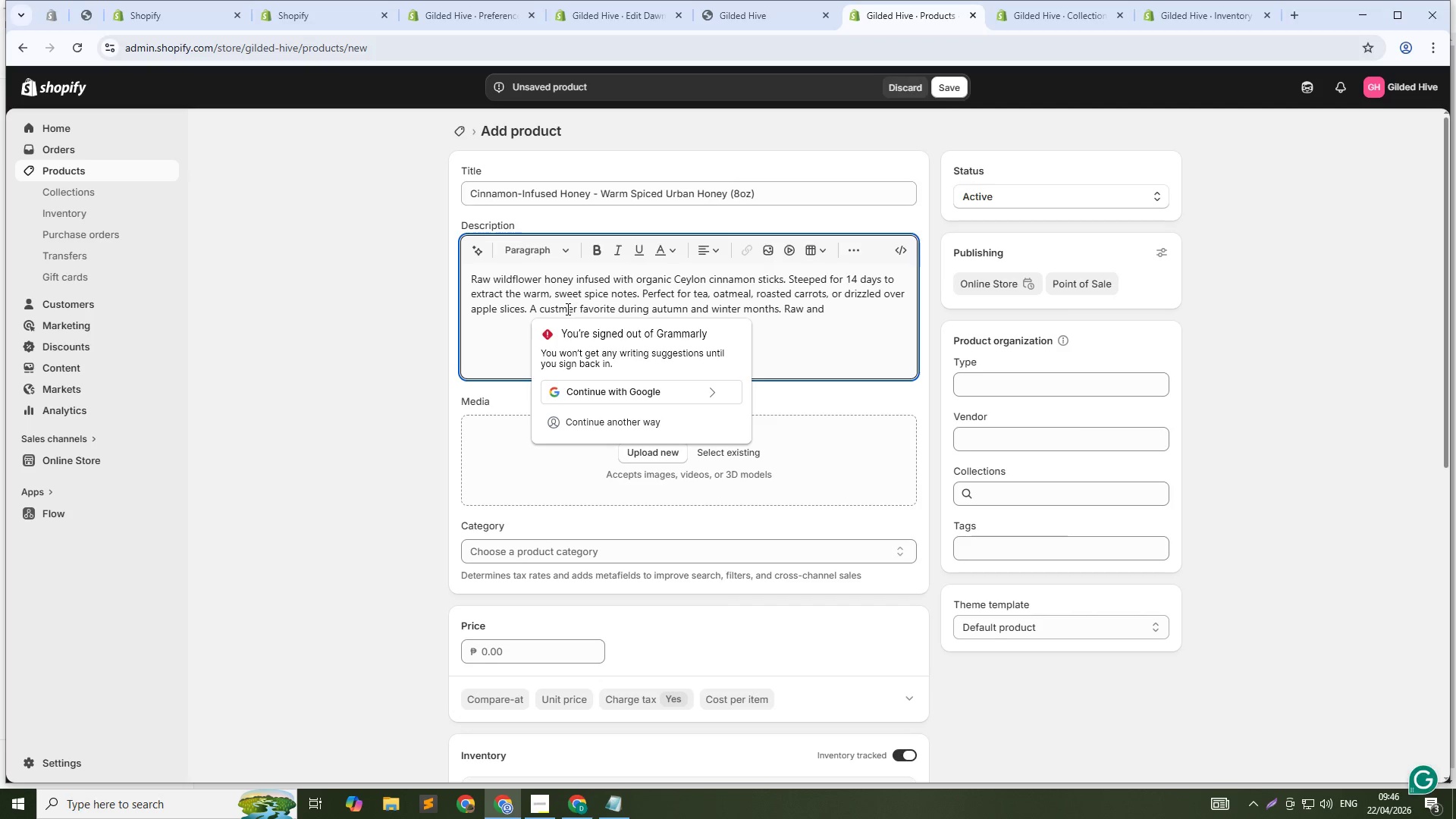 
key(ArrowRight)
 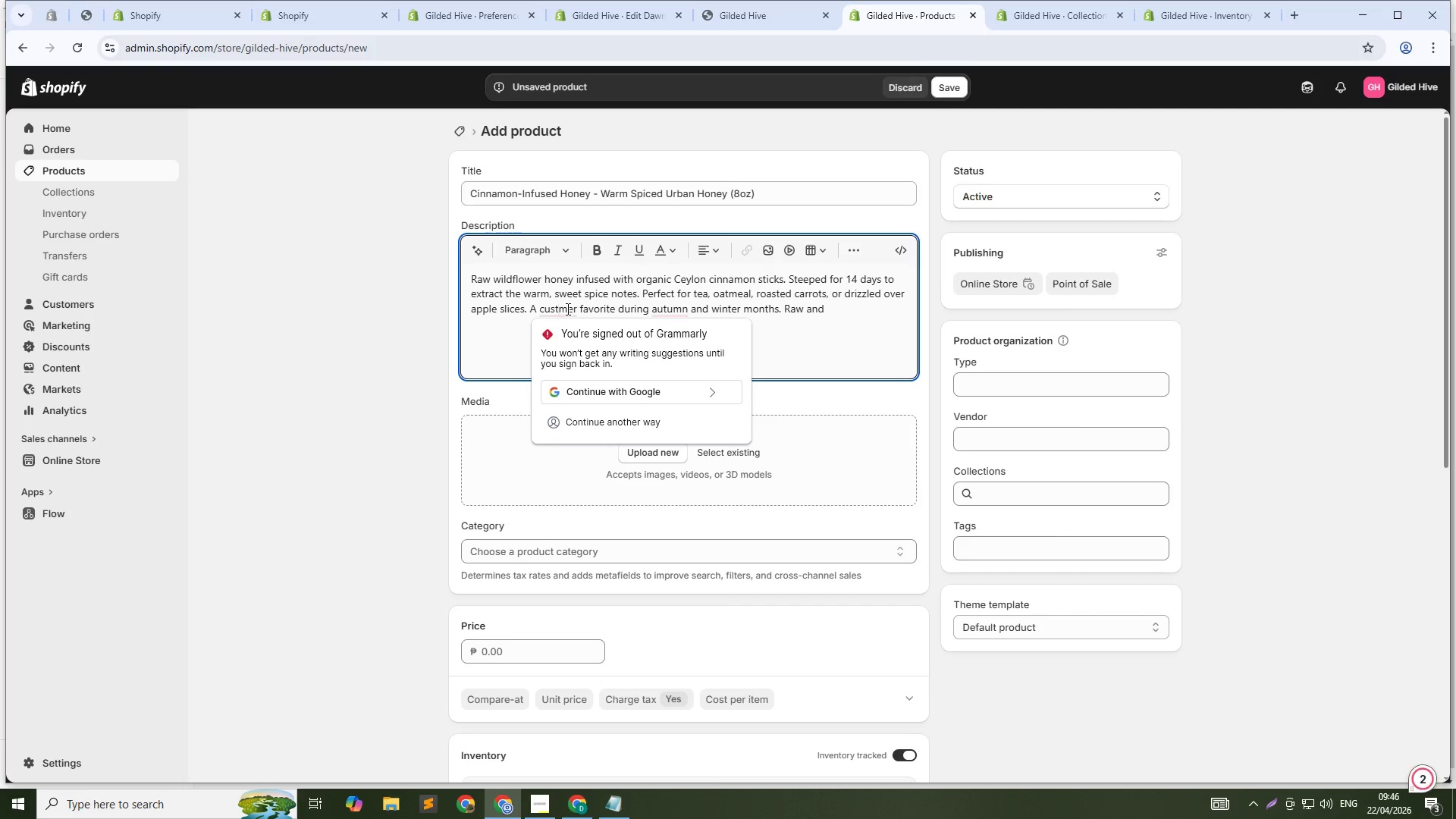 
key(O)
 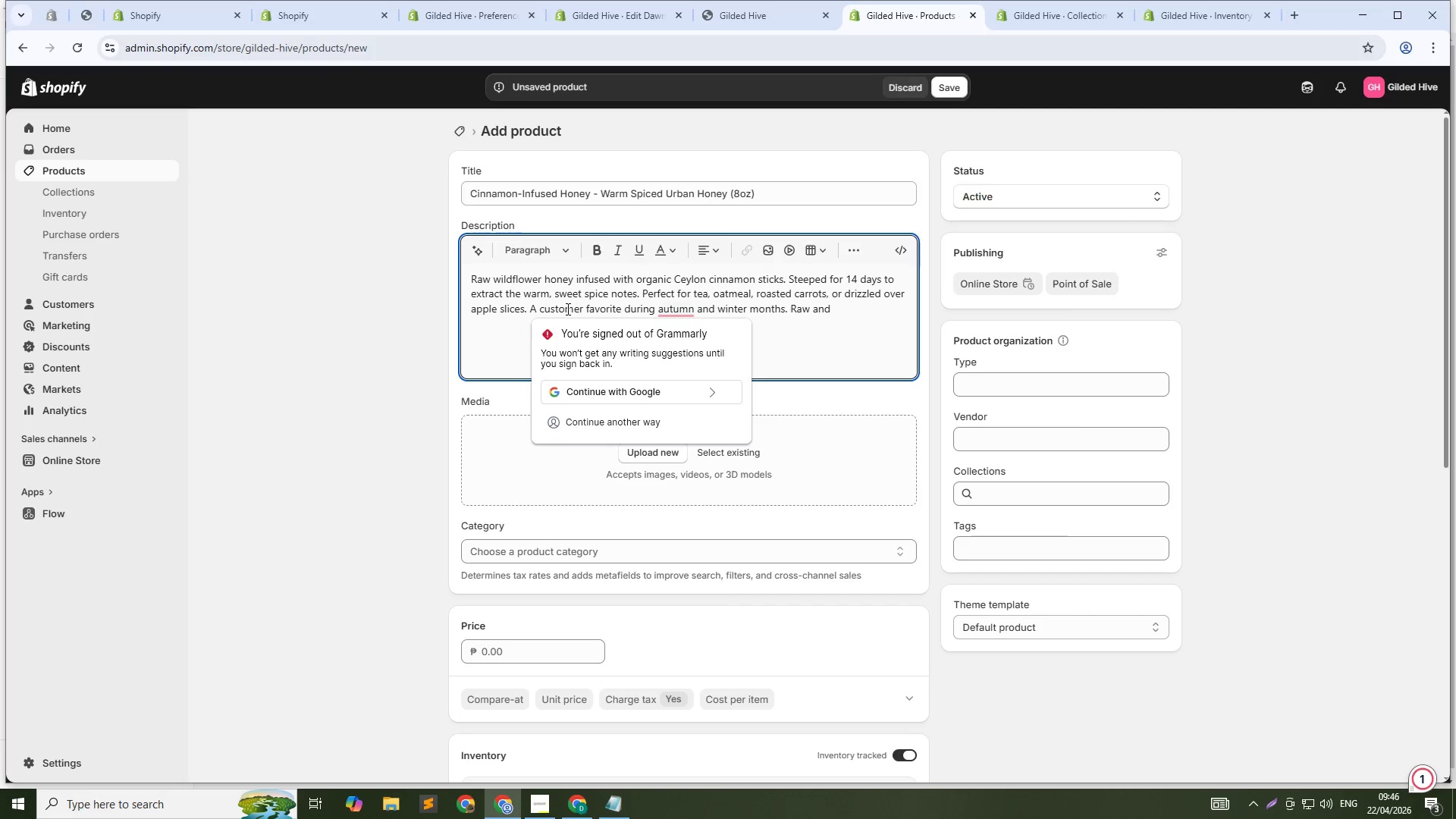 
key(ArrowDown)
 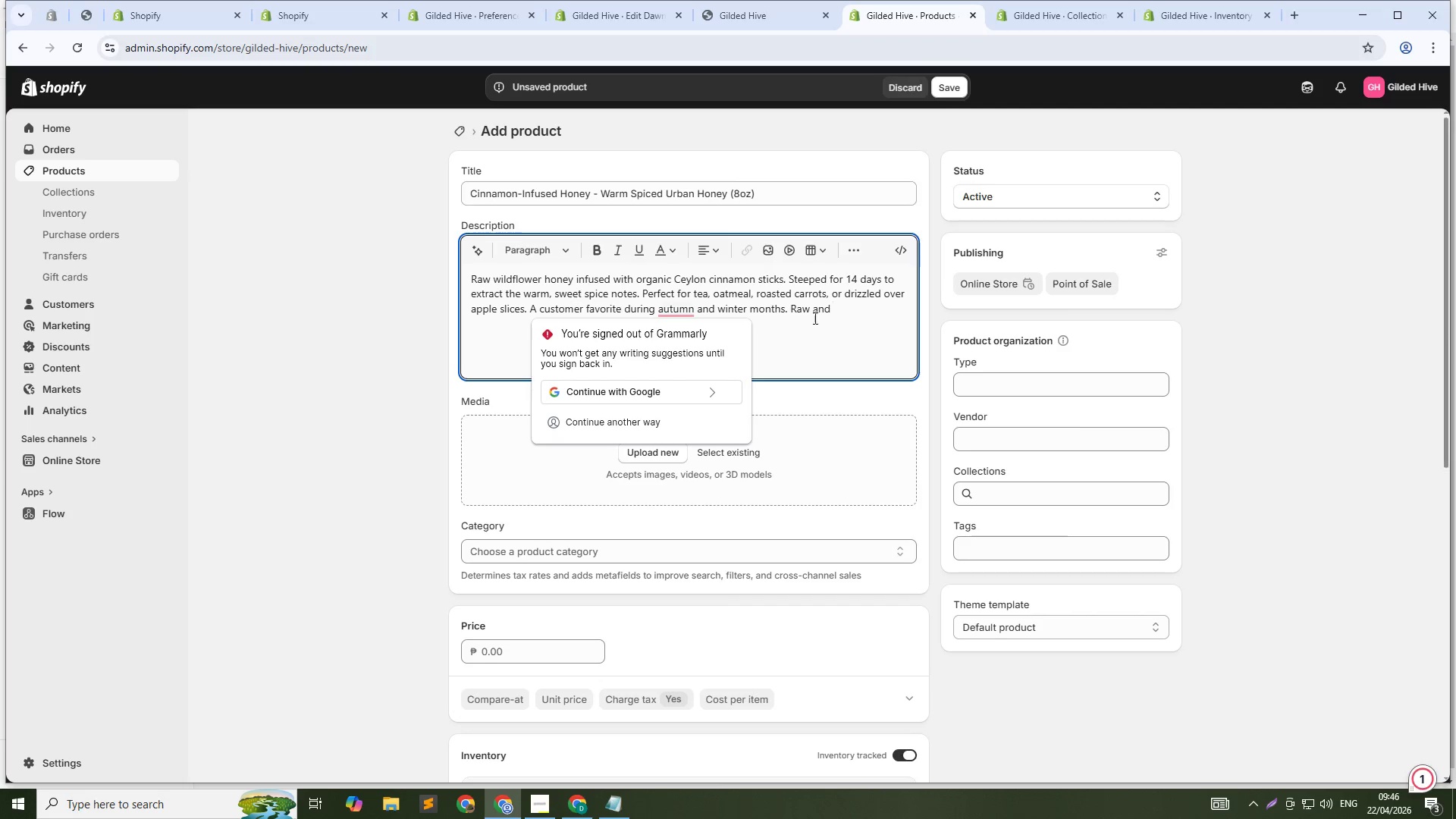 
left_click([855, 312])
 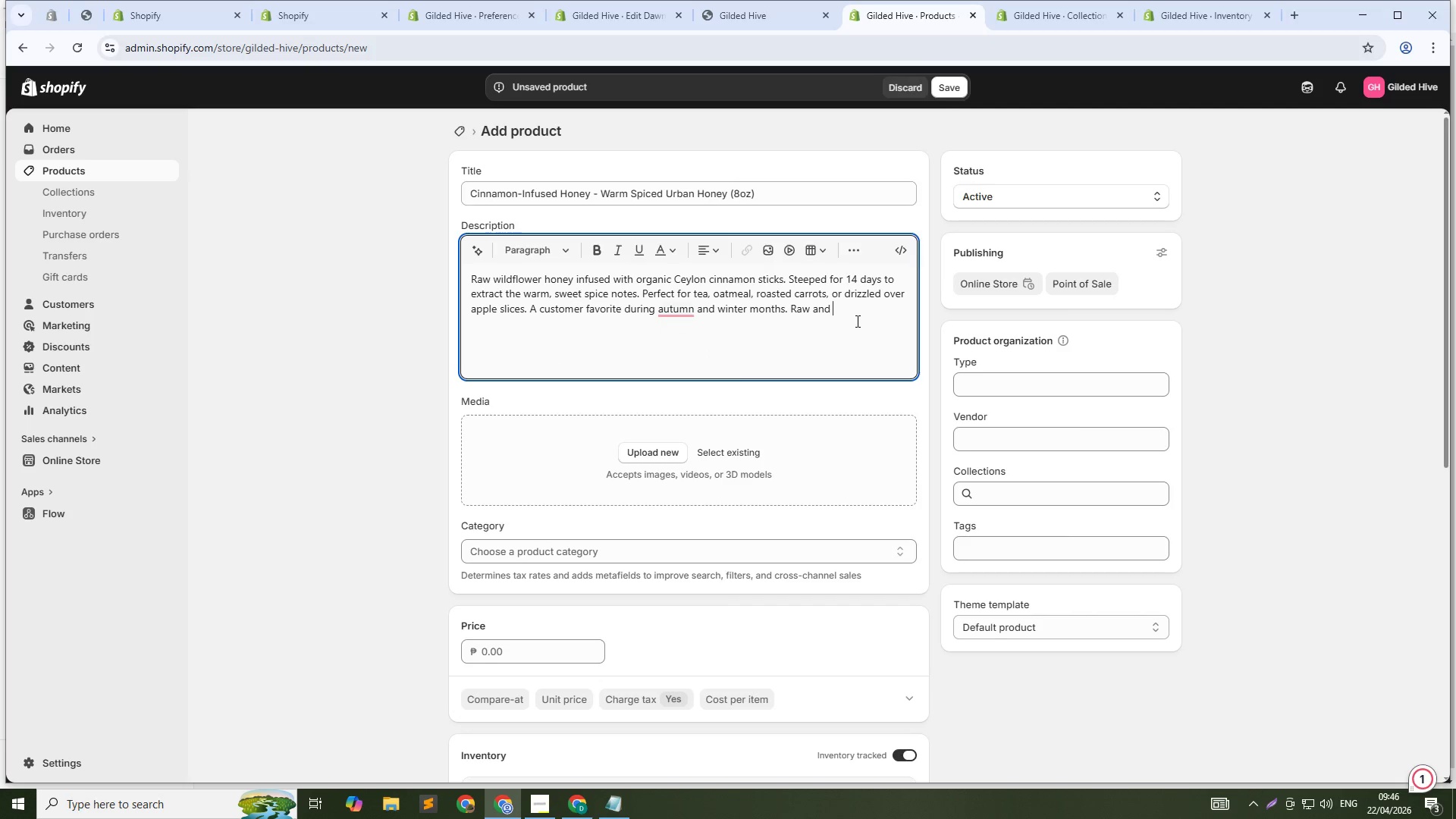 
type(unfiltered - continas visible cinnamon sediment ())
 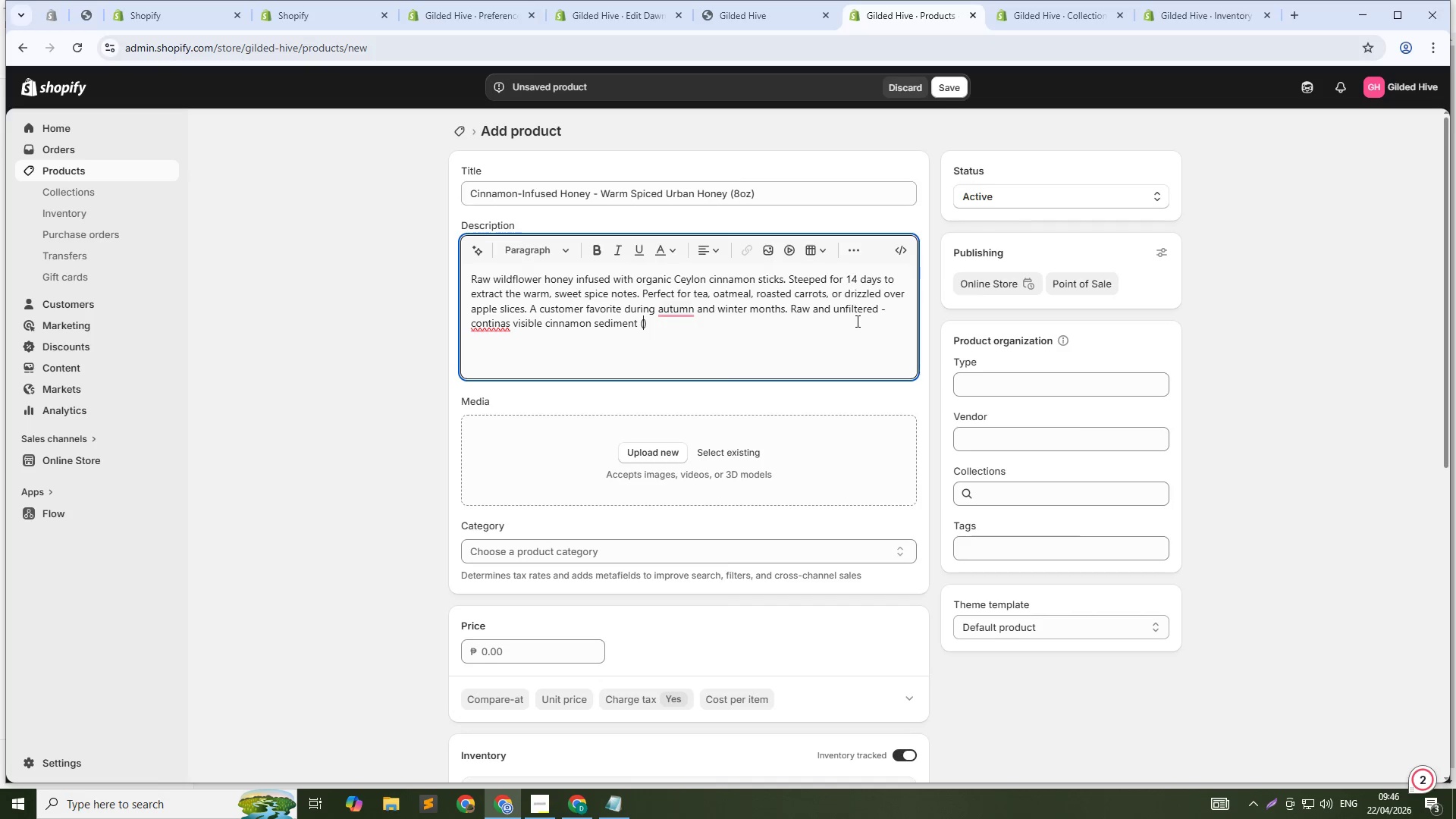 
 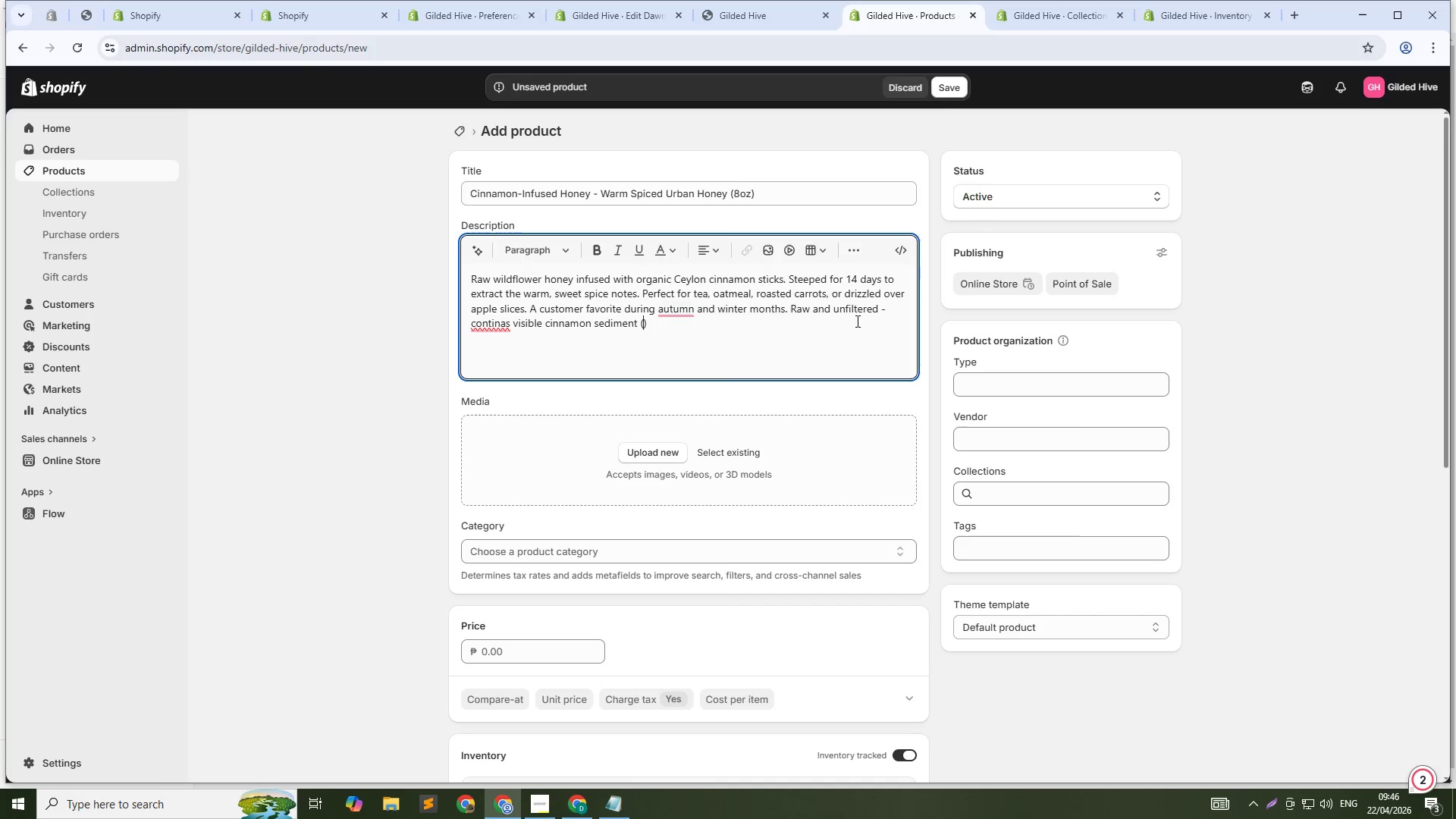 
key(ArrowLeft)
 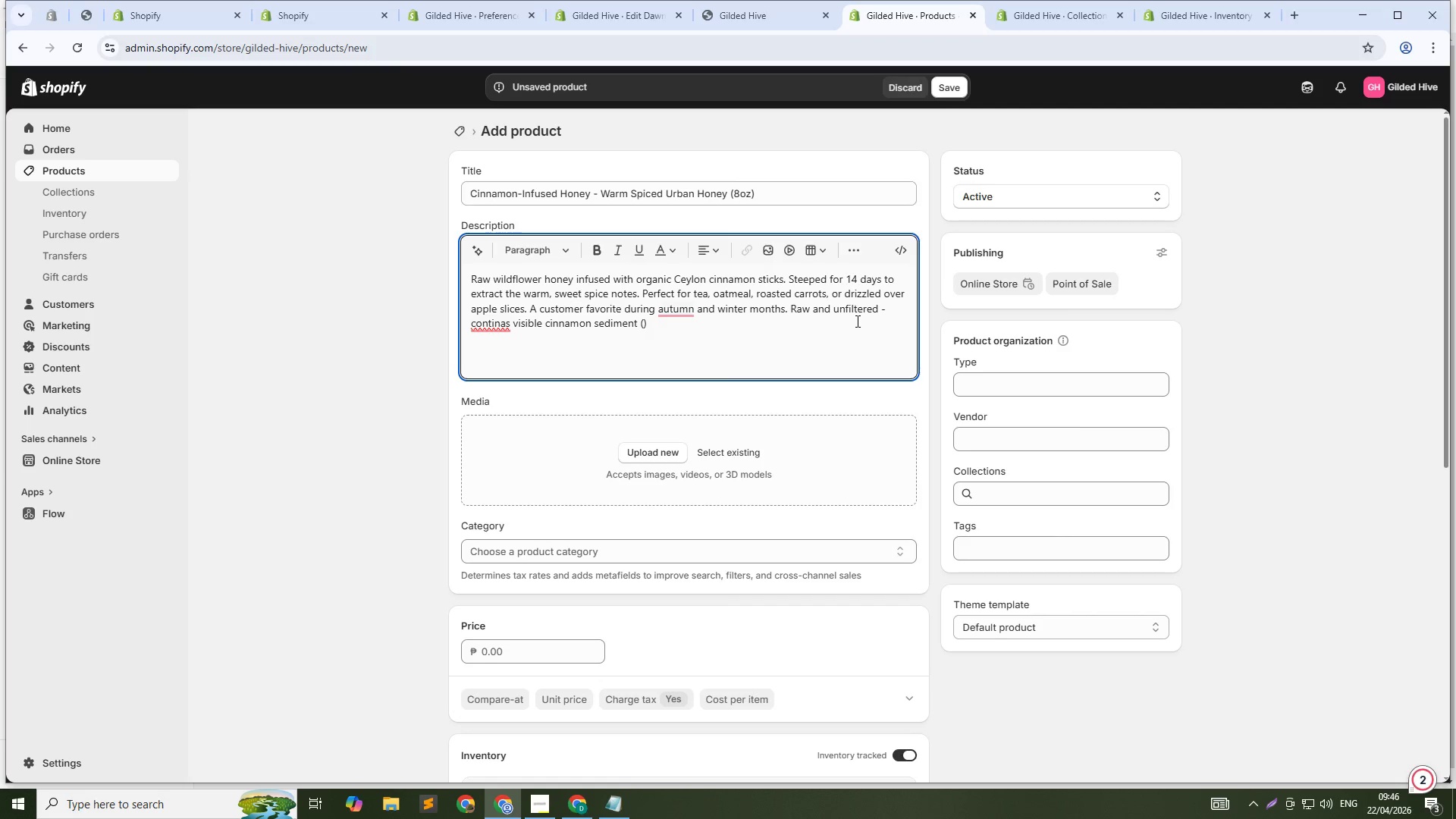 
type(natural and delicious)
 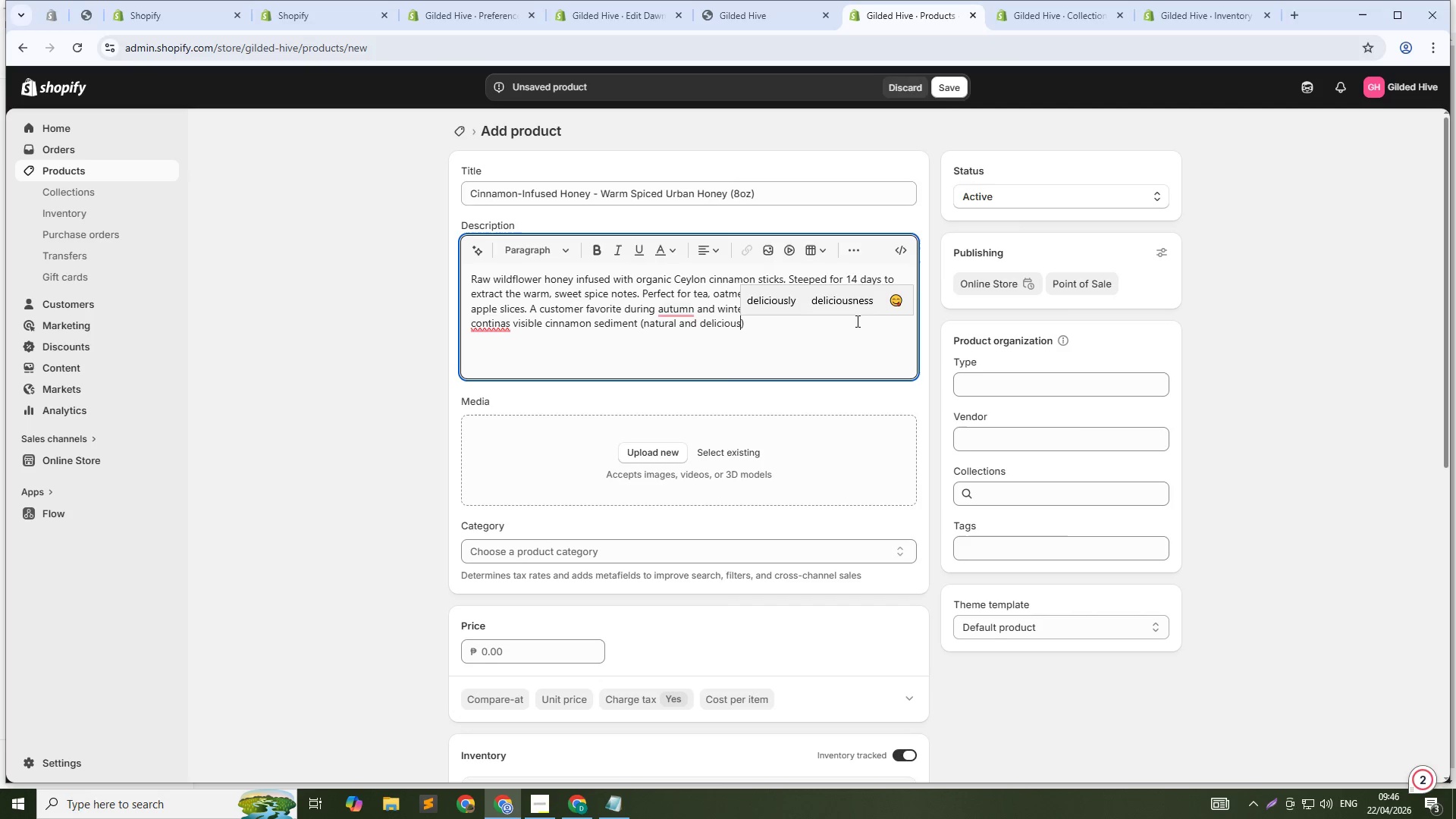 
key(ArrowDown)
 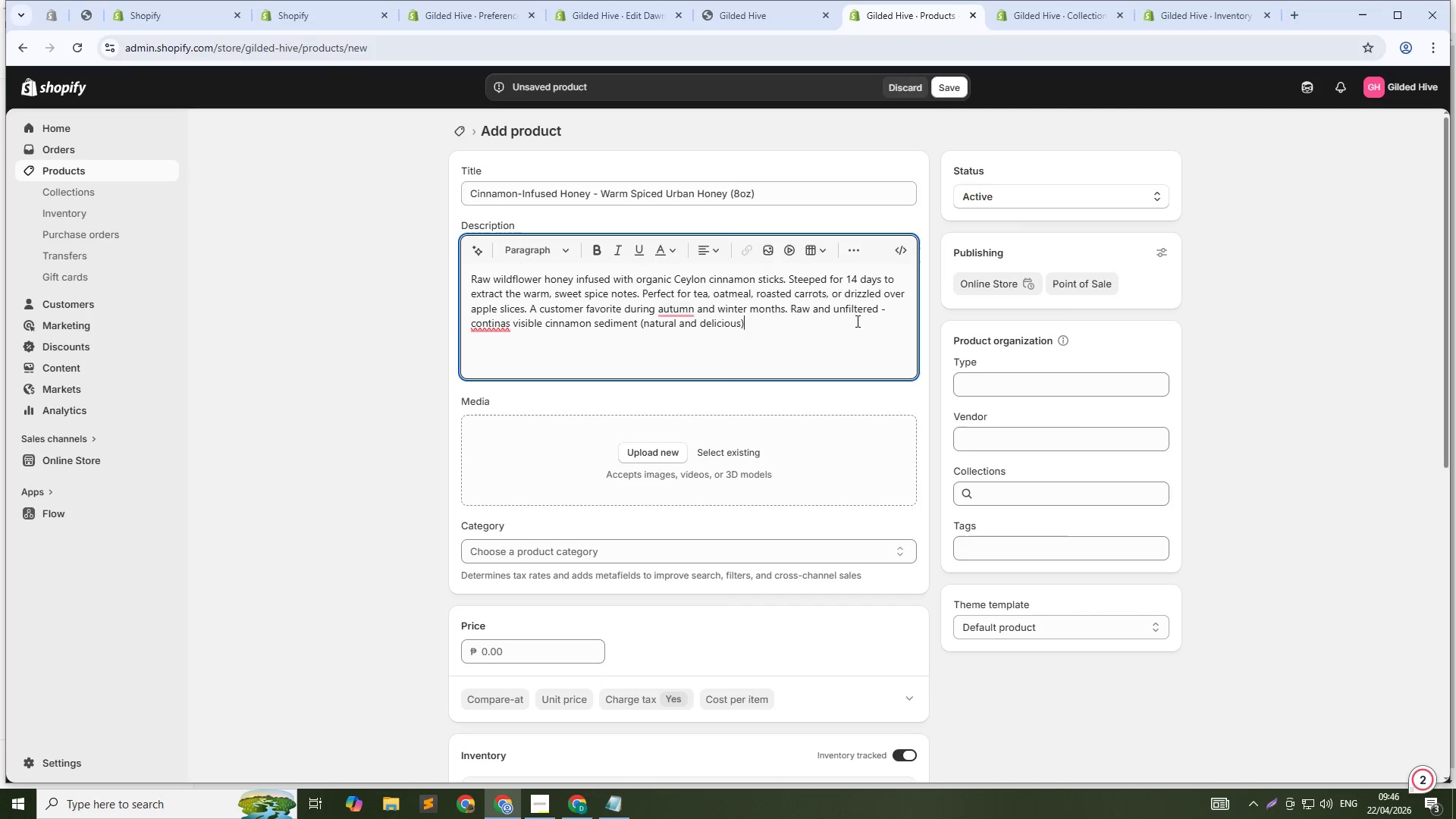 
key(Period)
 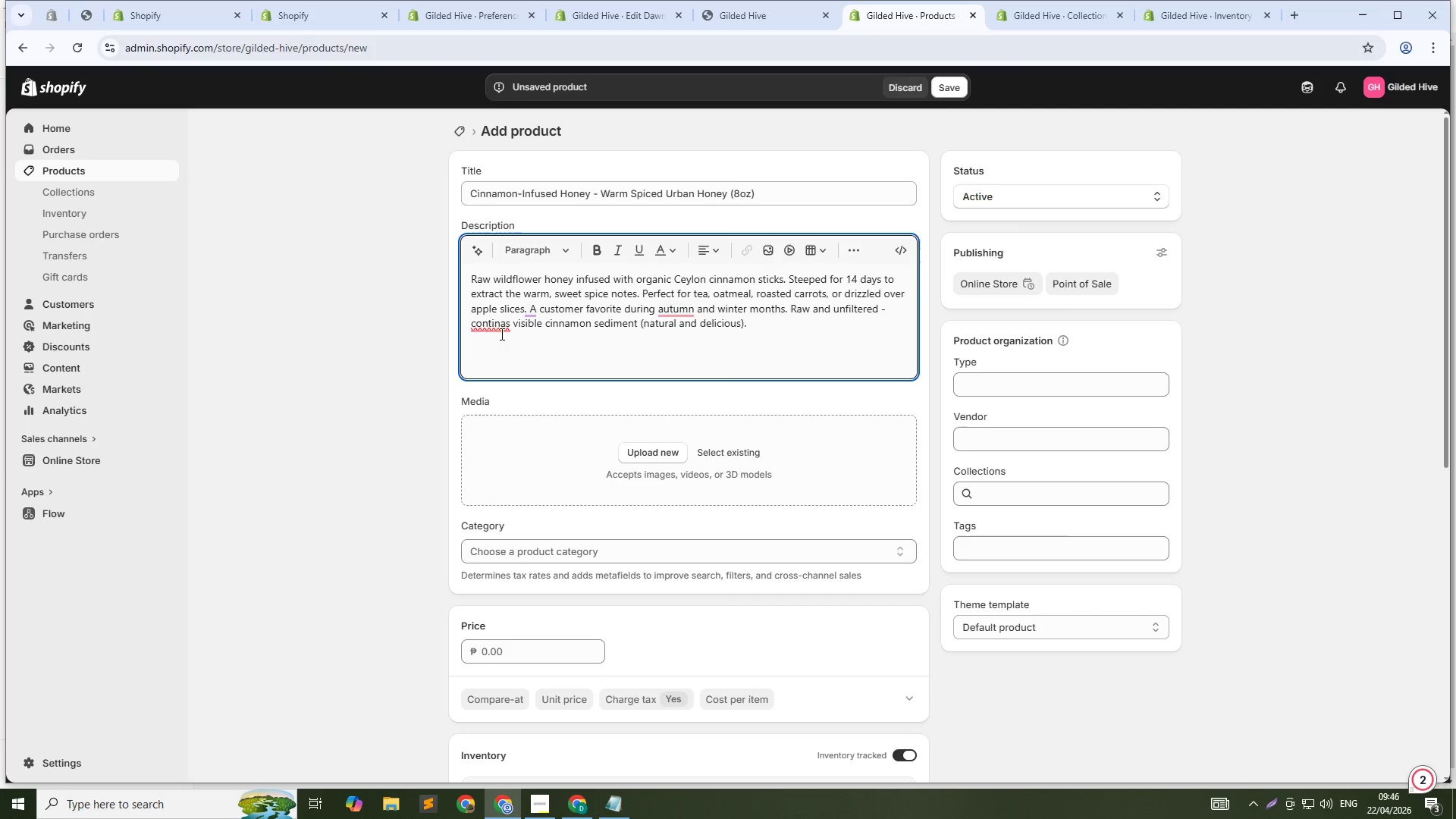 
left_click([496, 320])
 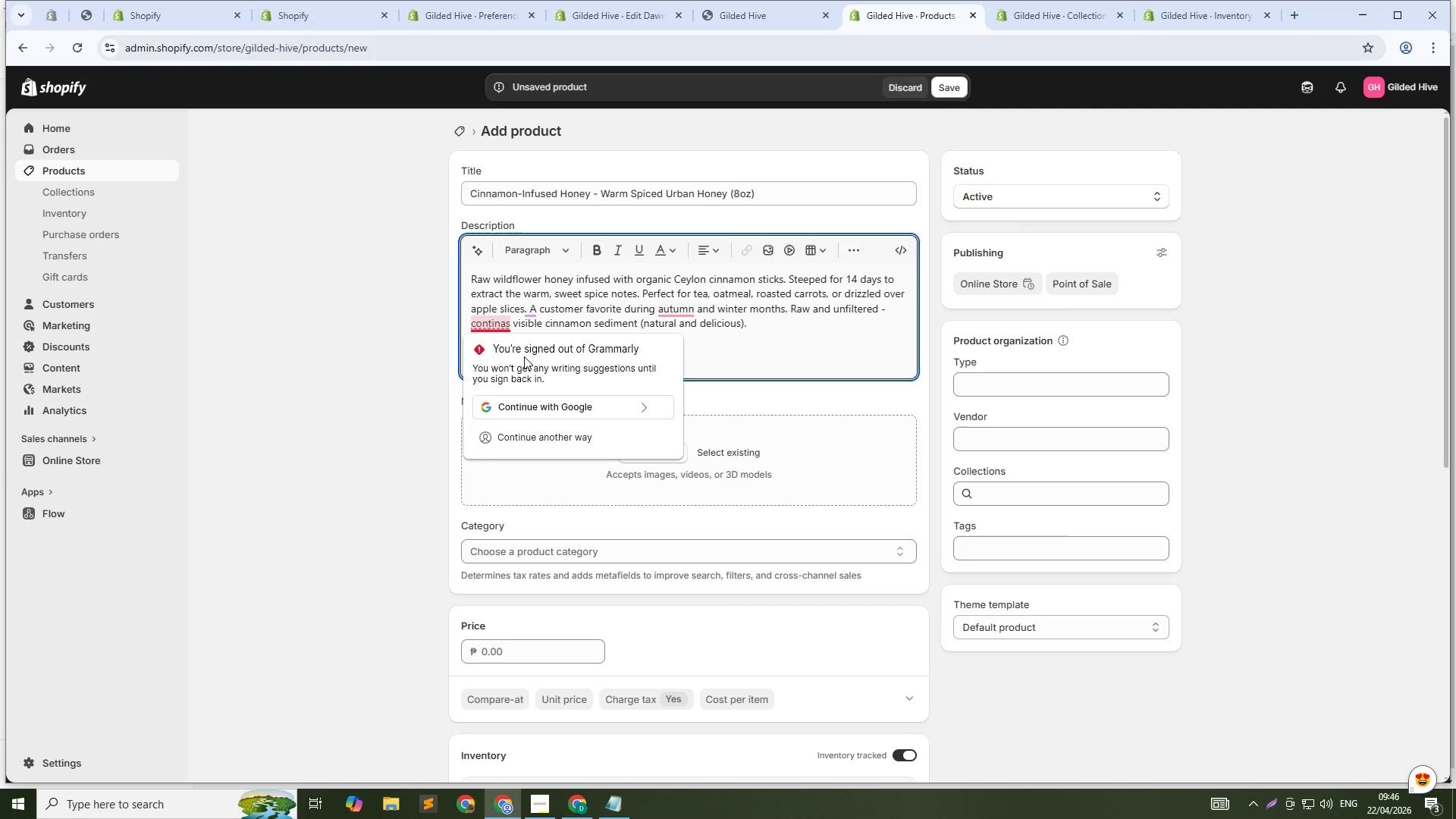 
key(ArrowRight)
 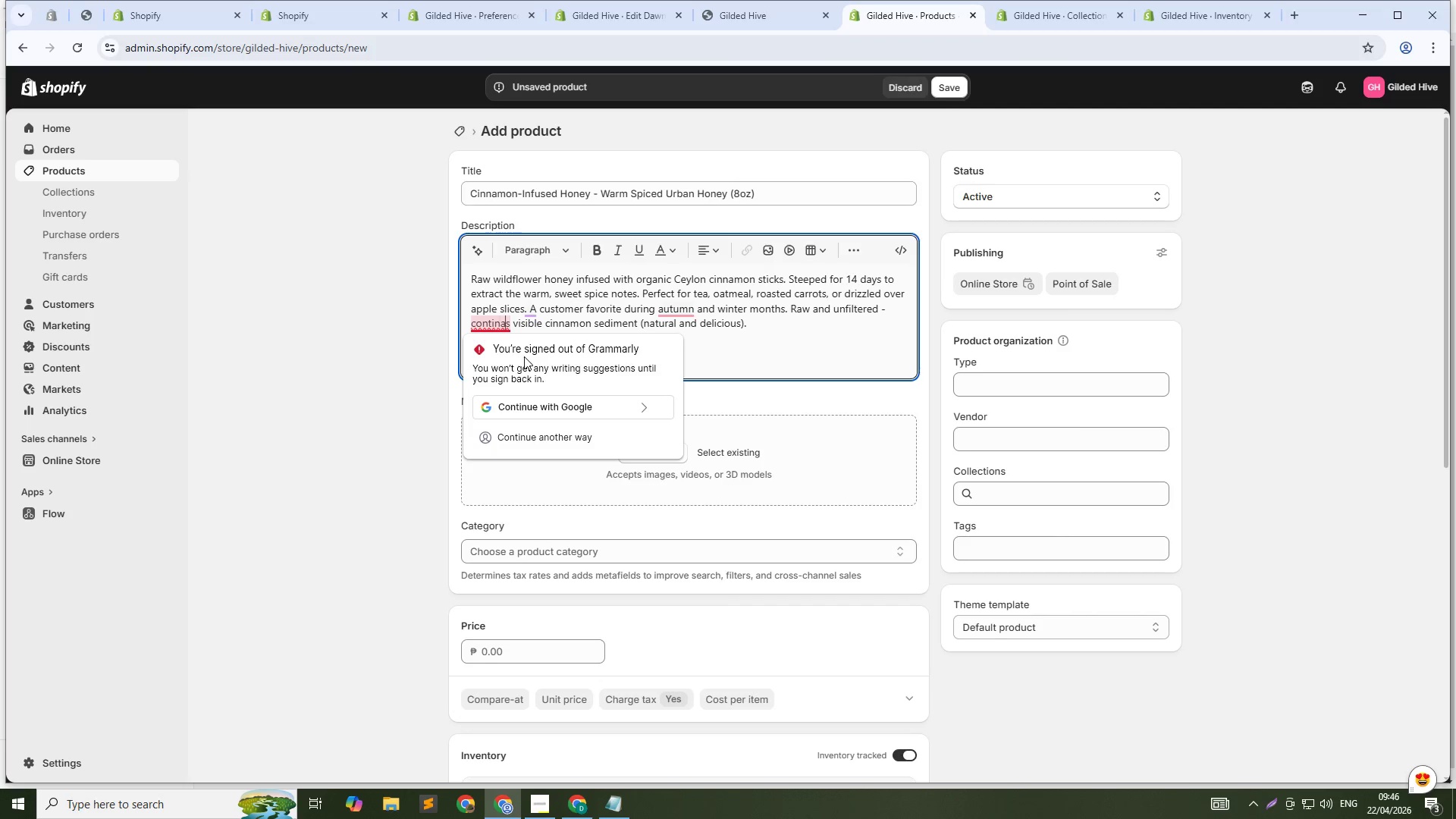 
key(ArrowRight)
 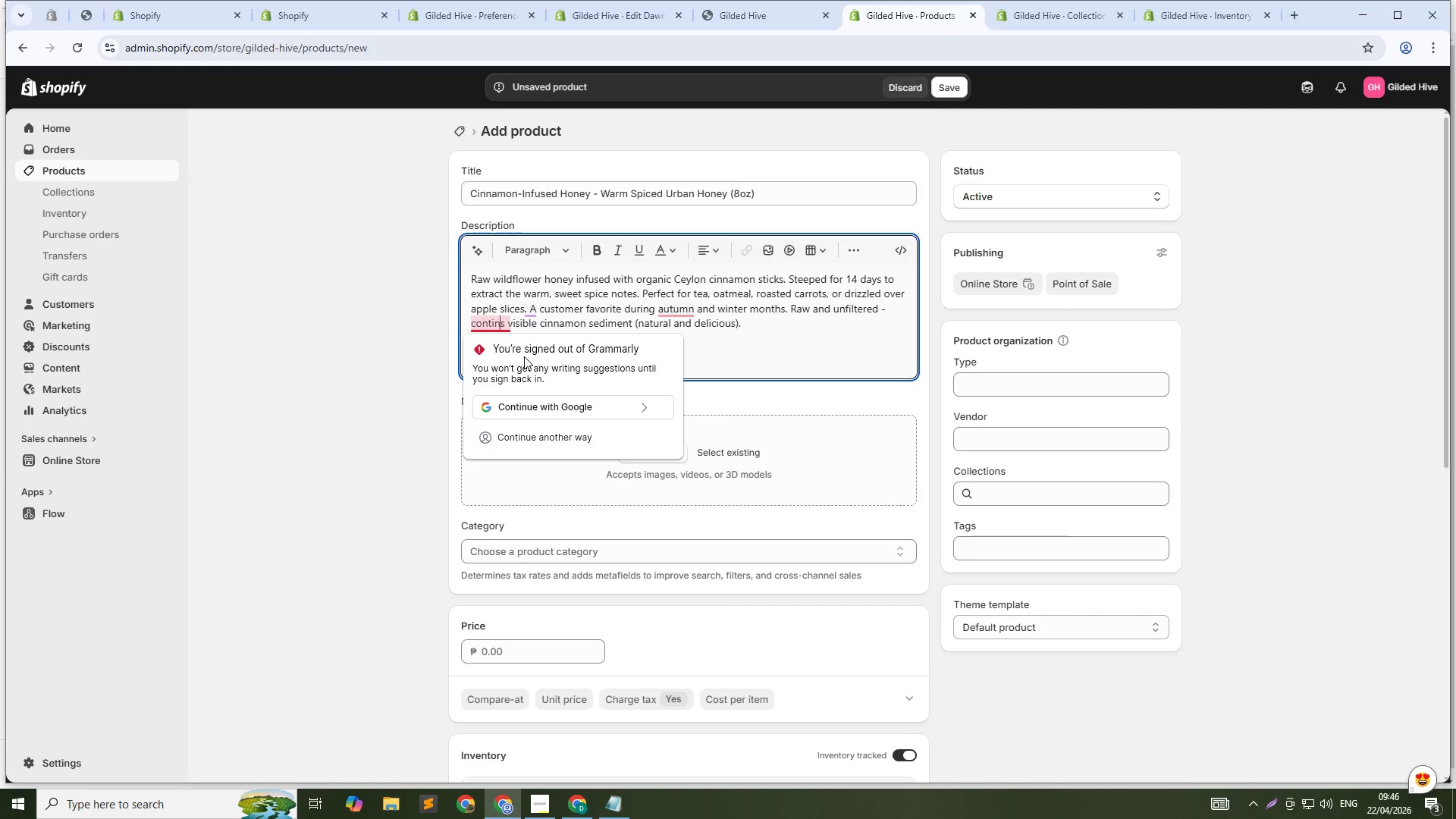 
key(Backspace)
 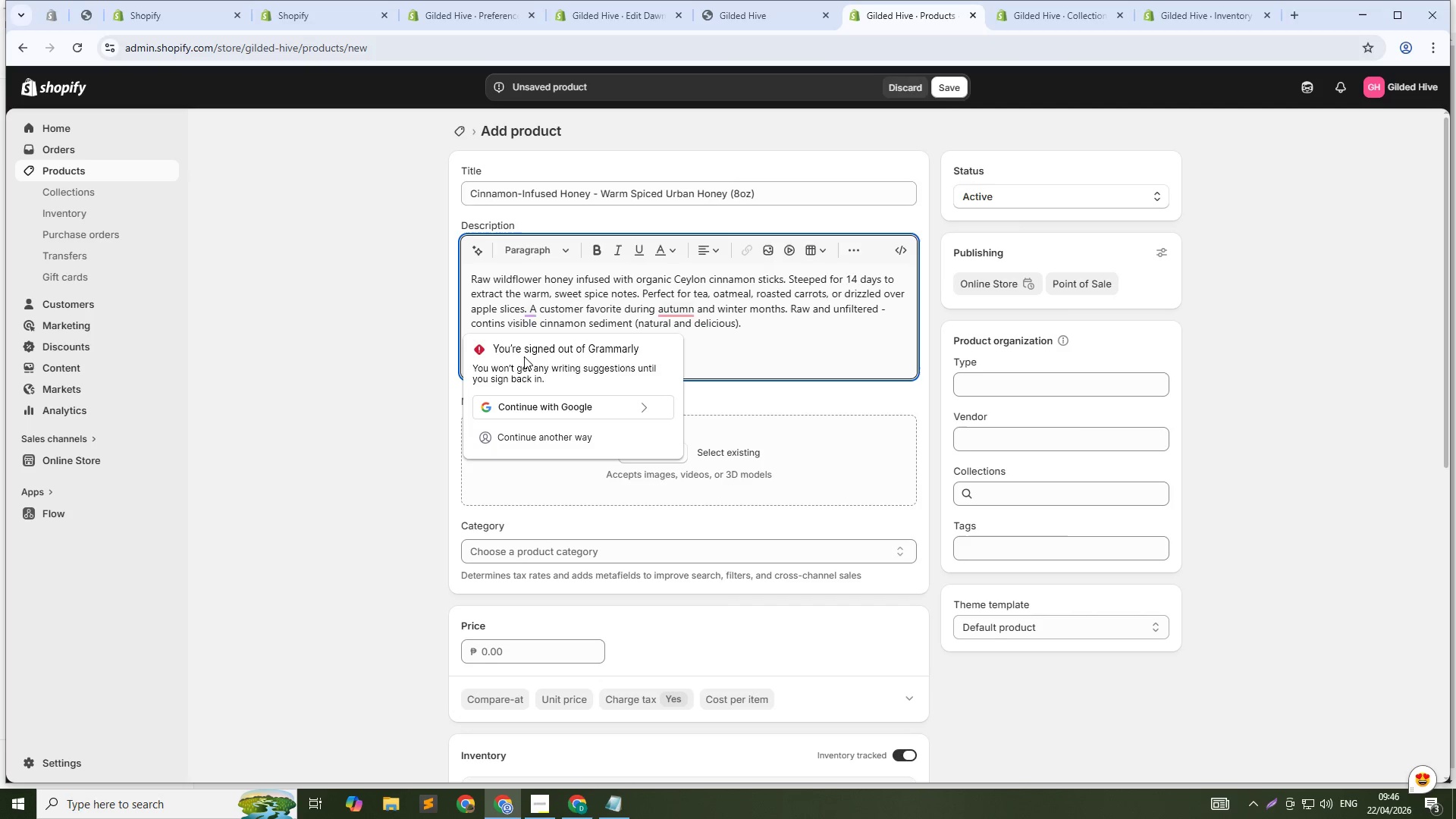 
key(ArrowLeft)
 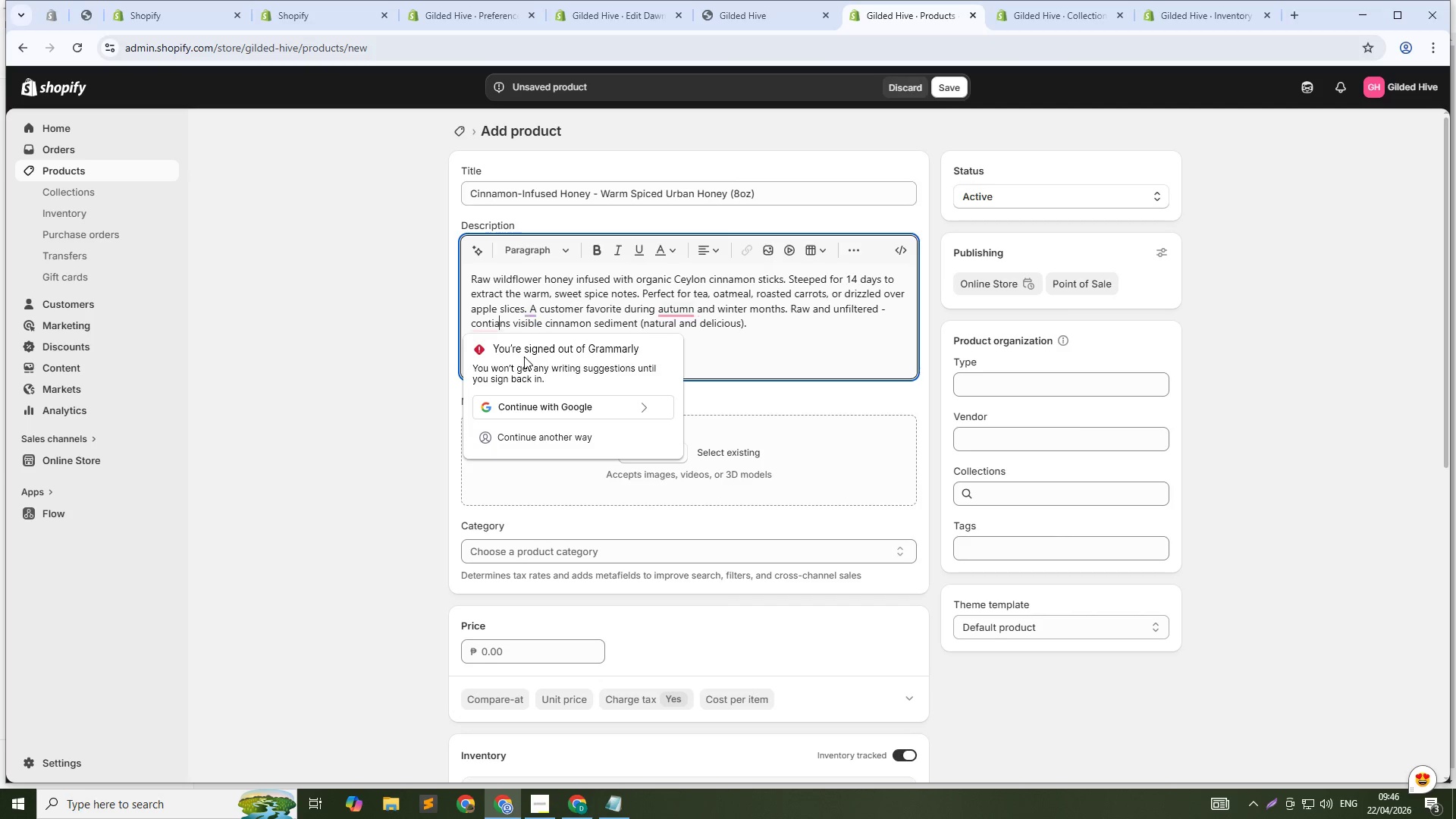 
key(A)
 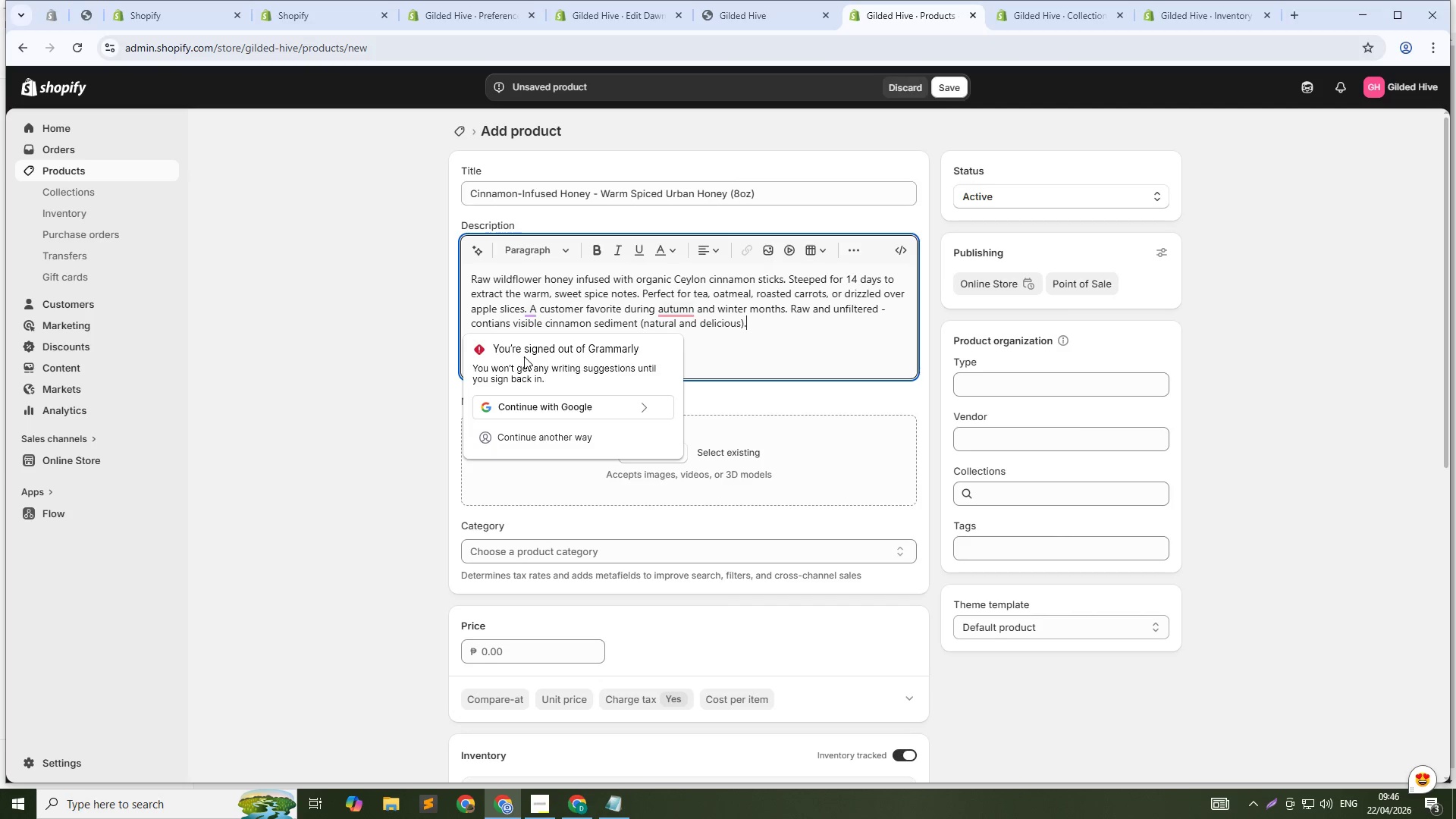 
key(ArrowDown)
 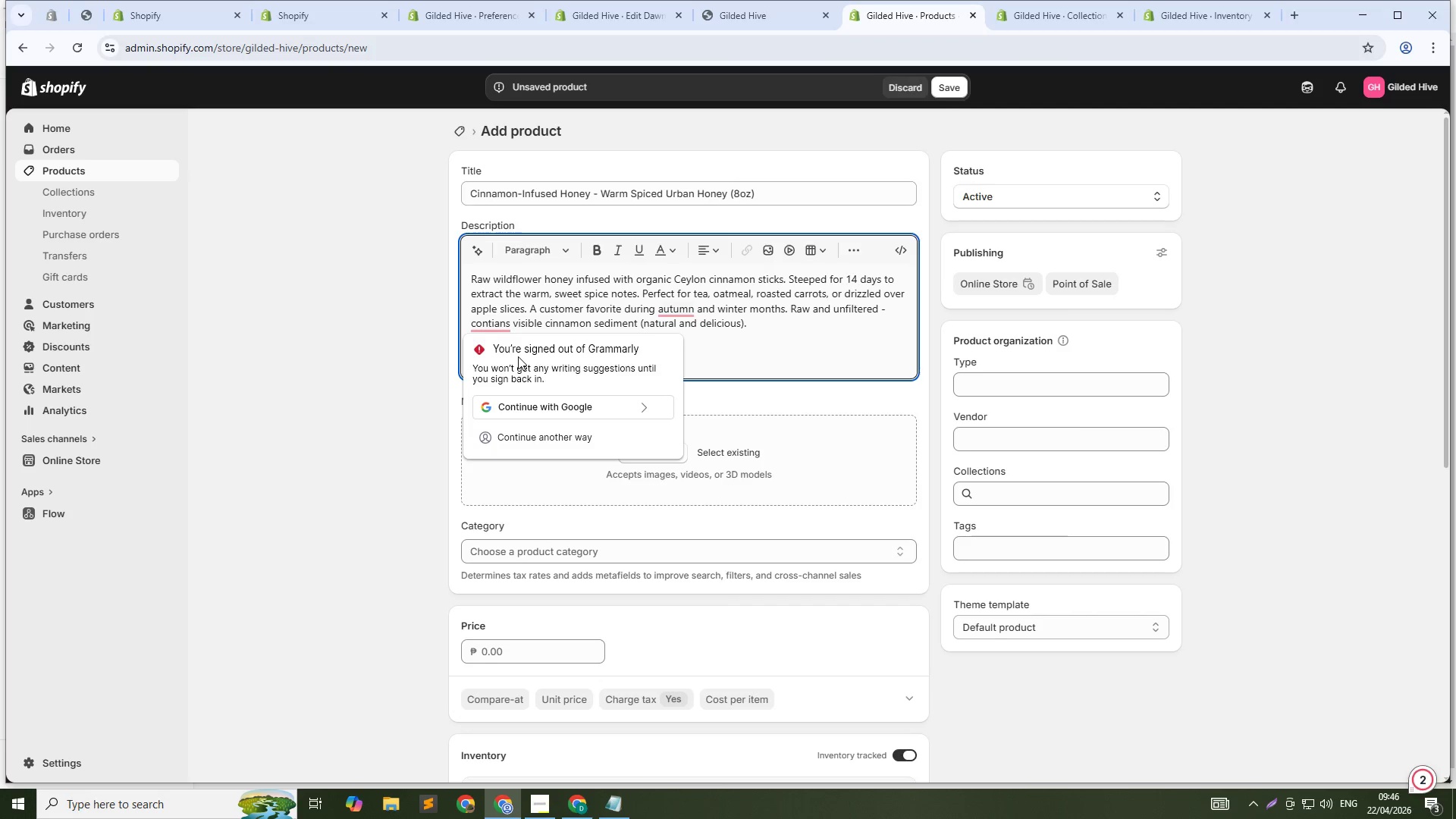 
hold_key(key=ArrowLeft, duration=1.52)
 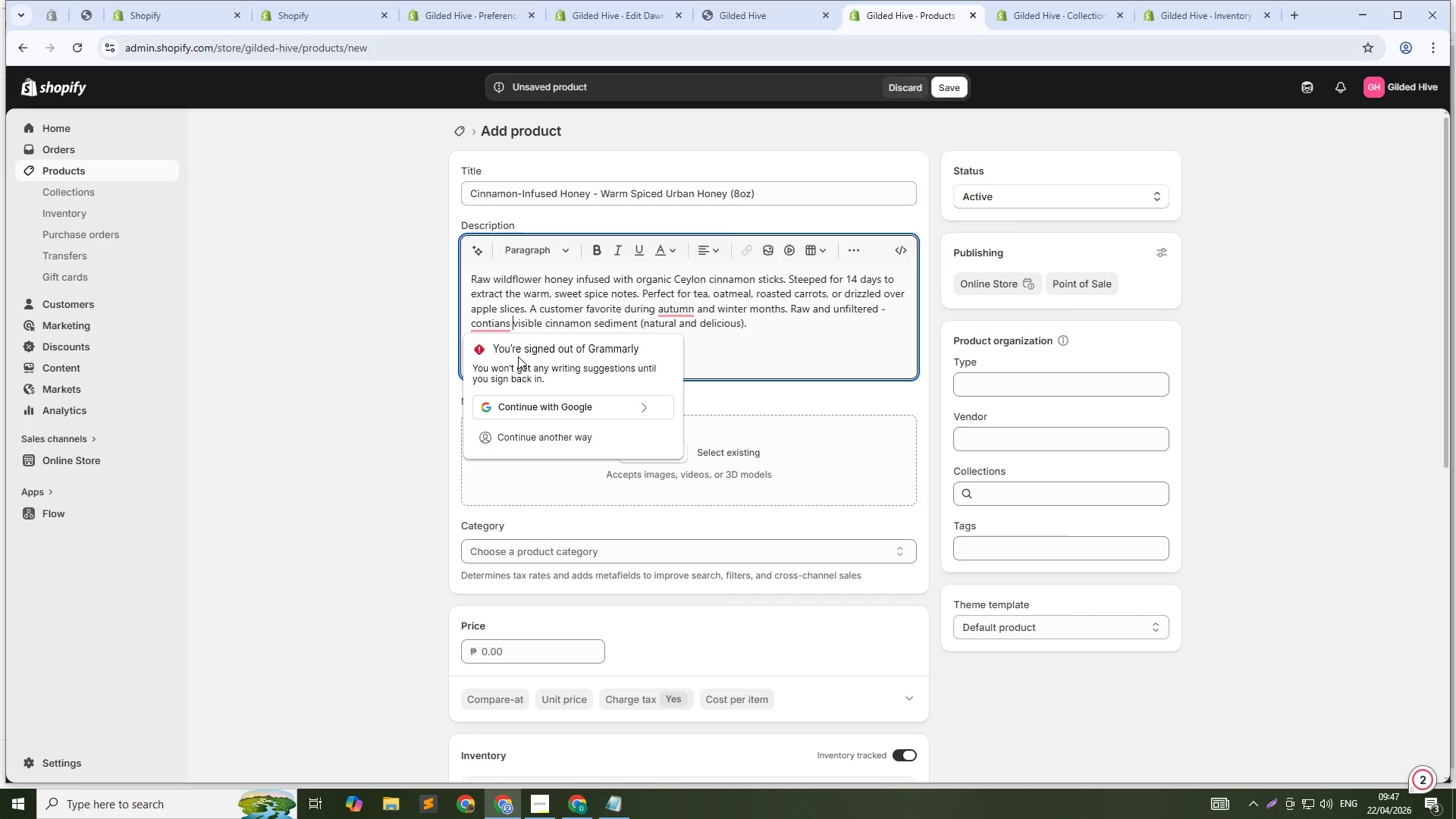 
hold_key(key=ArrowLeft, duration=0.59)
 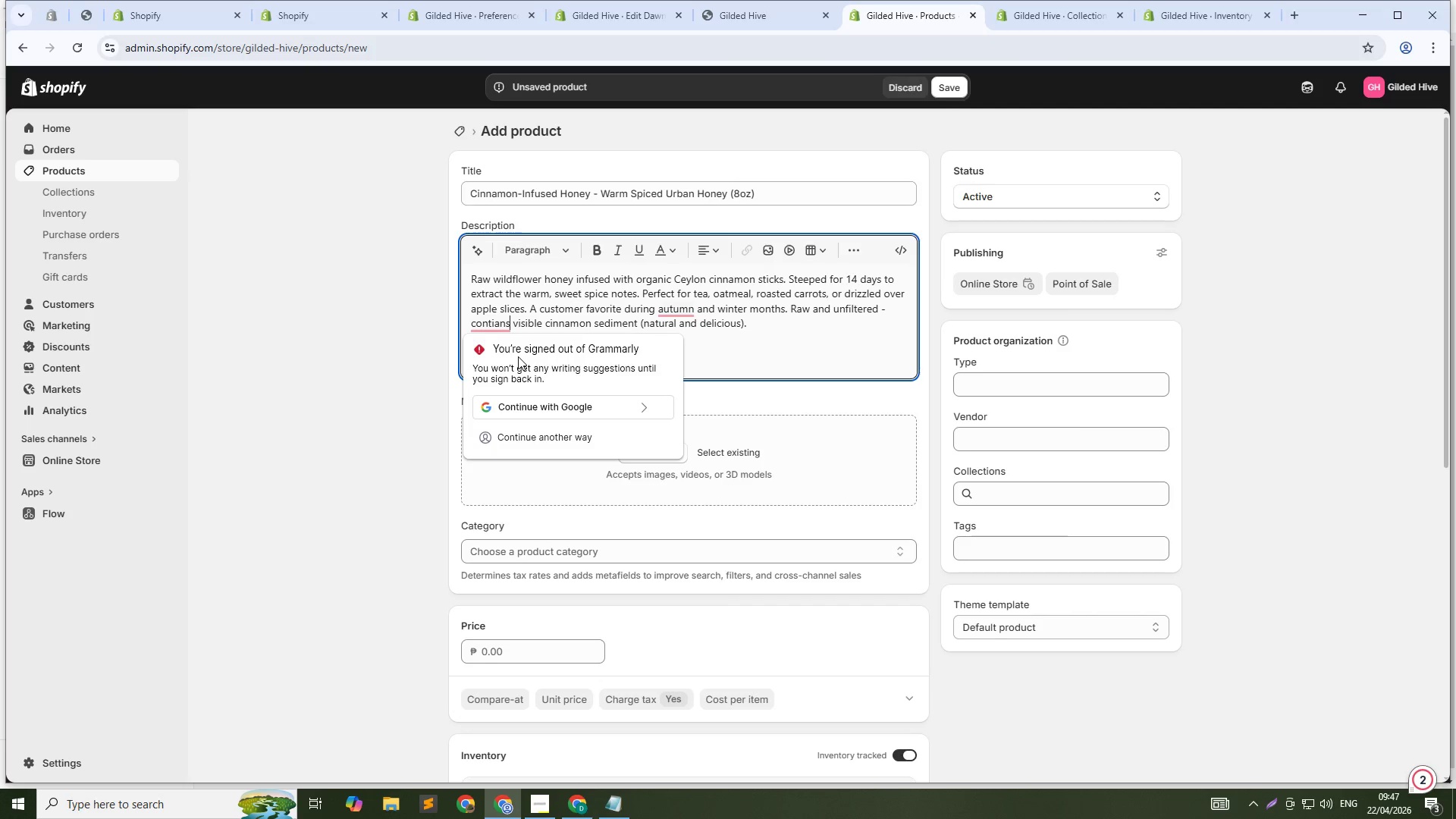 
key(ArrowLeft)
 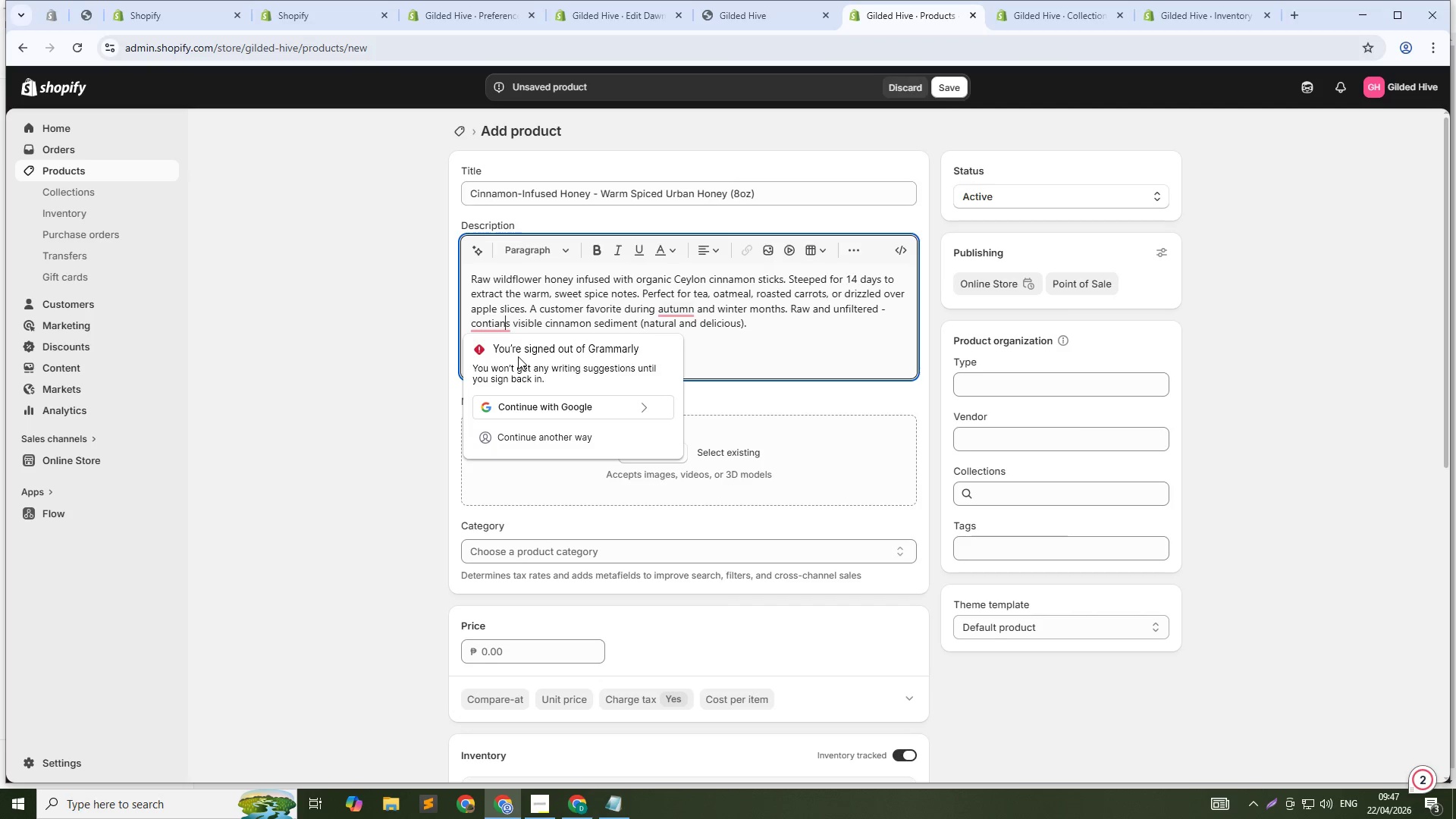 
key(ArrowLeft)
 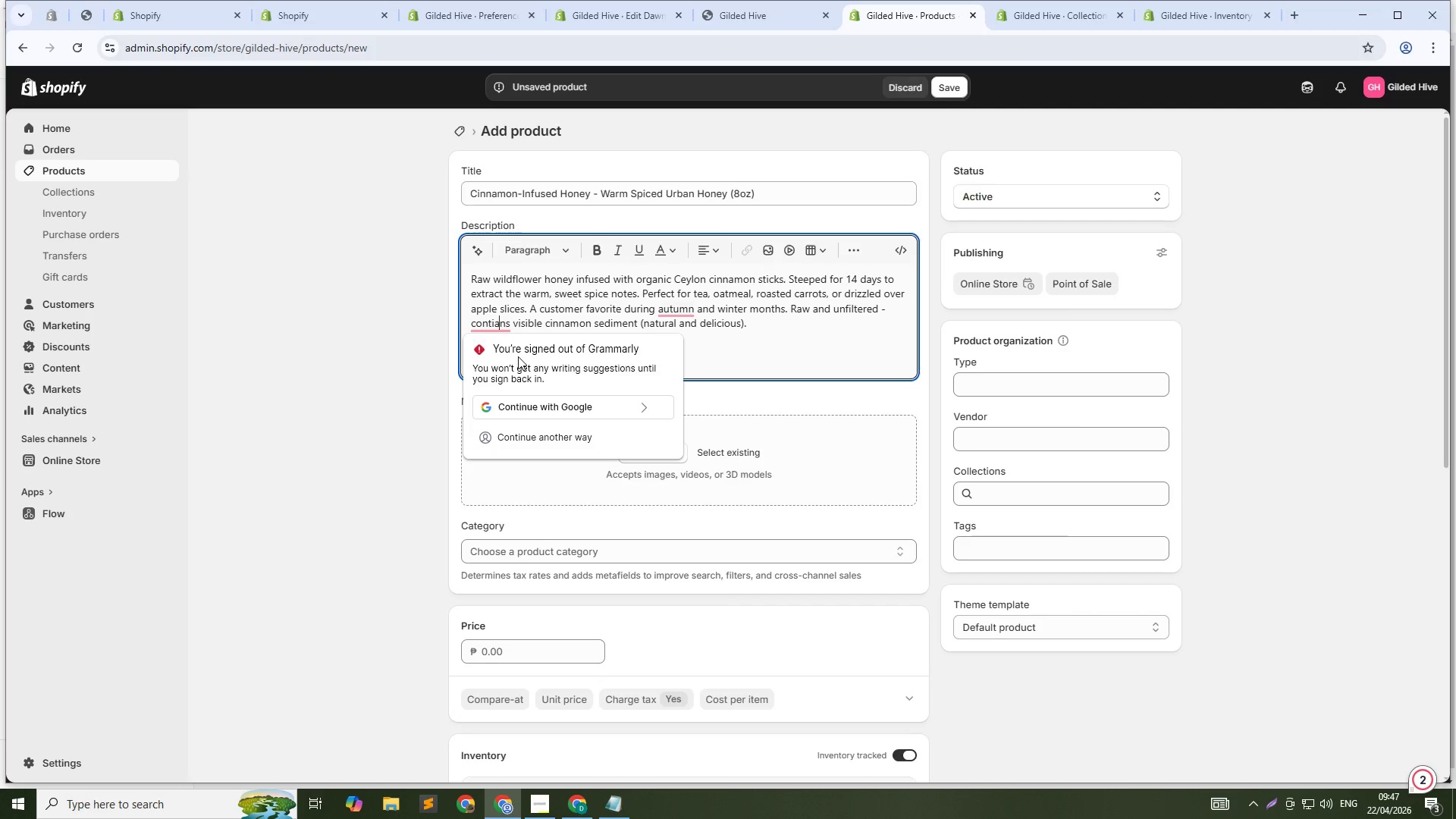 
key(ArrowLeft)
 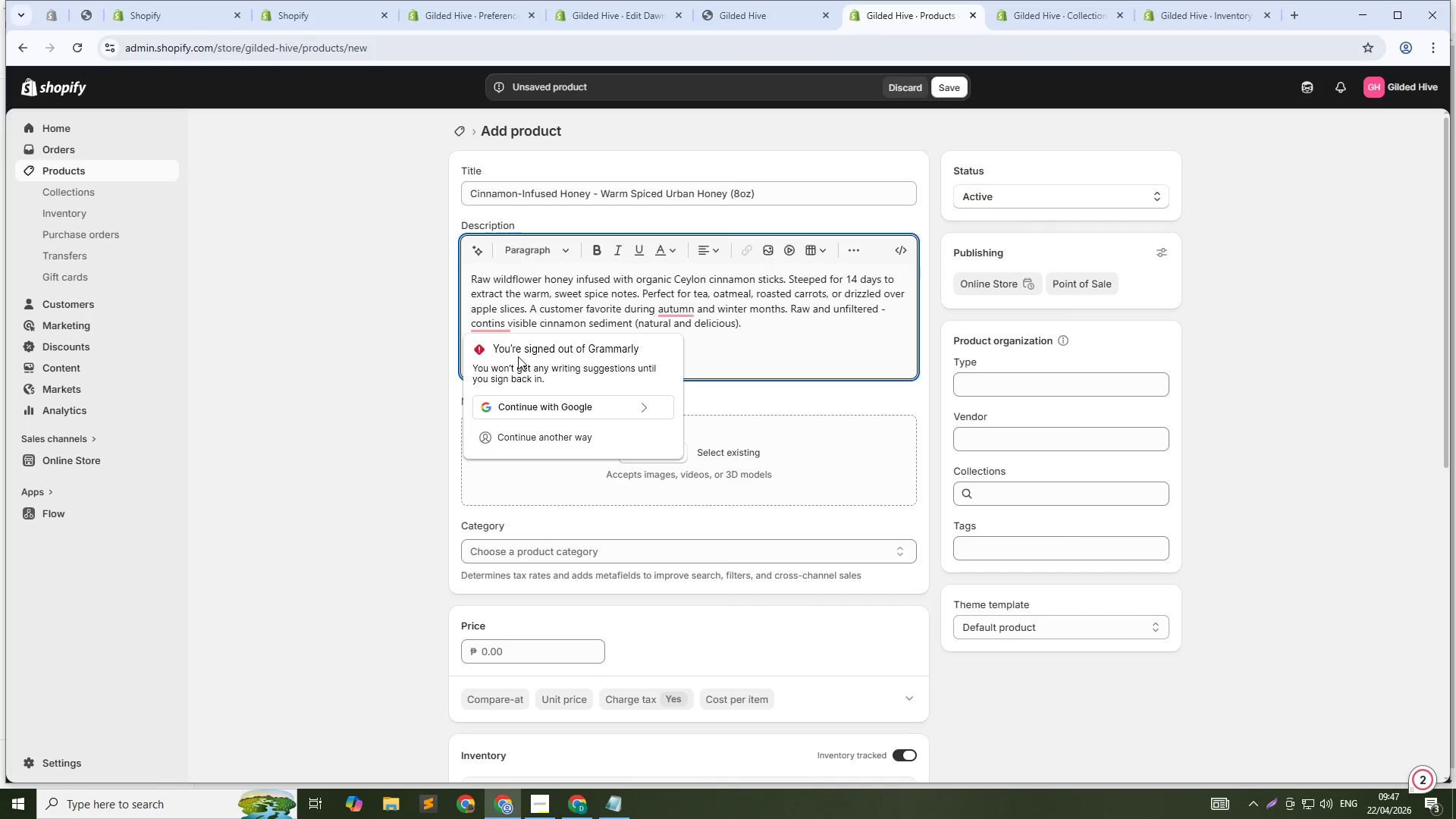 
key(Backspace)
key(Backspace)
type(ia)
 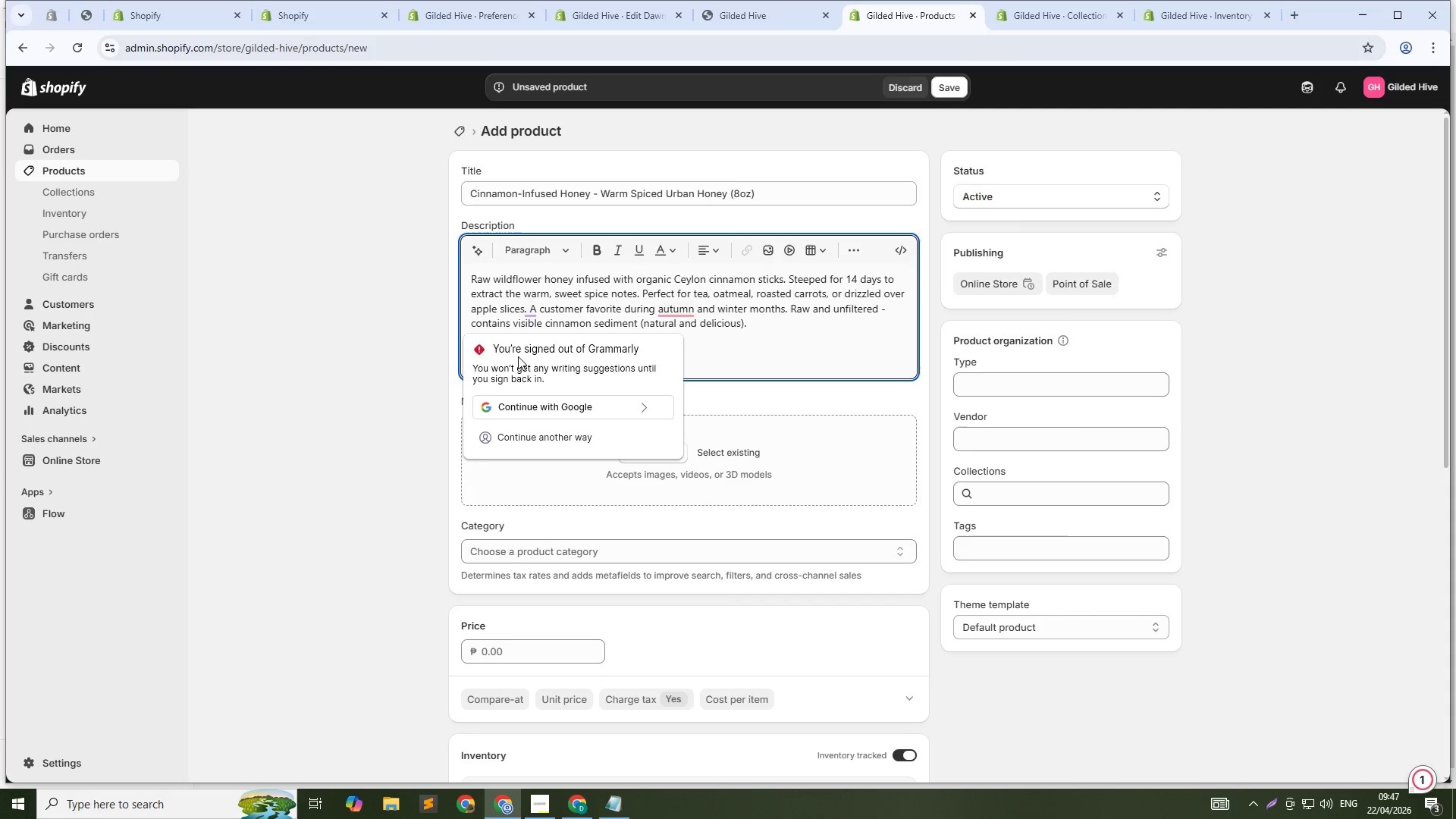 
key(ArrowDown)
 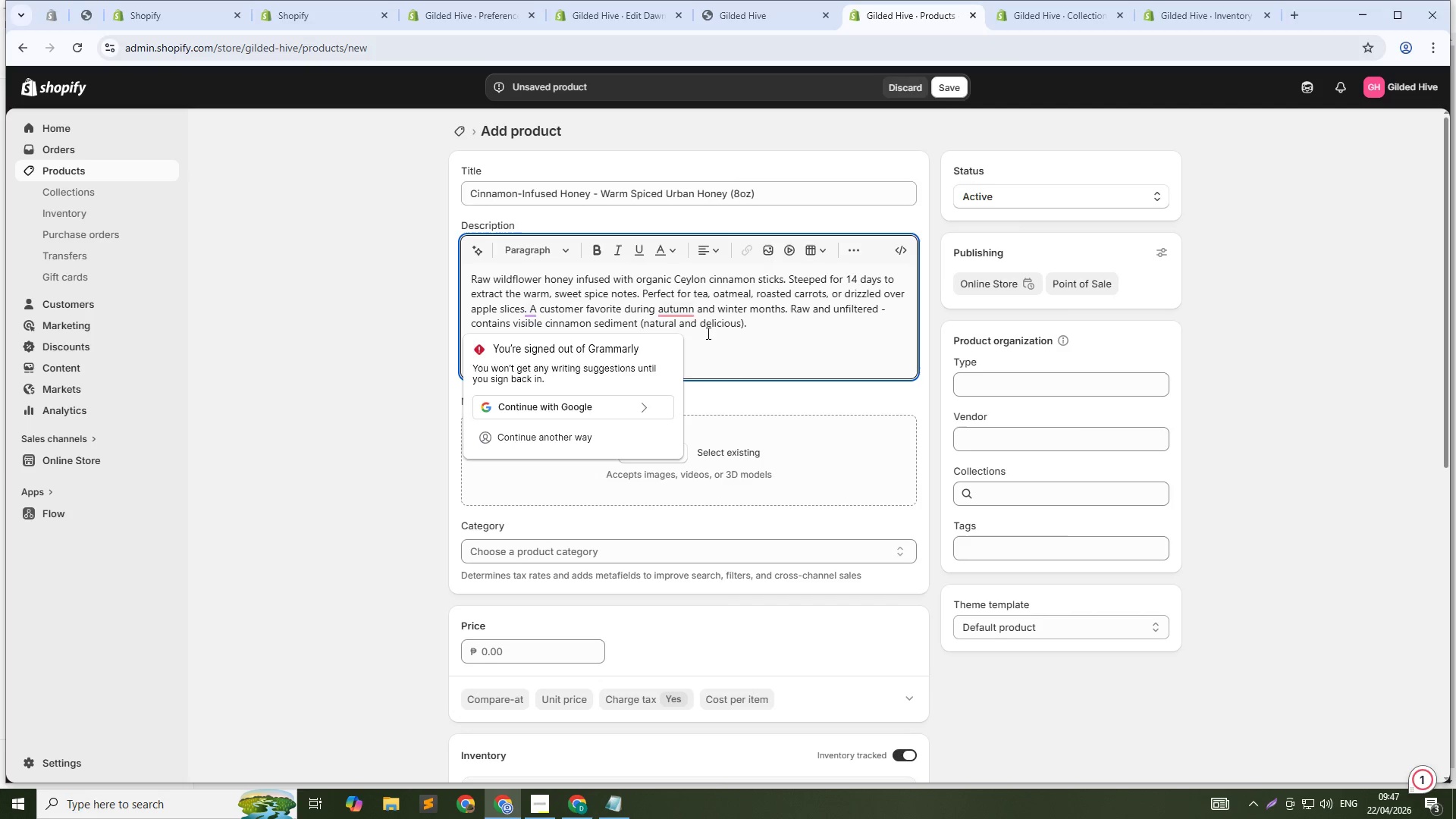 
left_click([767, 322])
 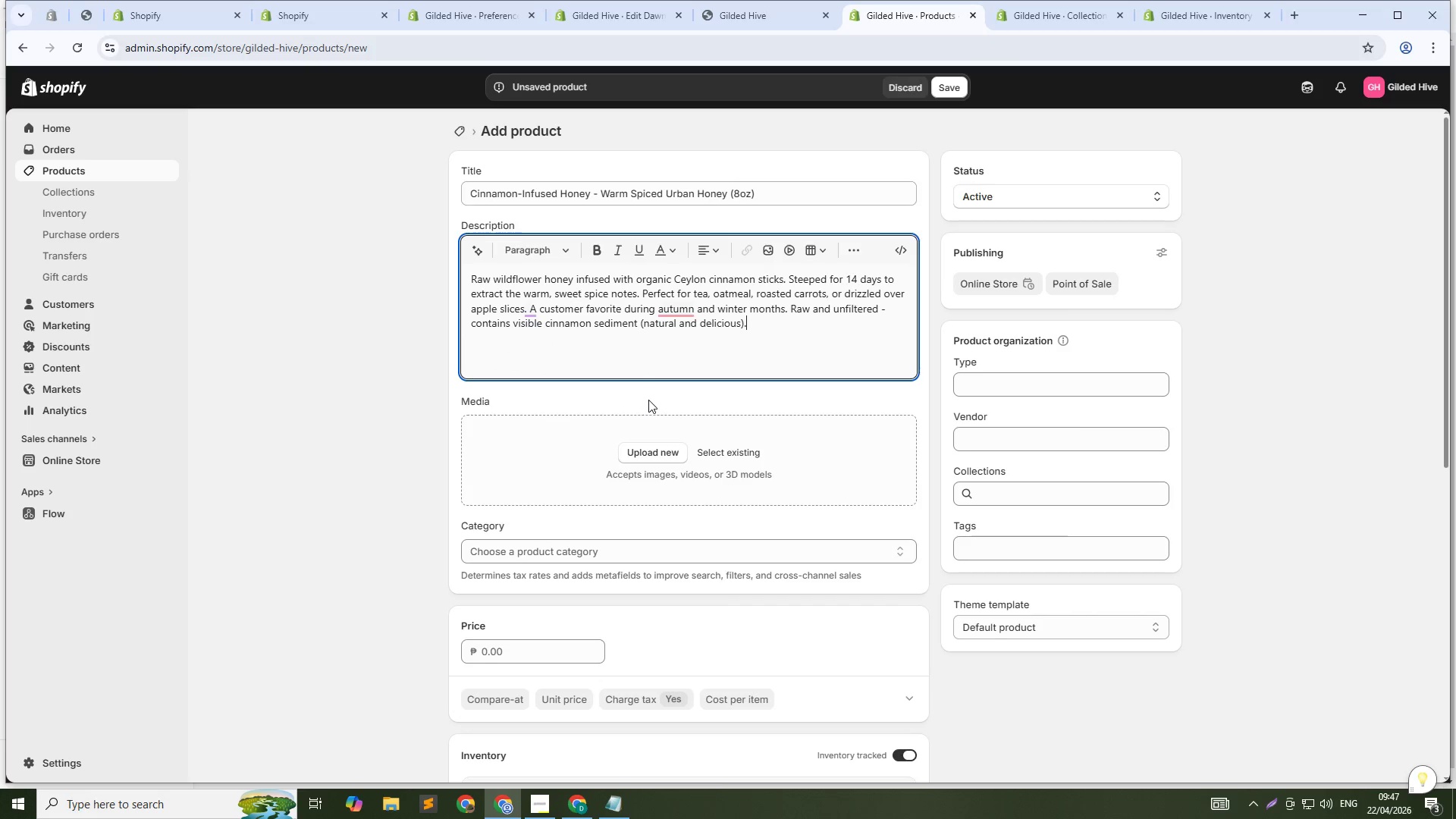 
scroll: coordinate [651, 401], scroll_direction: down, amount: 2.0
 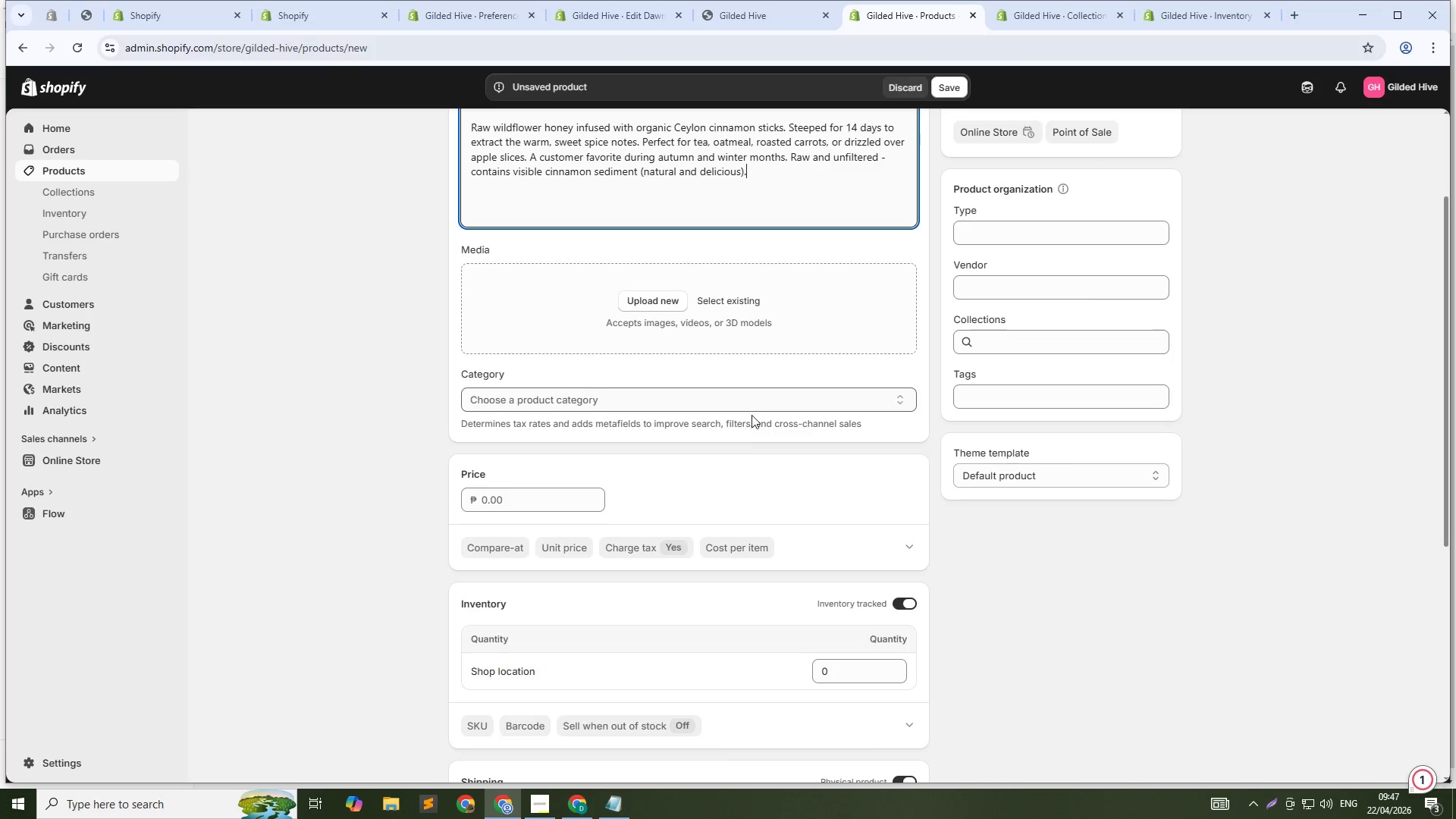 
double_click([530, 497])
 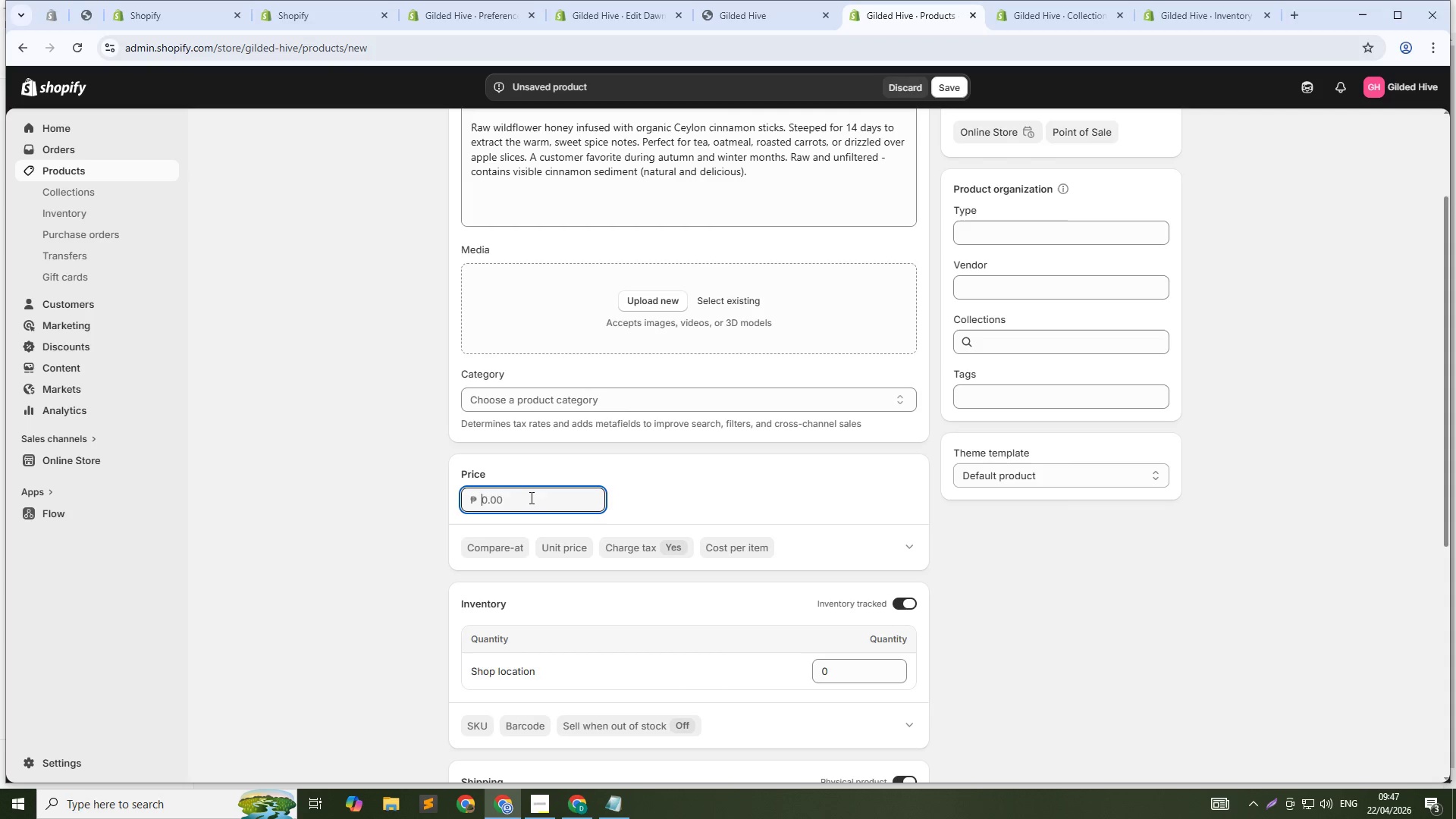 
type(17)
 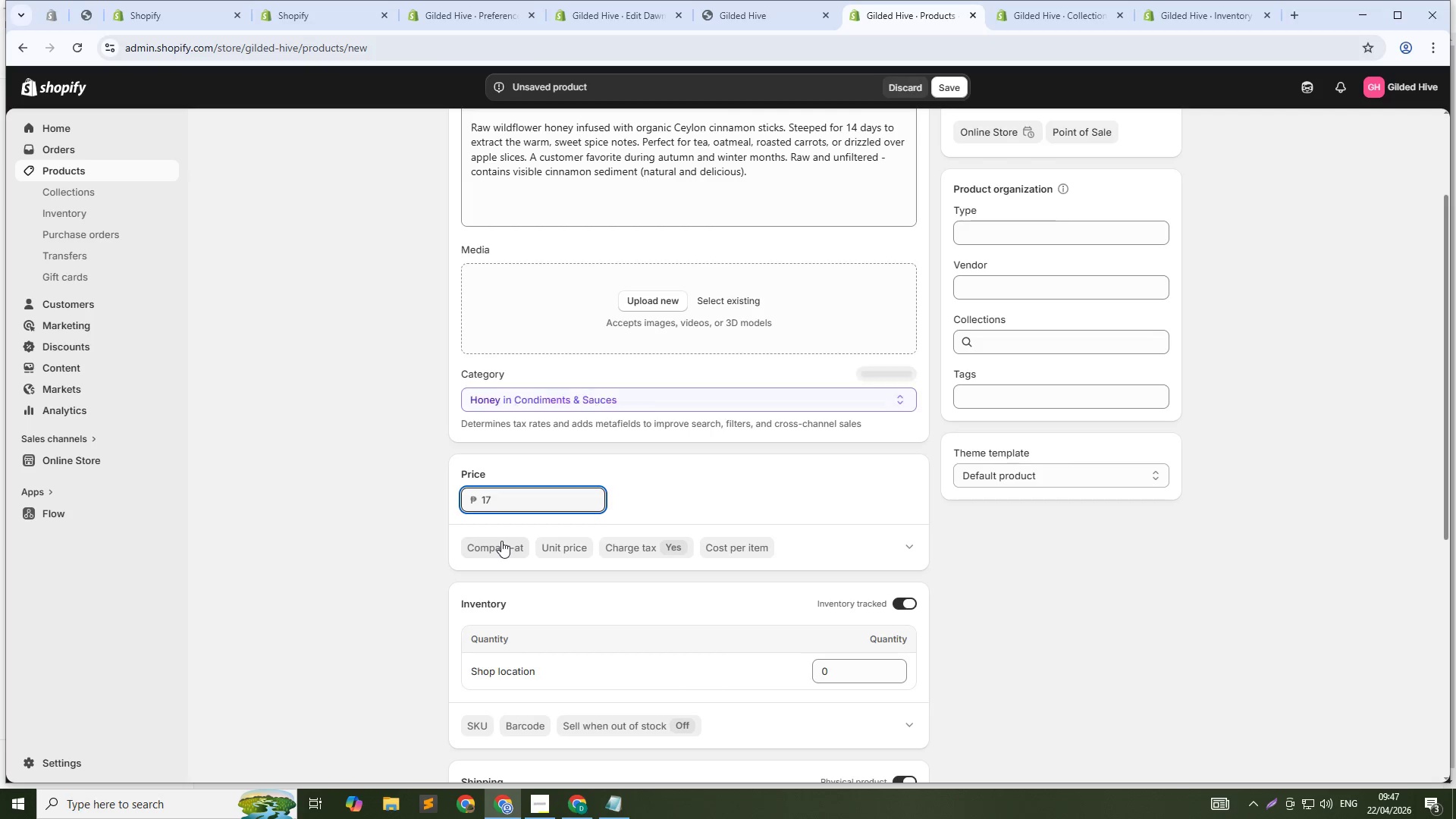 
left_click([501, 541])
 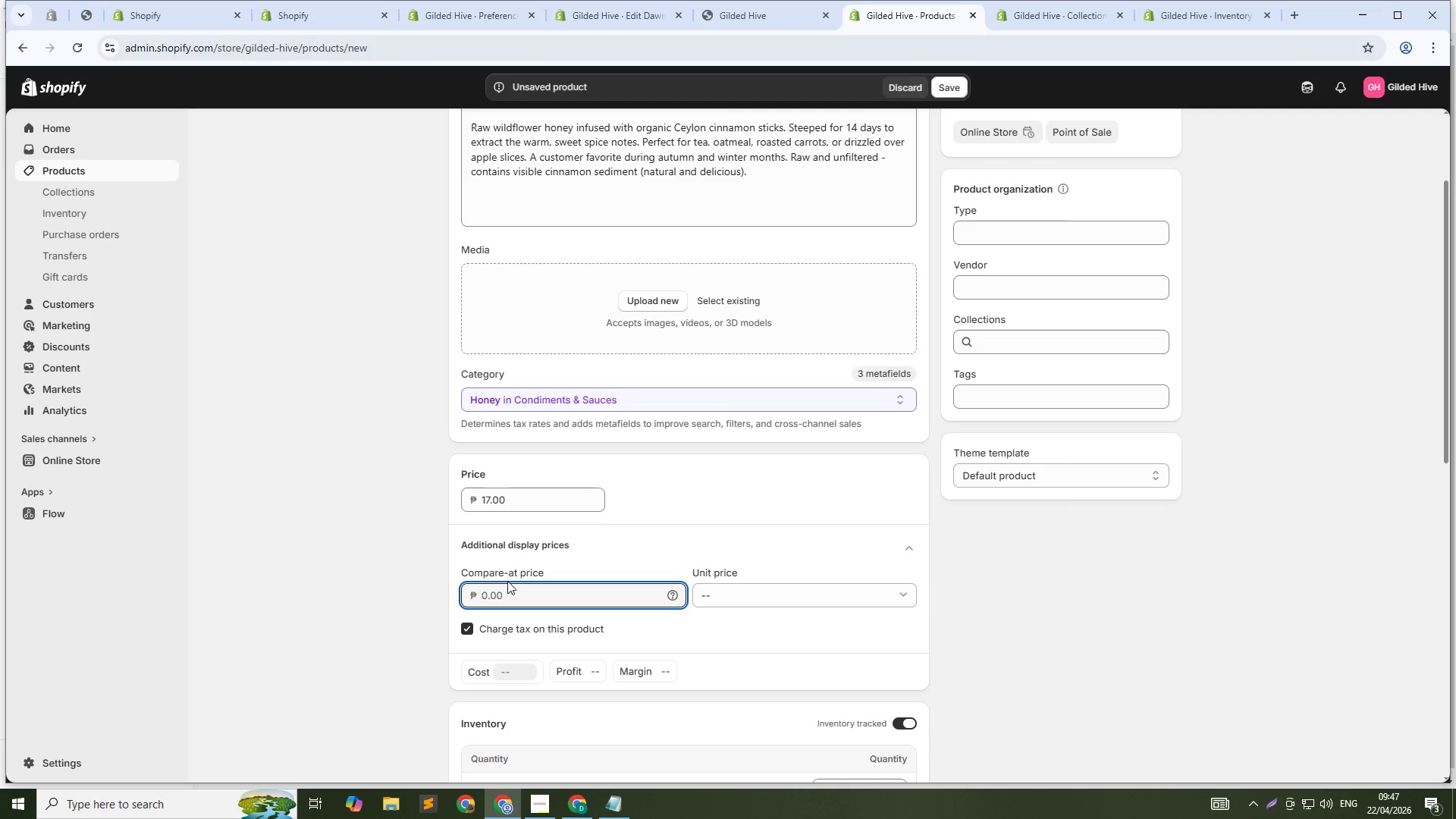 
type(22)
 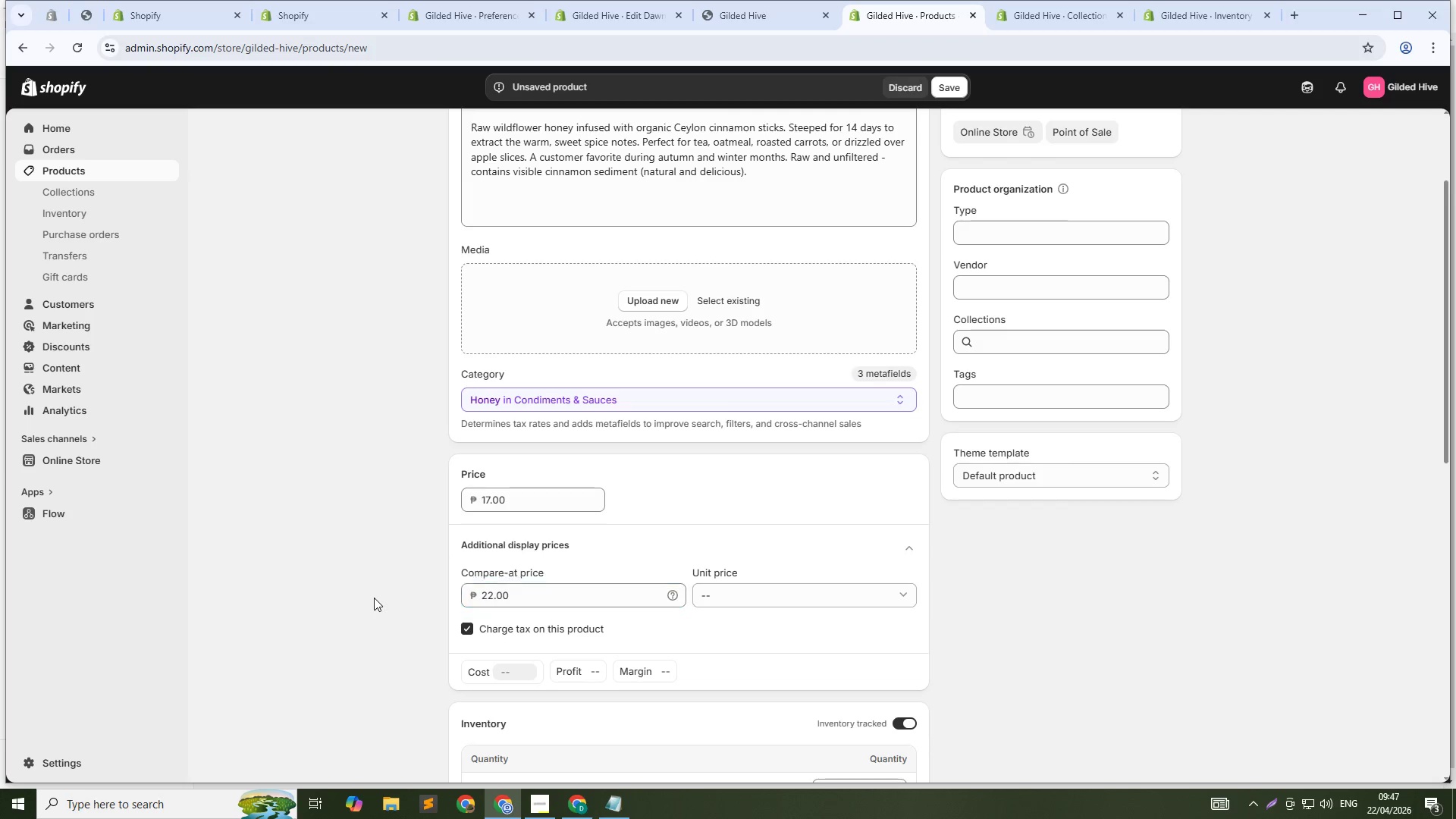 
left_click([374, 598])
 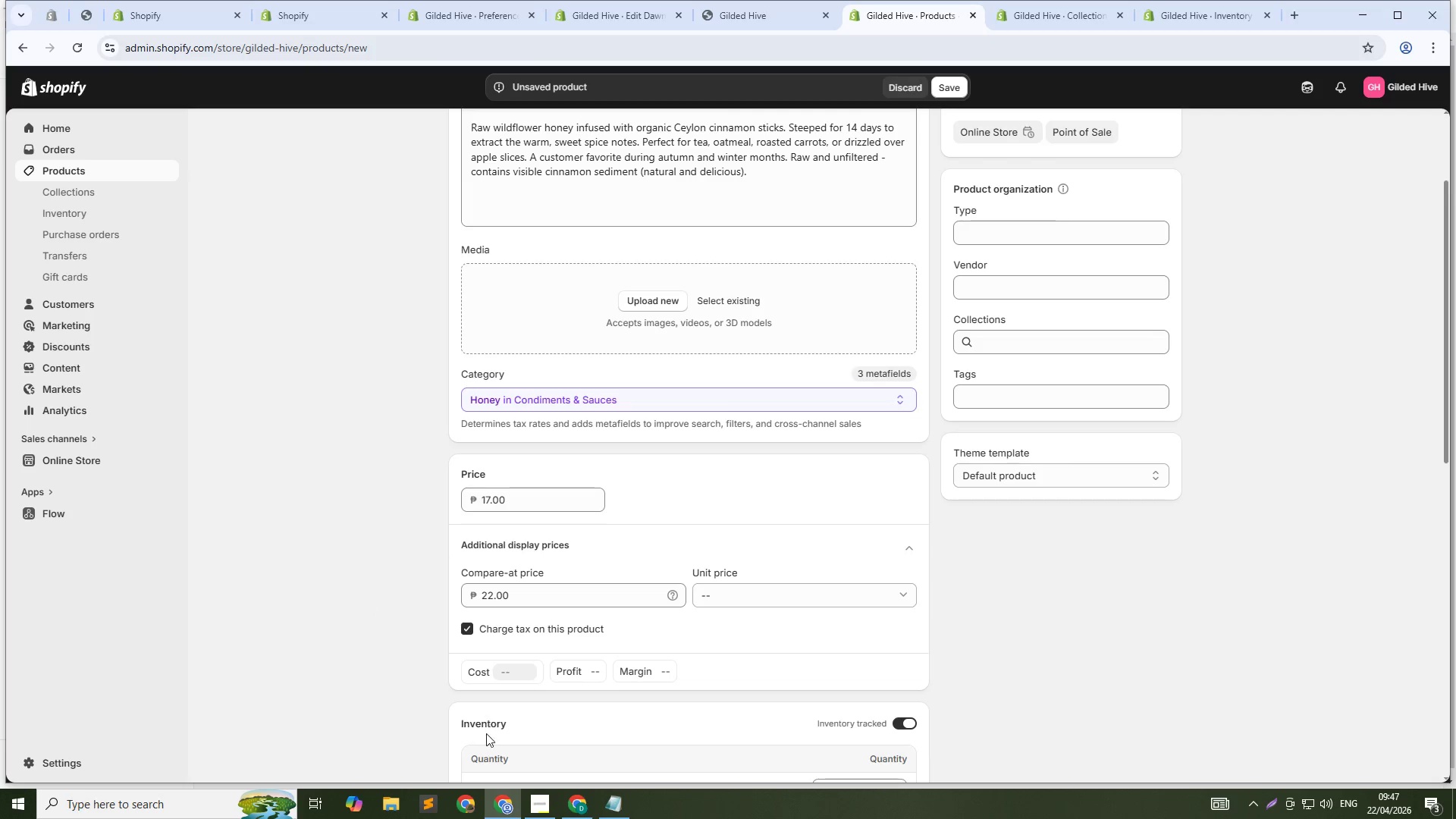 
scroll: coordinate [486, 739], scroll_direction: down, amount: 2.0
 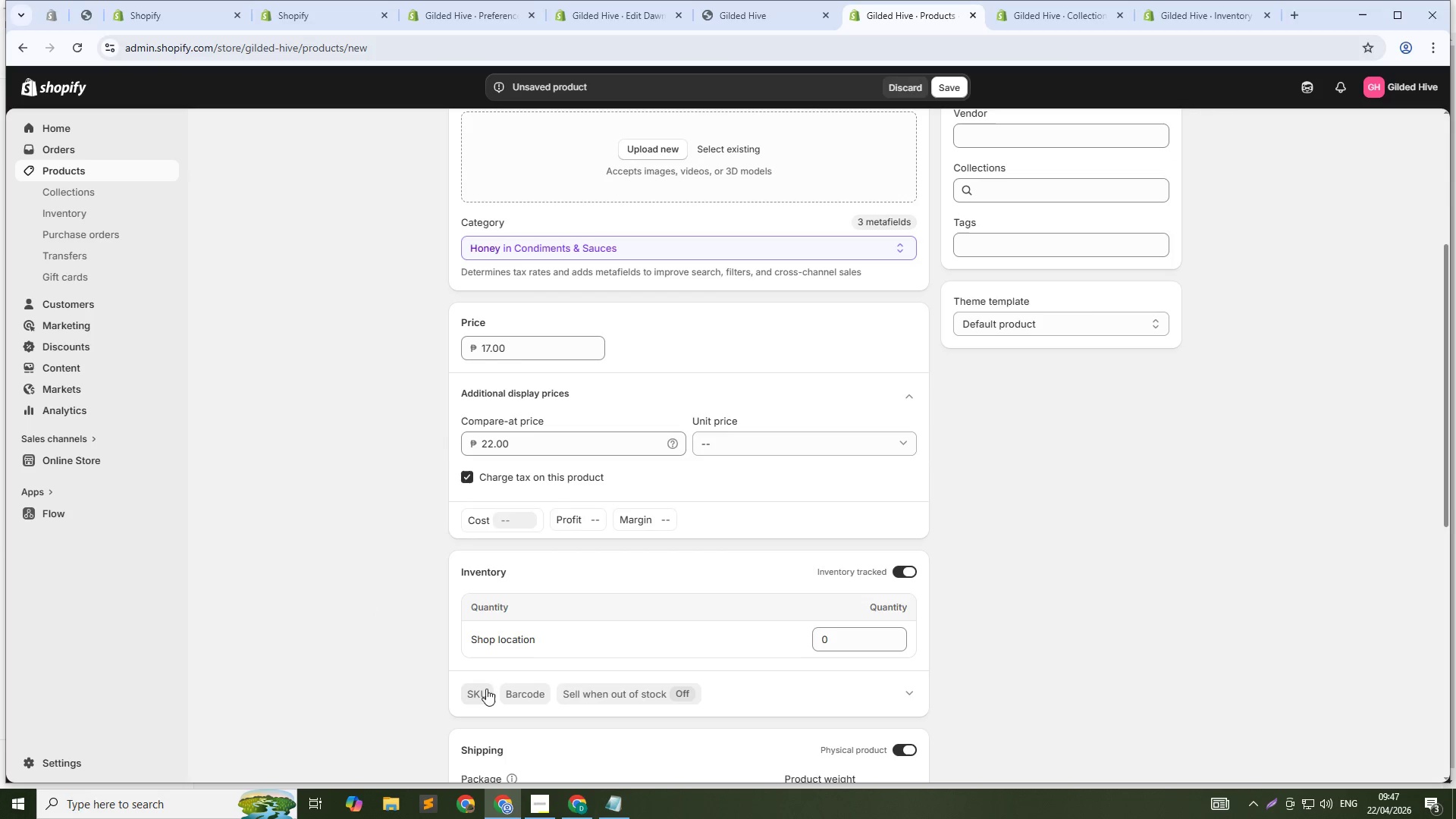 
left_click([485, 692])
 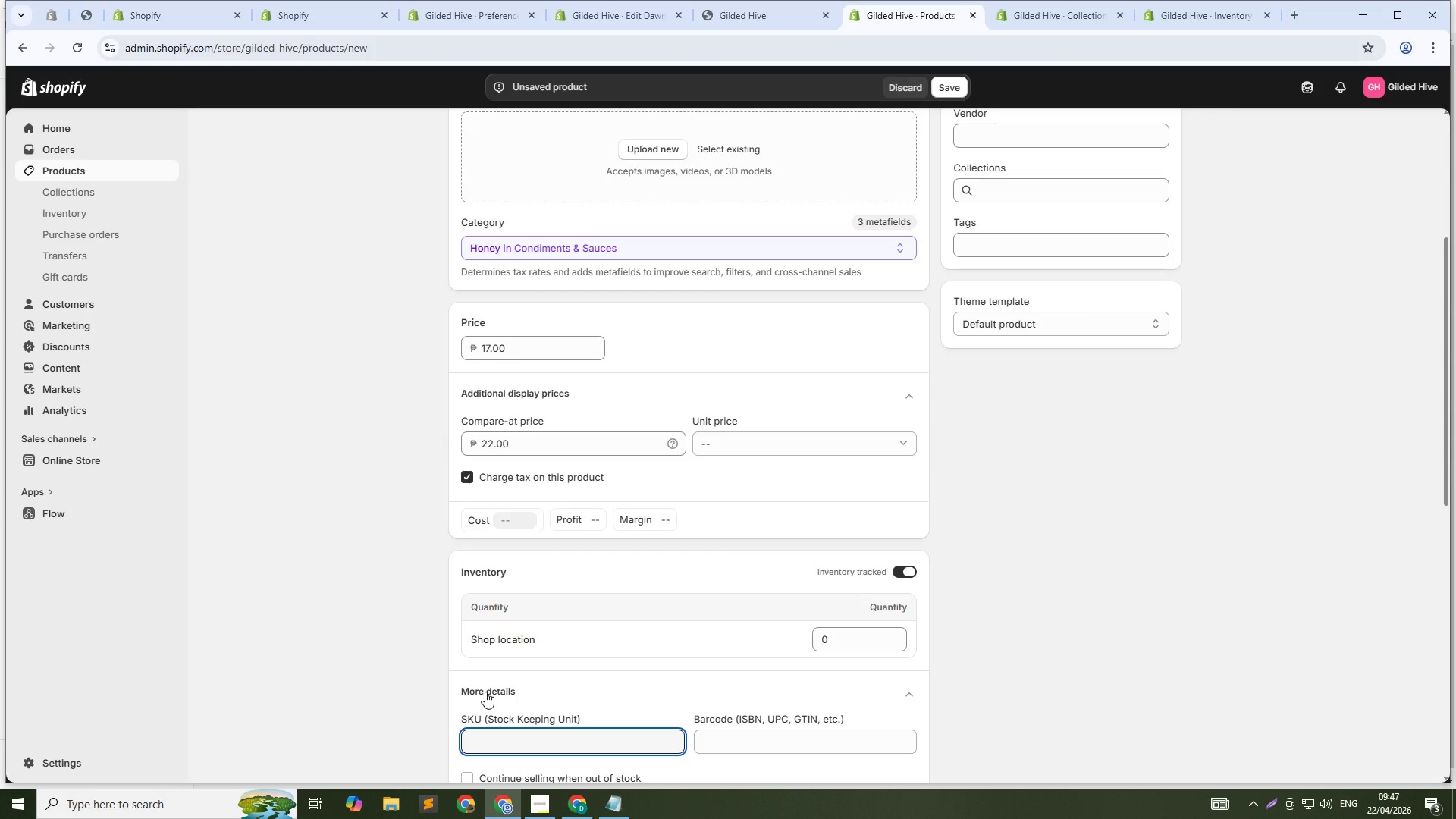 
type(GLD_)
key(Backspace)
type(-HRV-21)
 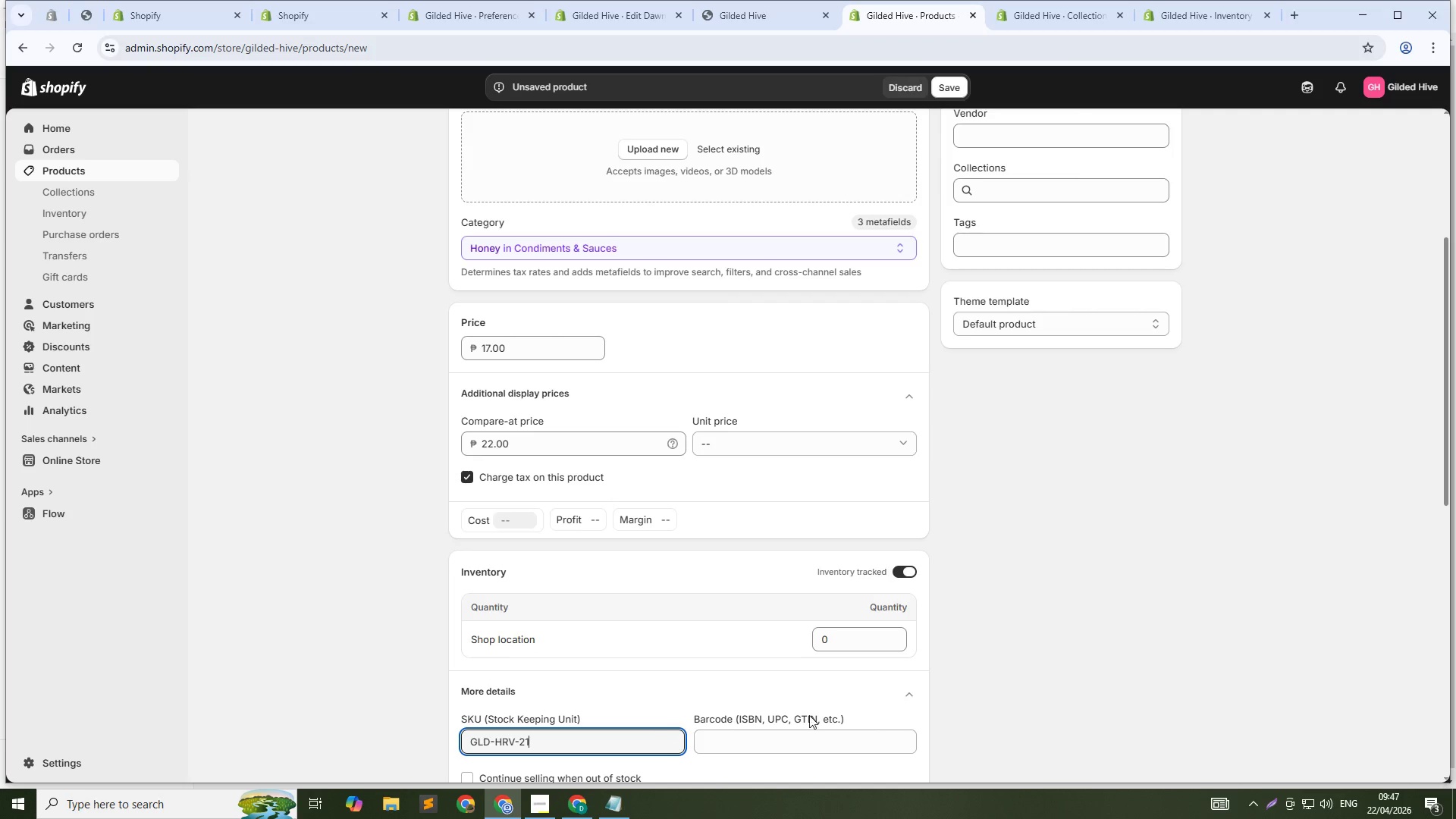 
double_click([855, 645])
 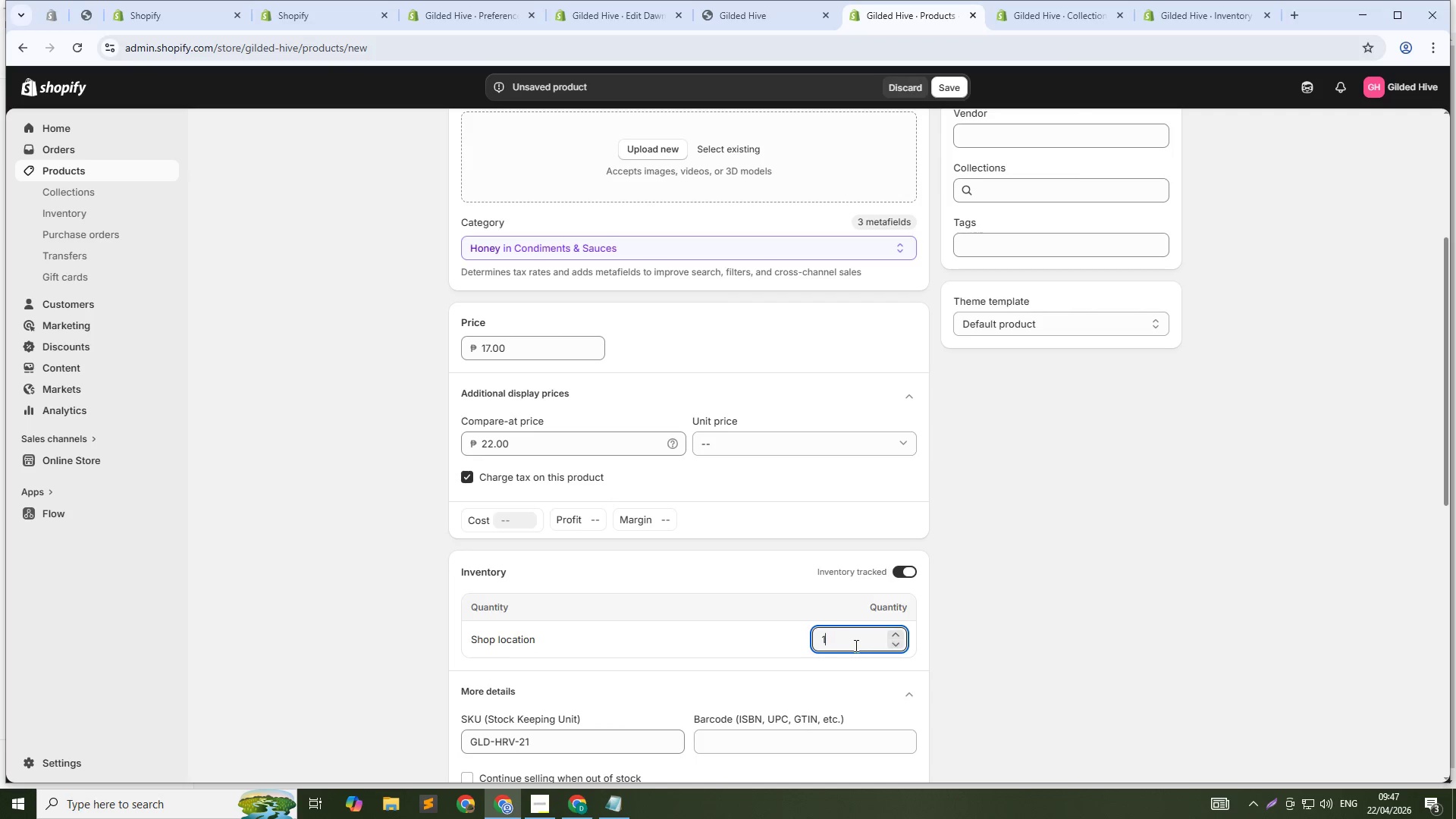 
key(Numpad1)
 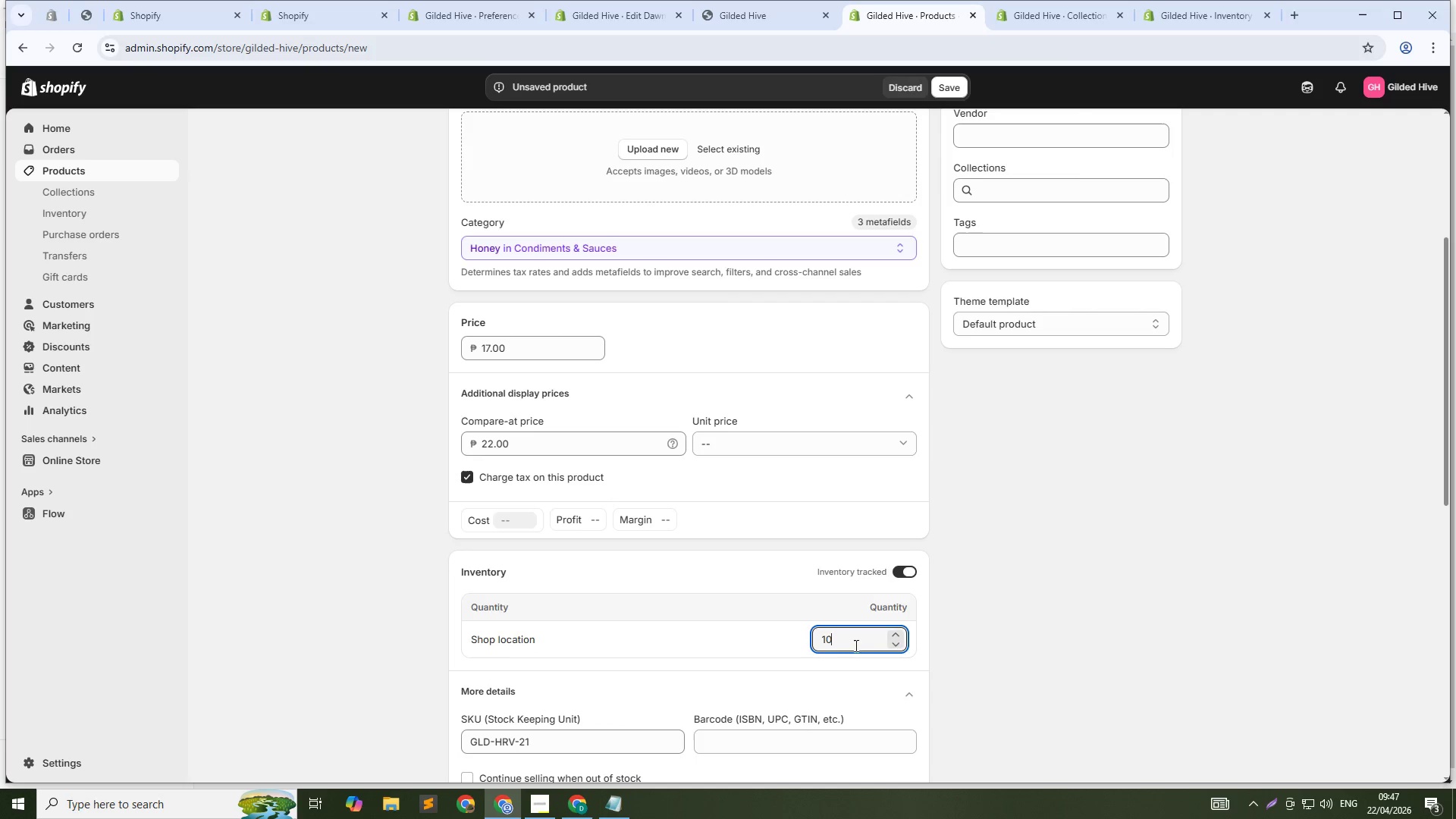 
key(Numpad0)
 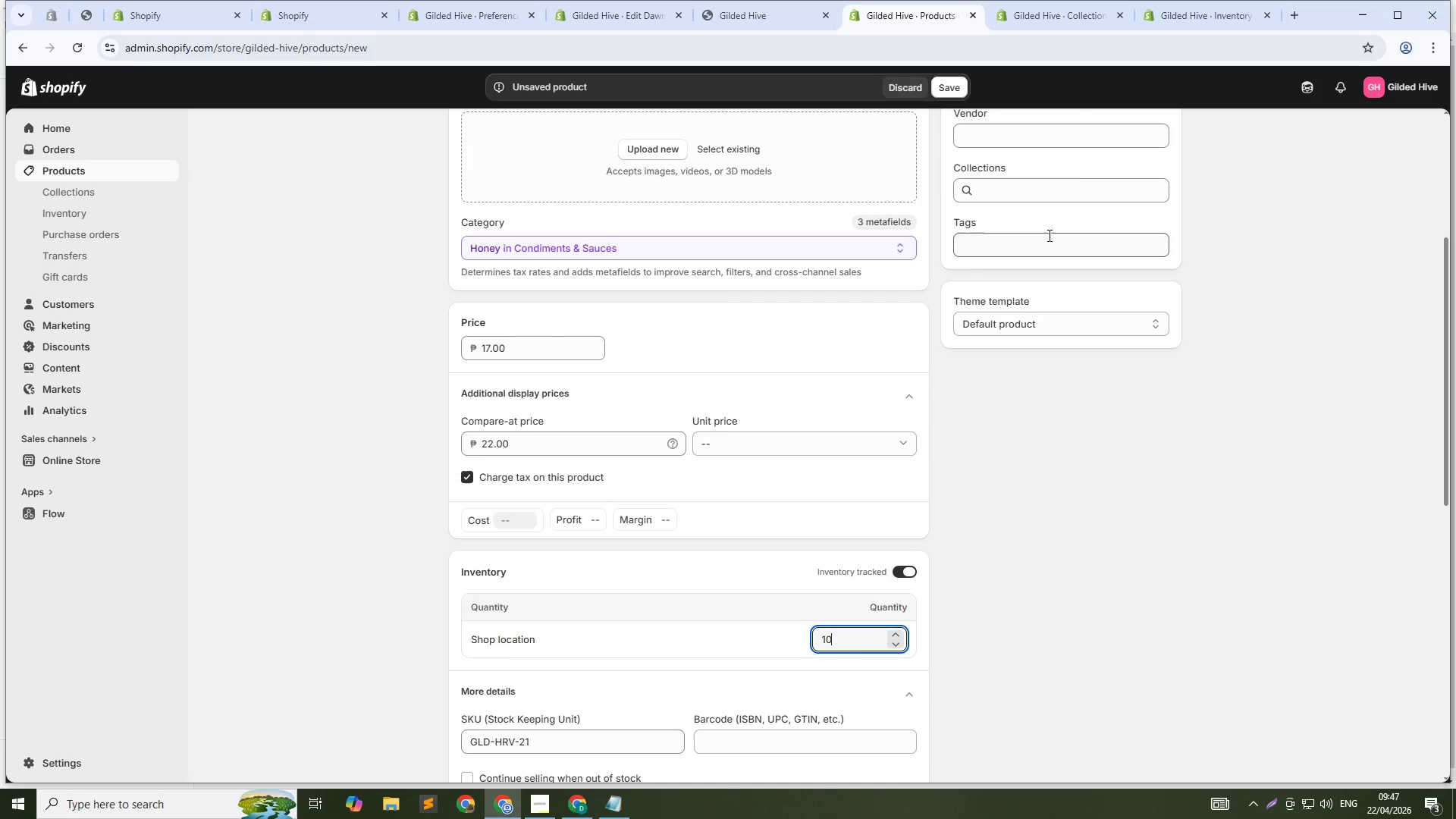 
scroll: coordinate [1027, 208], scroll_direction: up, amount: 2.0
 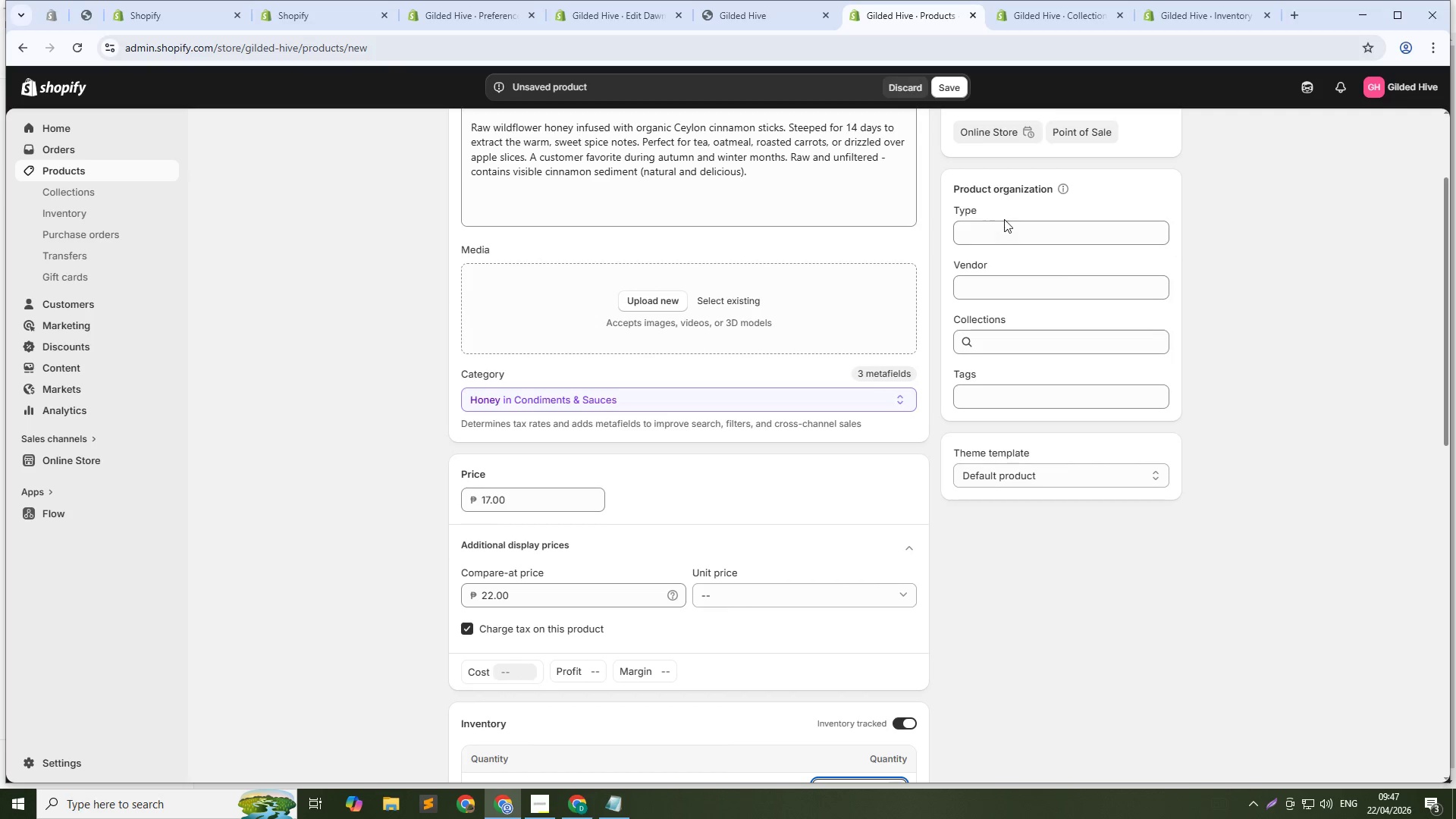 
left_click([1006, 237])
 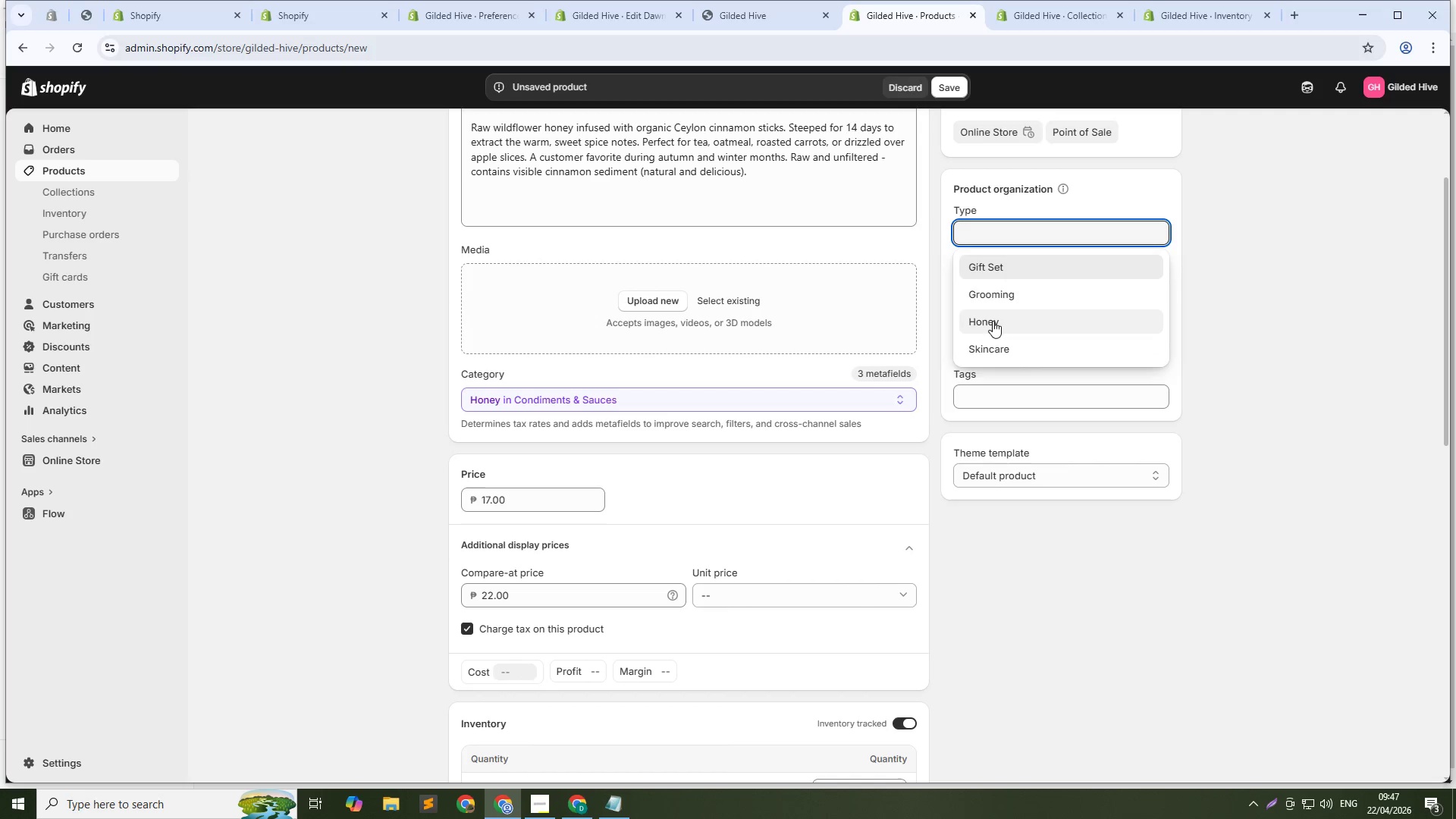 
left_click([993, 320])
 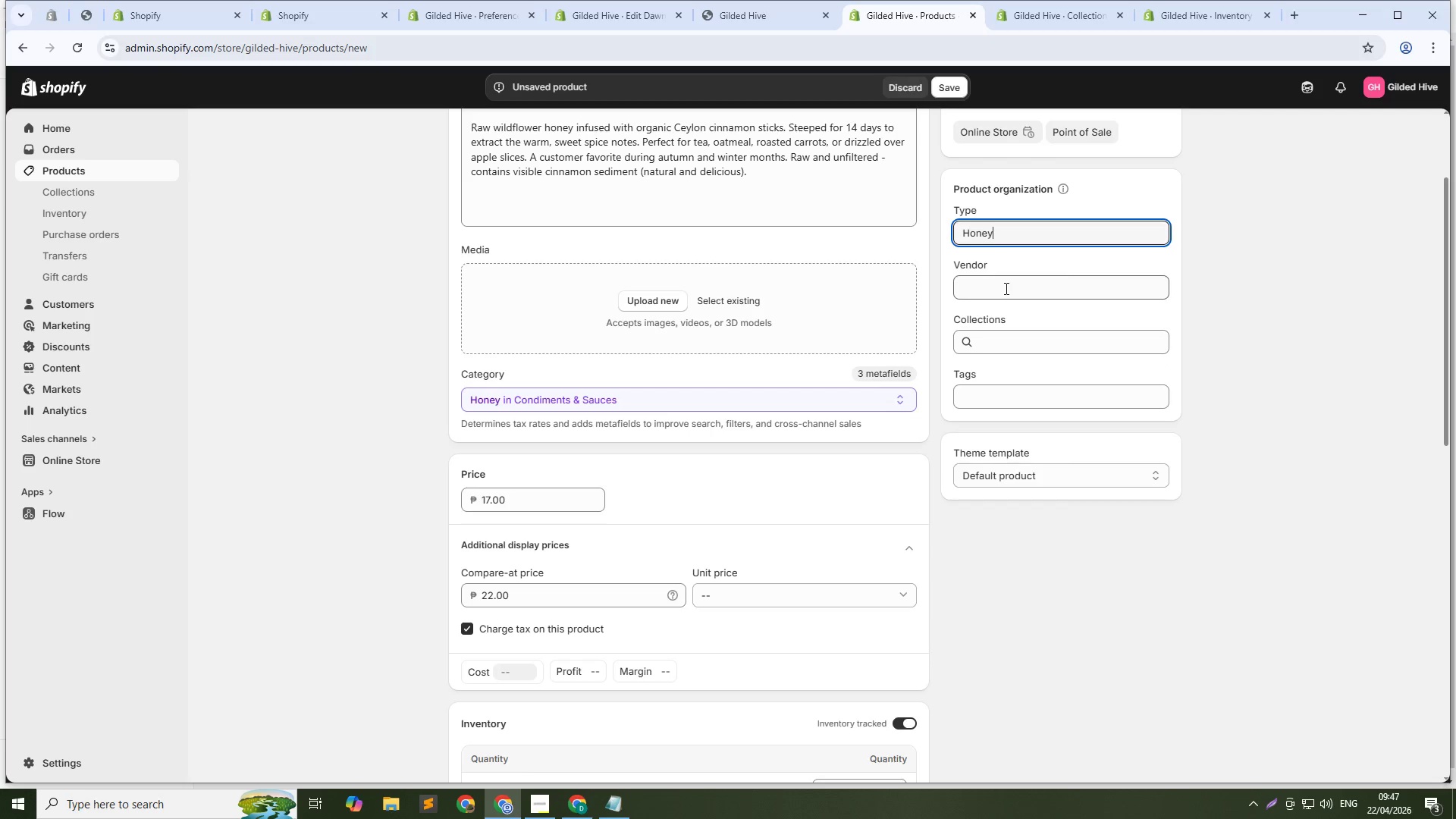 
left_click([1005, 288])
 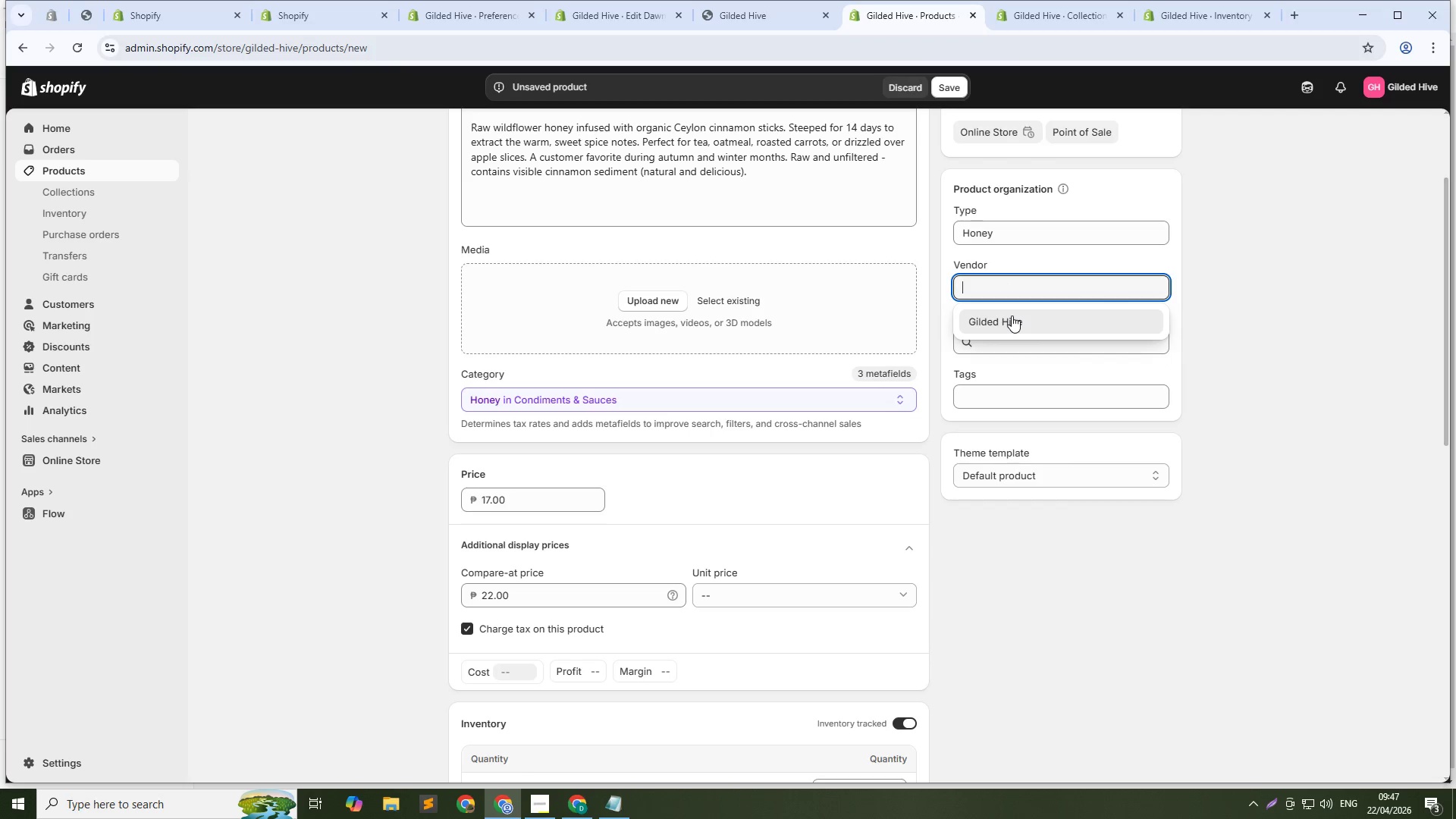 
left_click([1012, 315])
 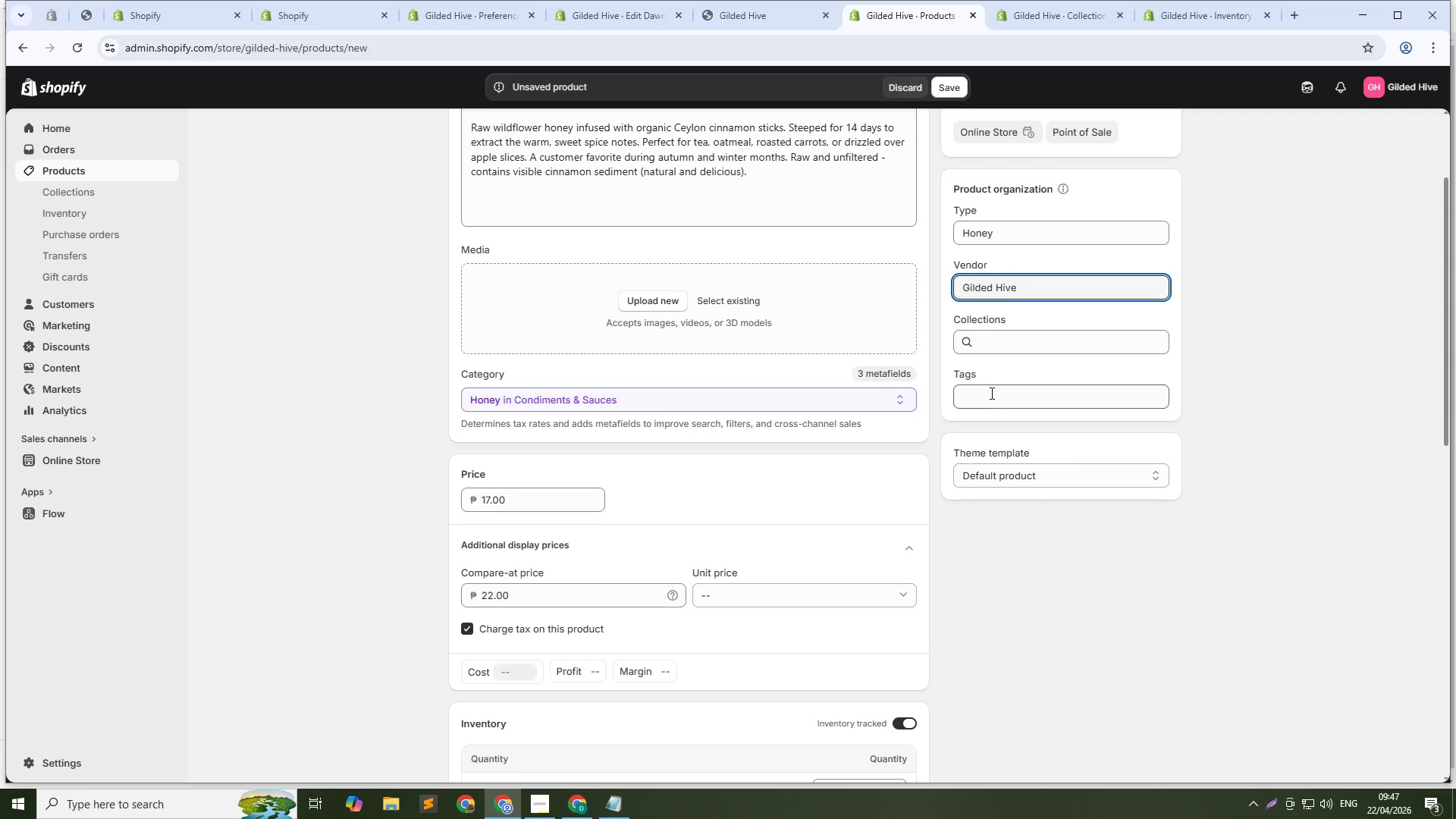 
left_click([990, 392])
 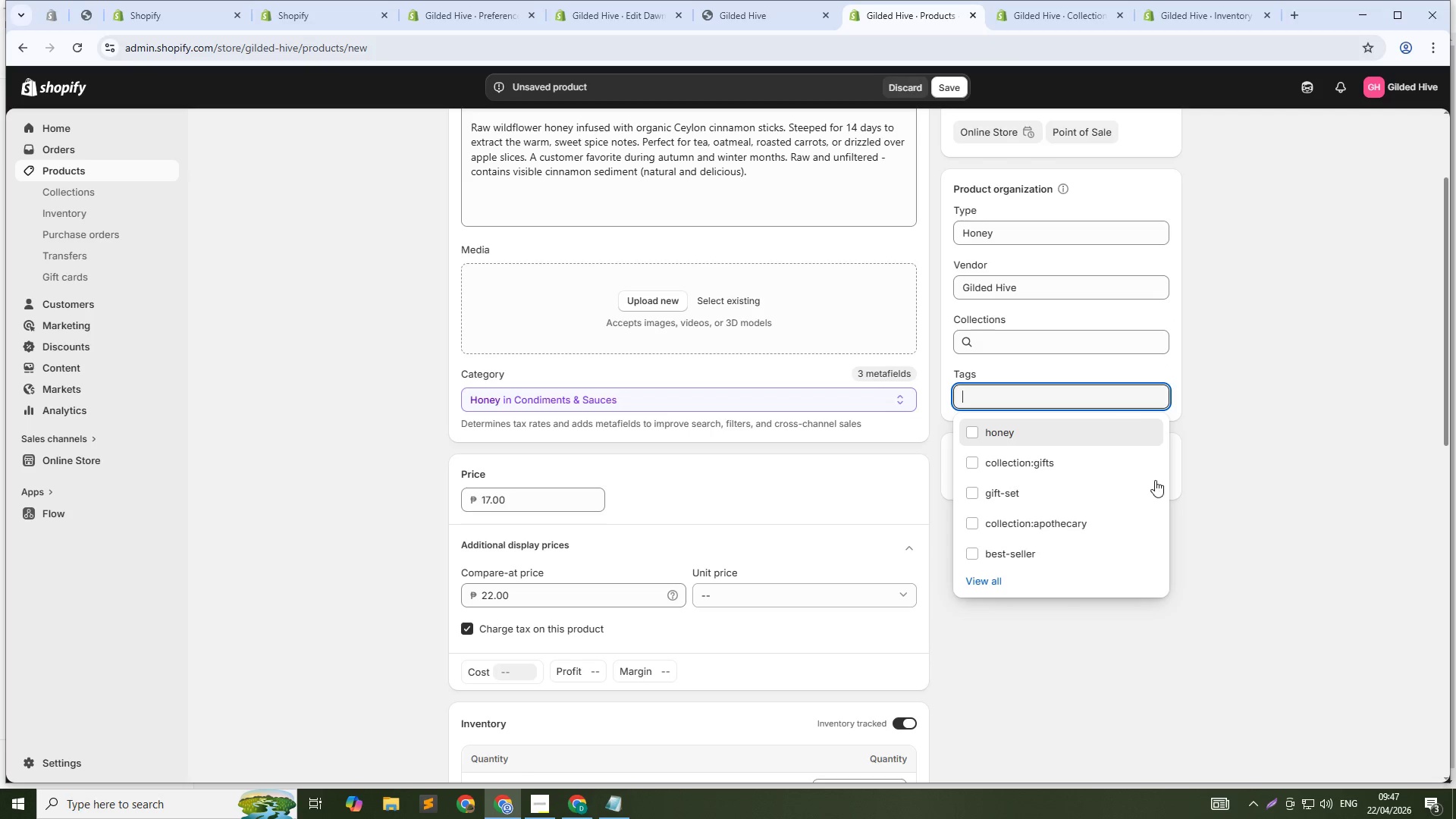 
left_click([996, 579])
 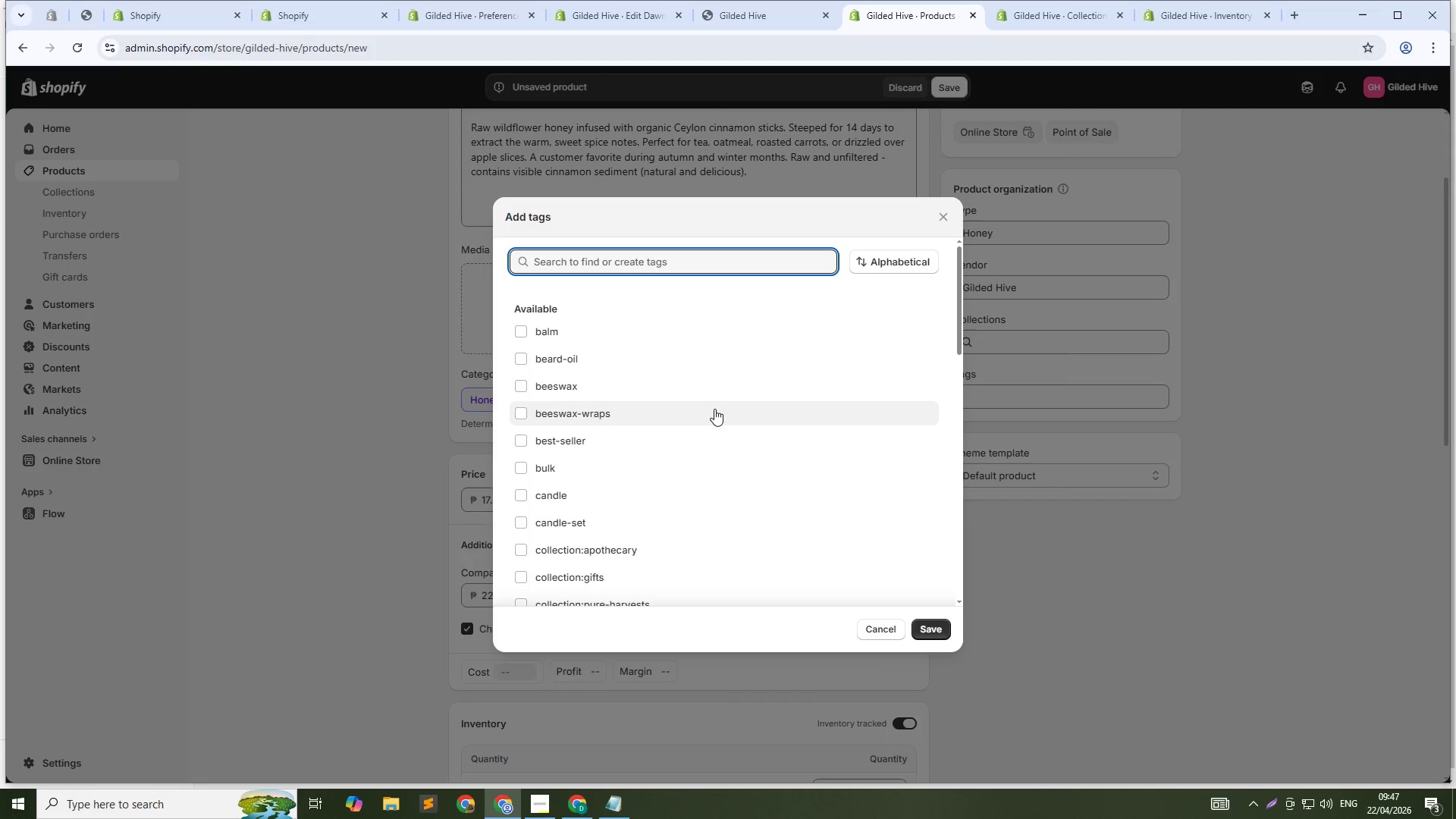 
scroll: coordinate [557, 490], scroll_direction: down, amount: 1.0
 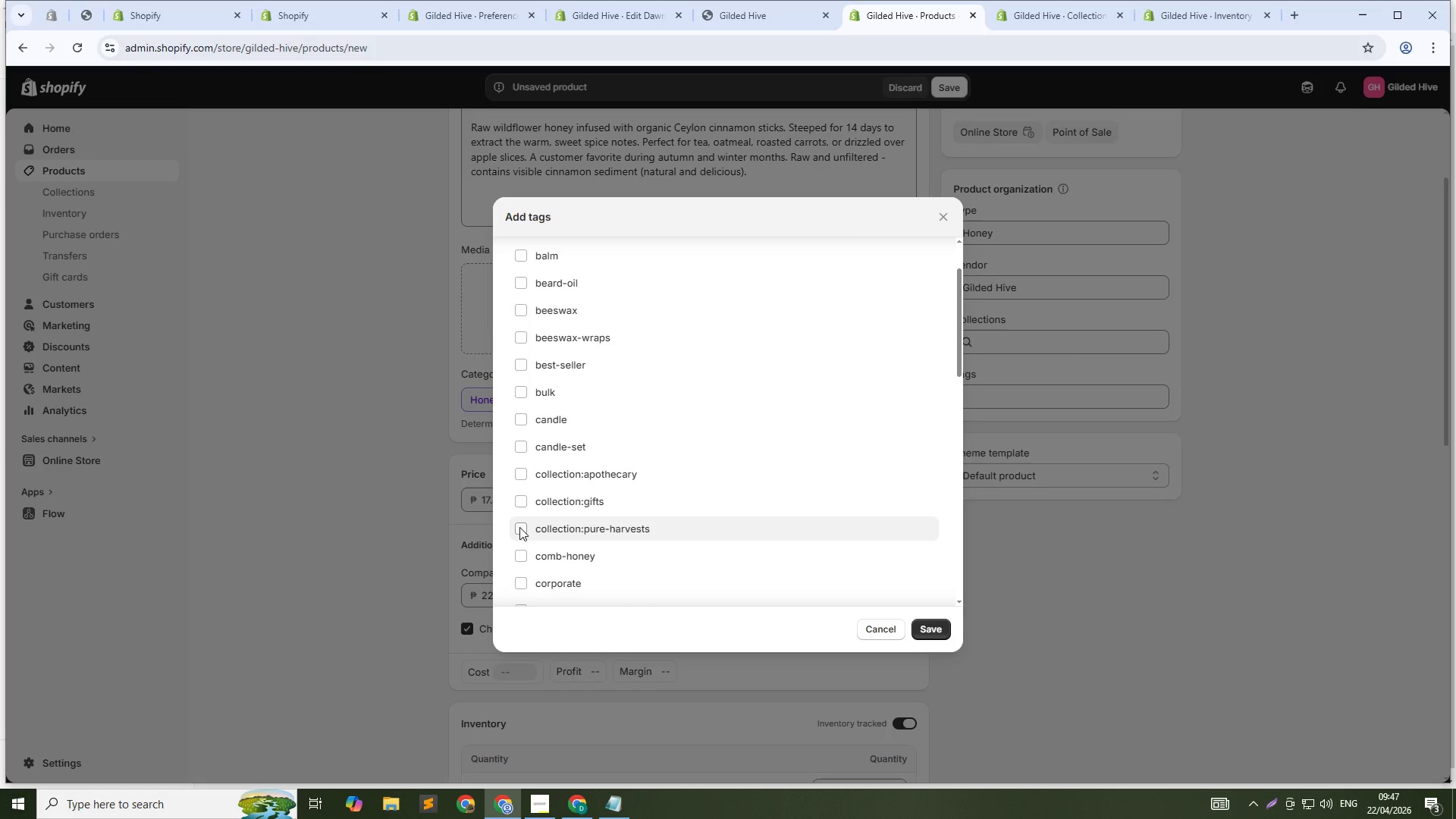 
left_click([519, 527])
 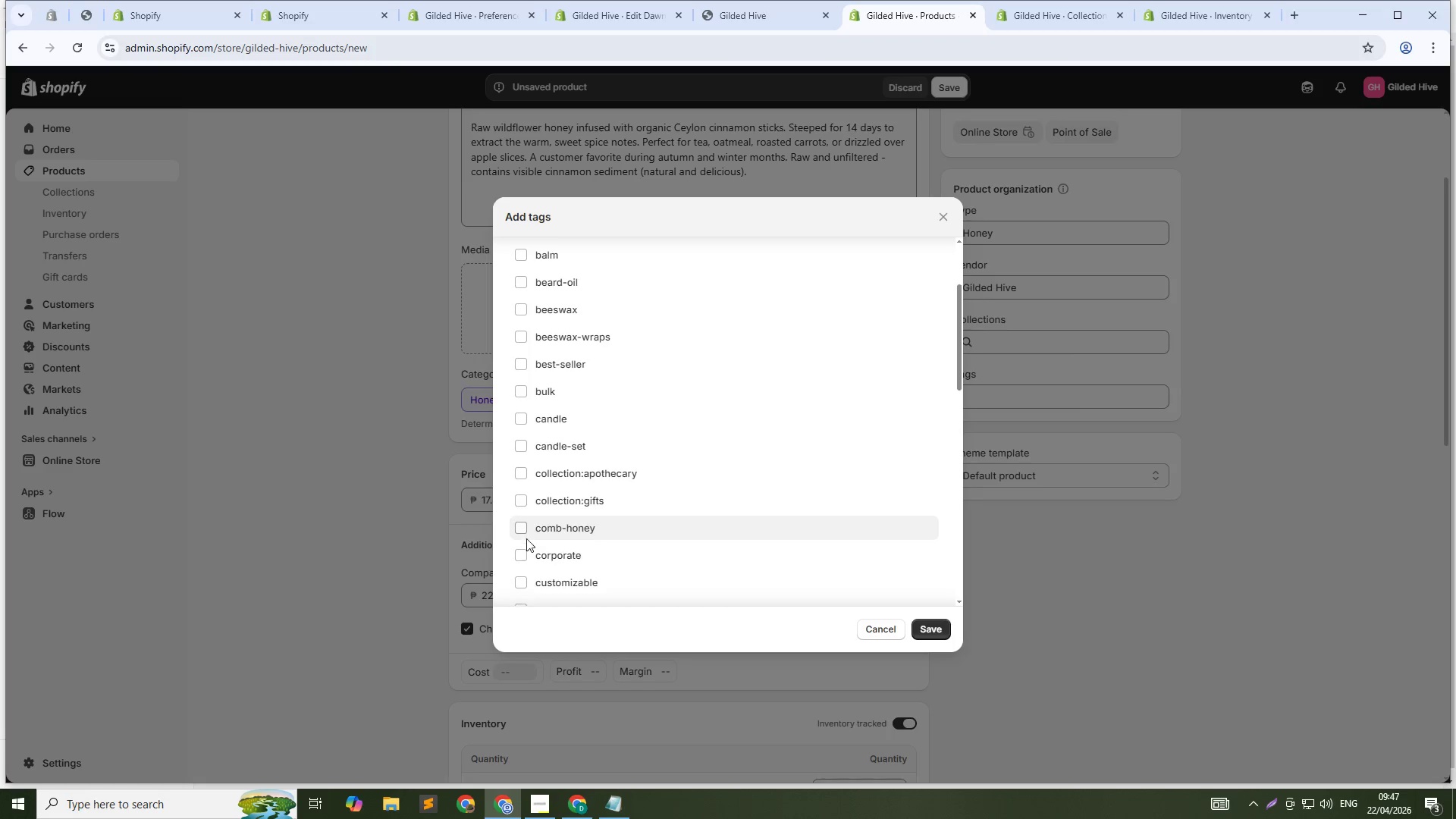 
scroll: coordinate [526, 539], scroll_direction: down, amount: 3.0
 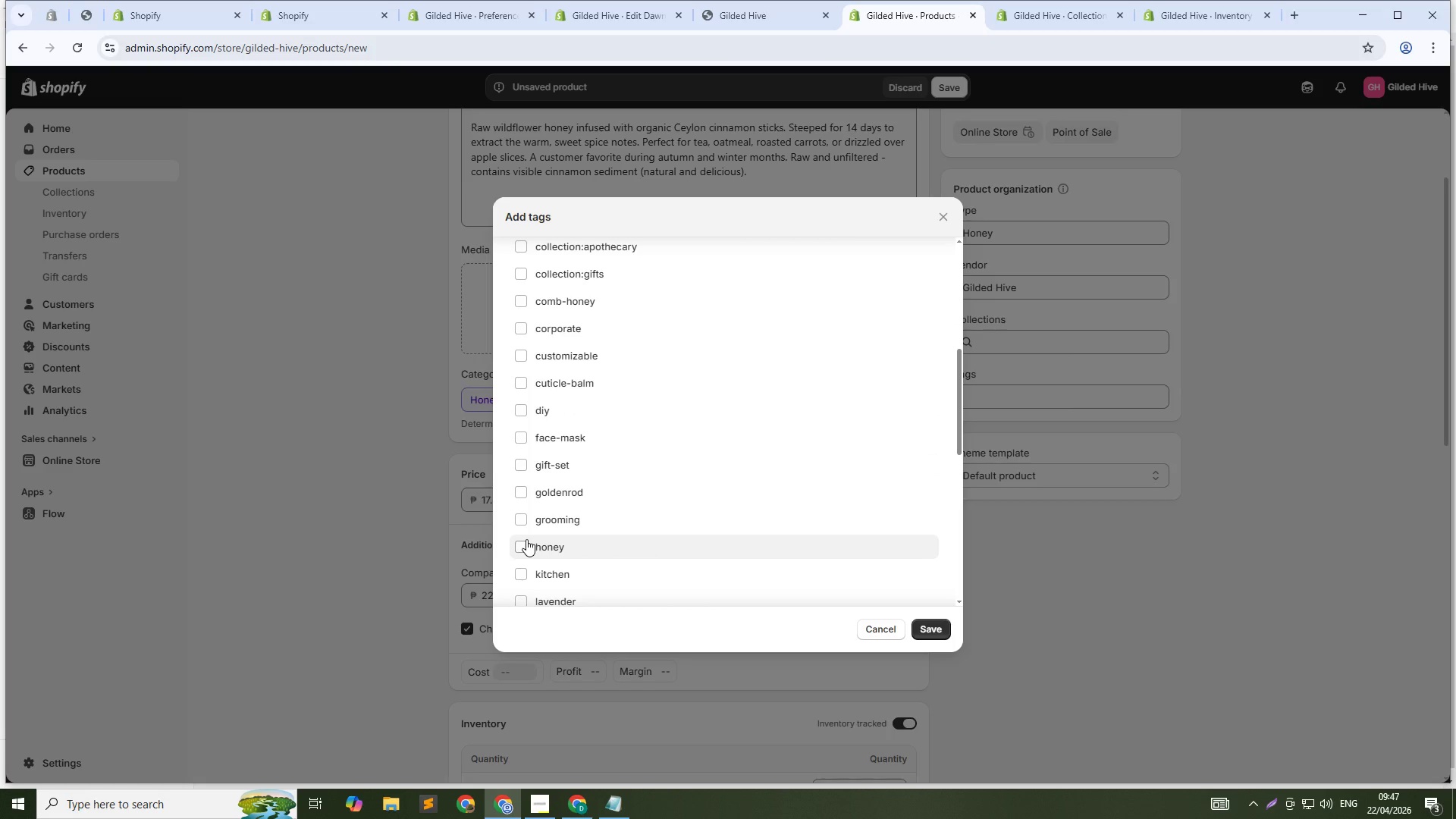 
wait(12.91)
 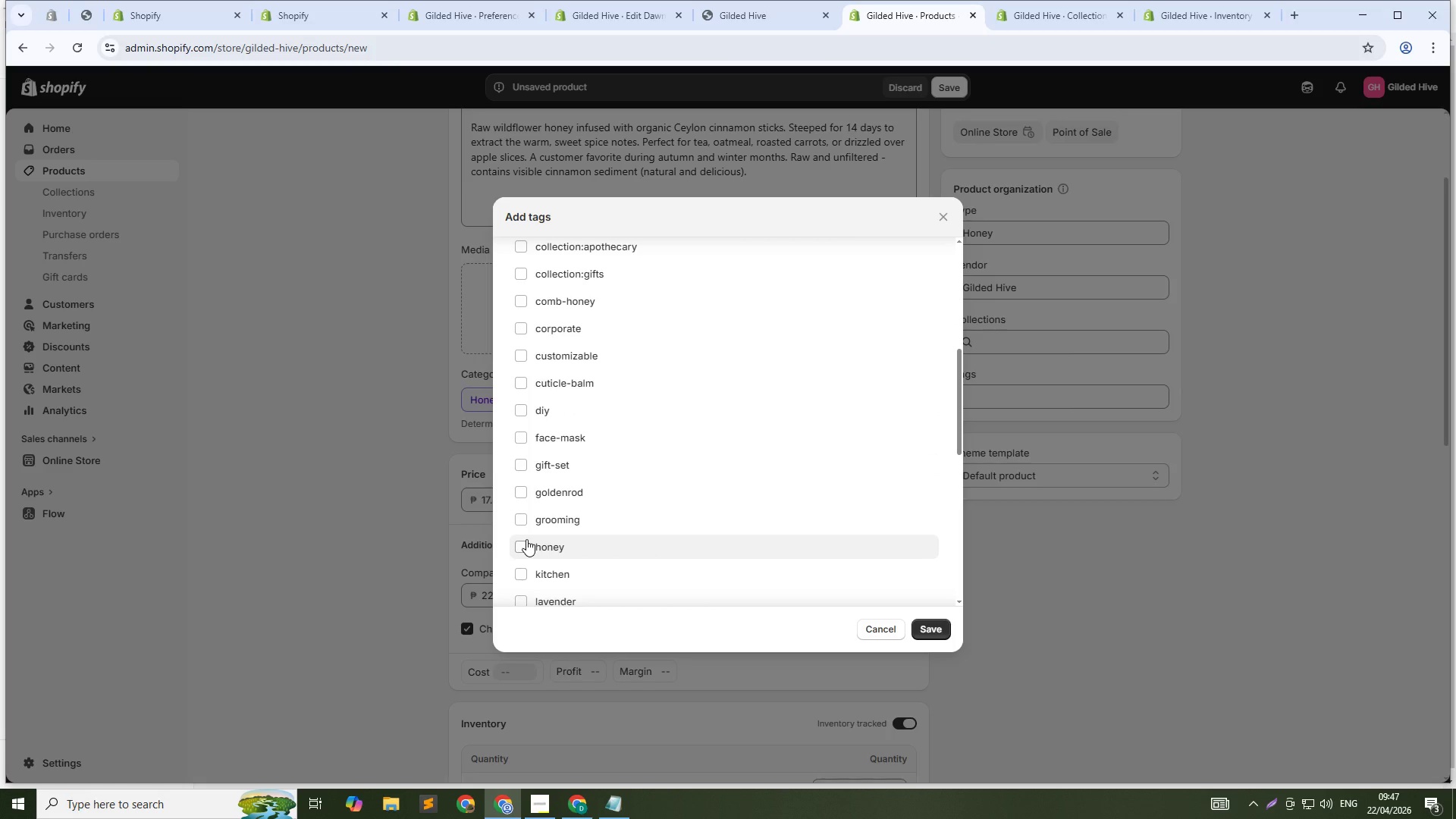 
left_click([515, 543])
 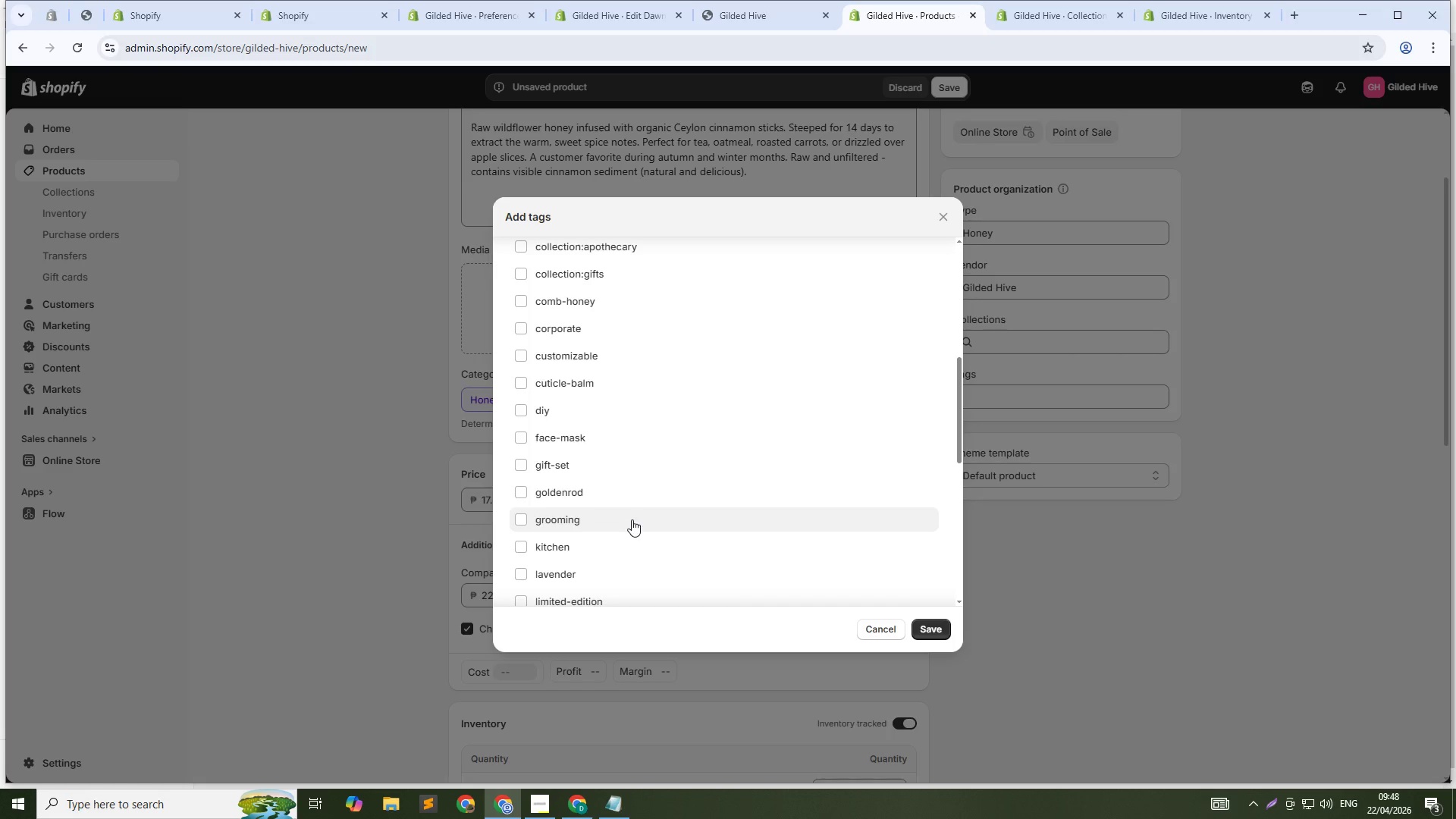 
scroll: coordinate [630, 528], scroll_direction: down, amount: 1.0
 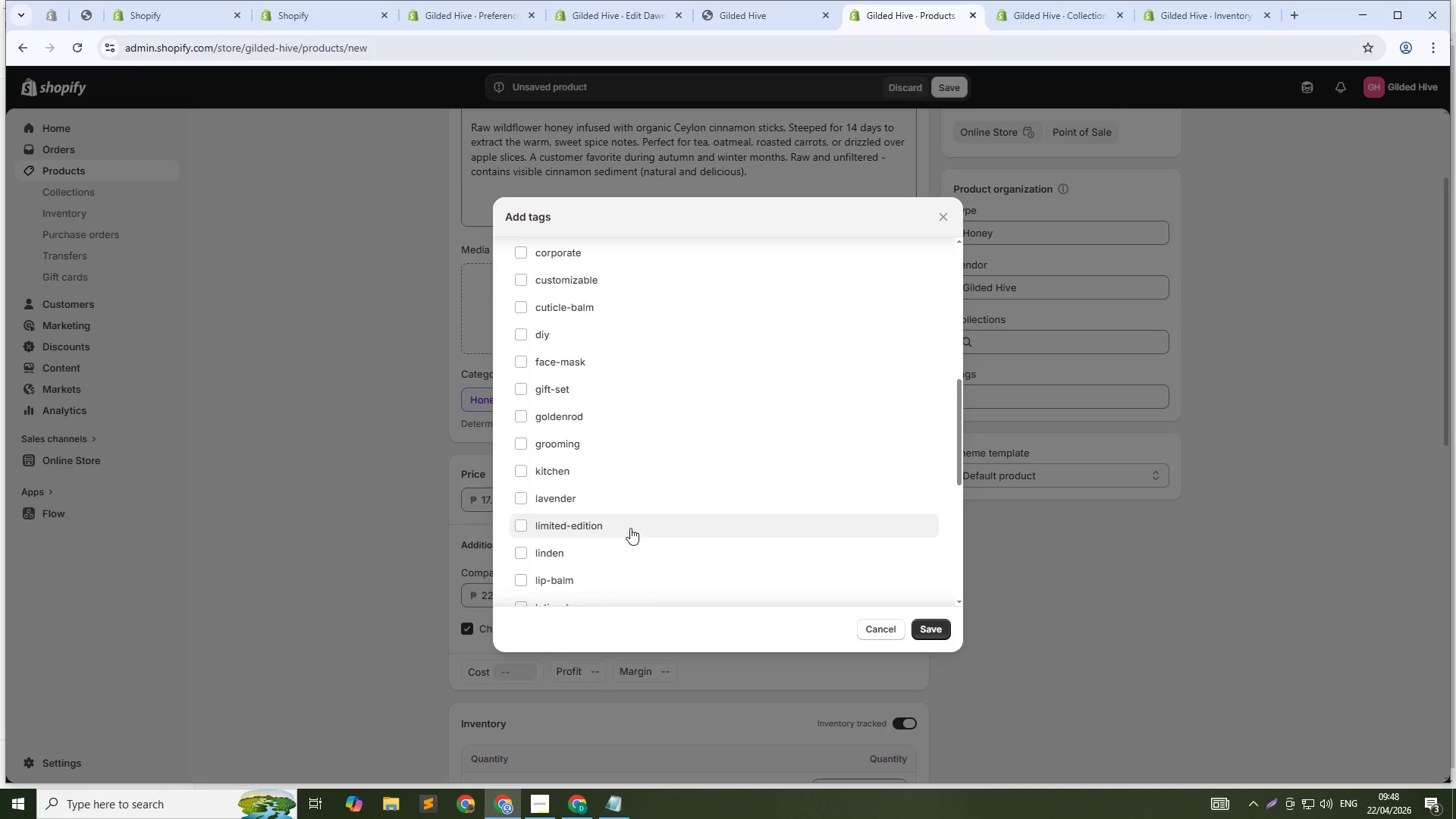 
scroll: coordinate [630, 528], scroll_direction: up, amount: 2.0
 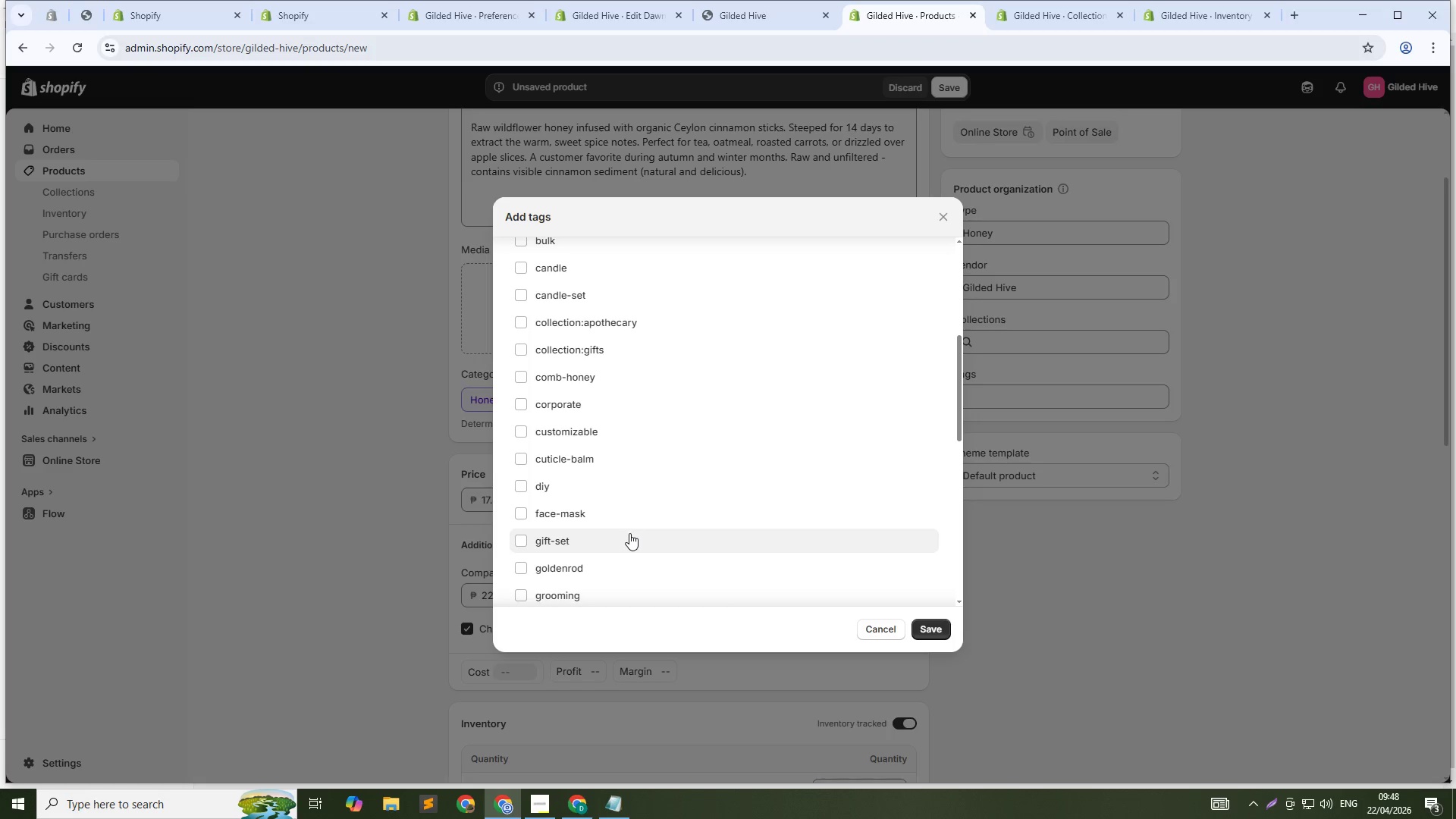 
scroll: coordinate [629, 534], scroll_direction: down, amount: 1.0
 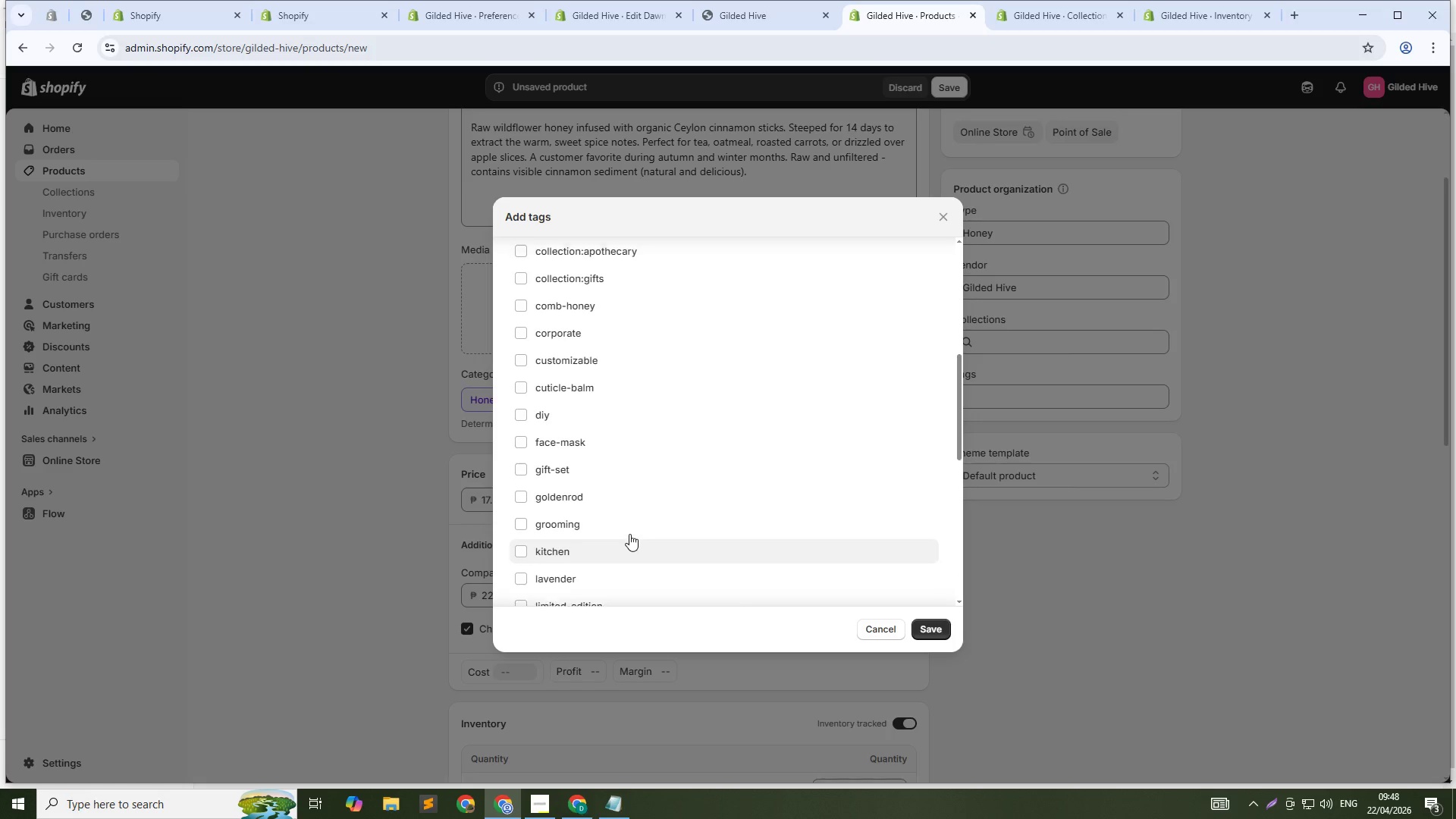 
scroll: coordinate [628, 536], scroll_direction: up, amount: 4.0
 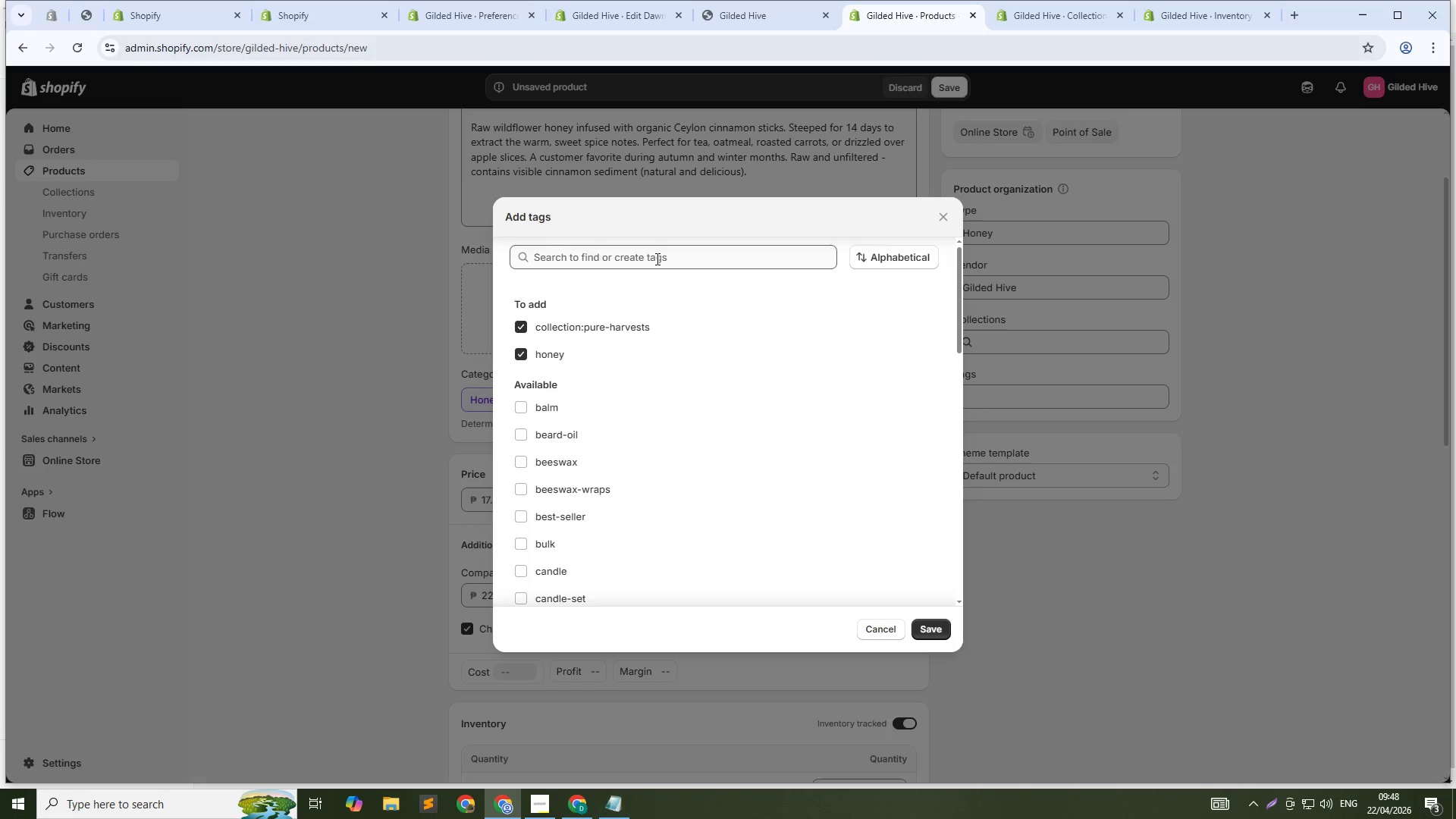 
left_click([656, 259])
 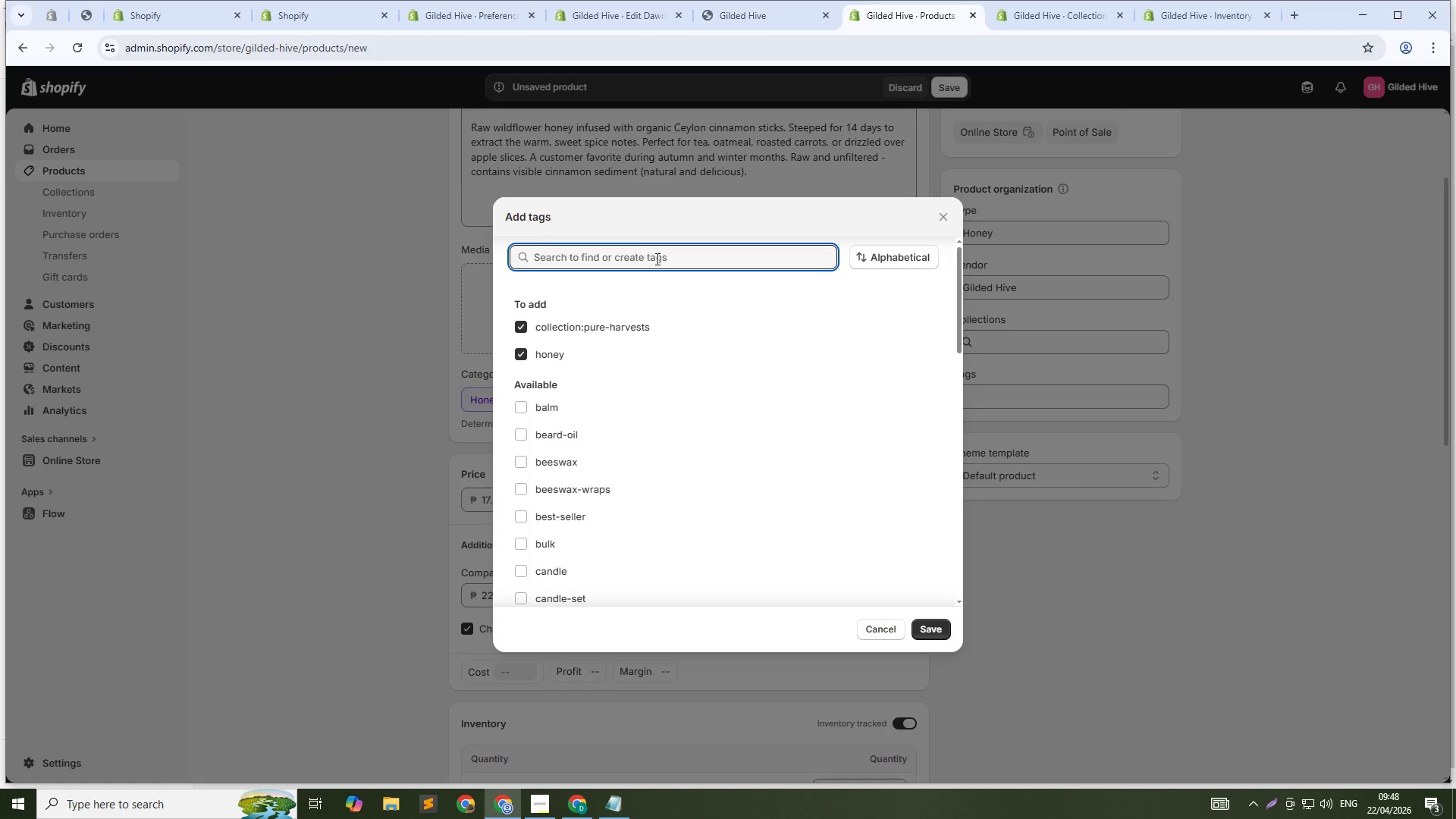 
type(in)
 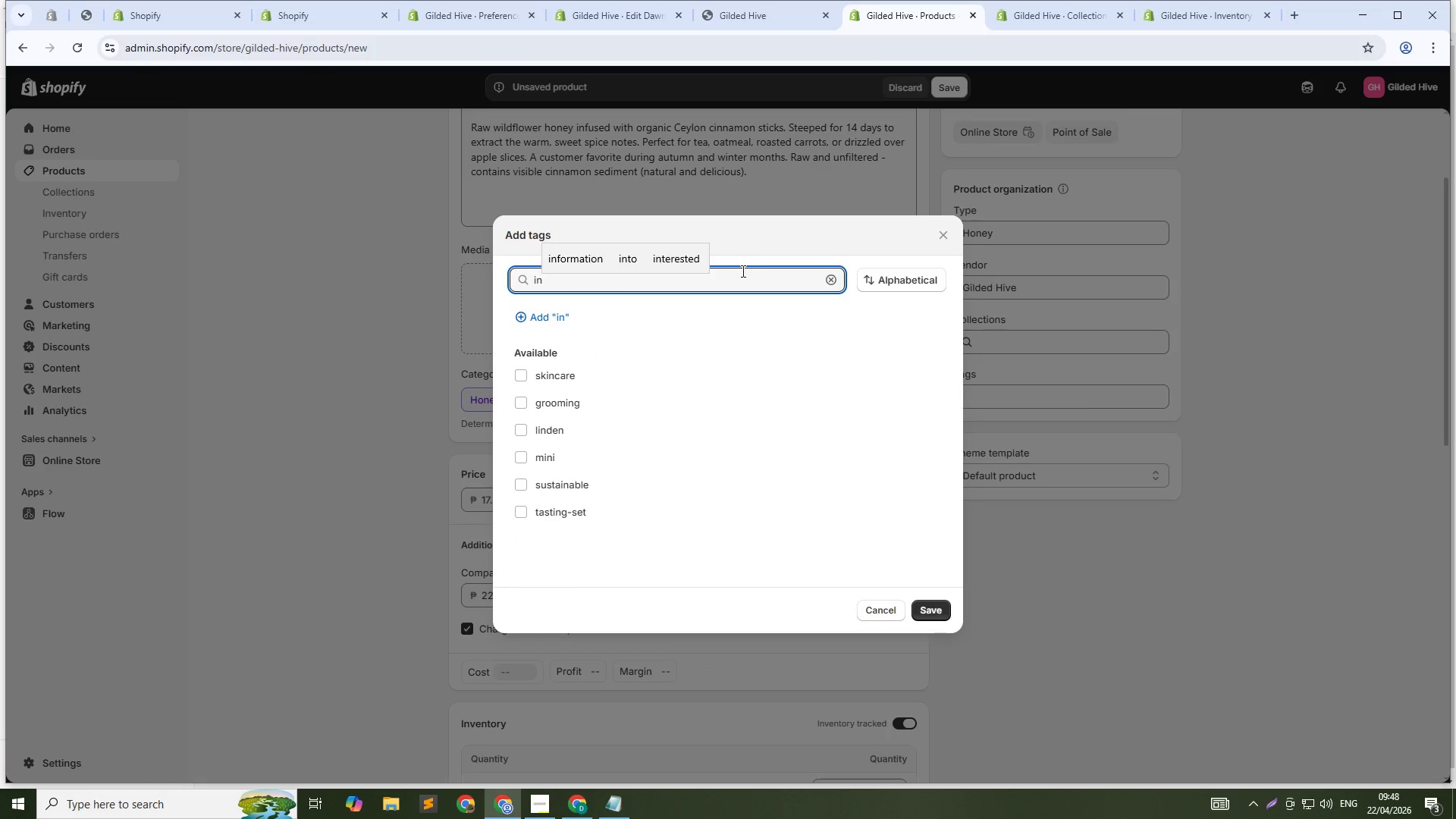 
key(Backspace)
 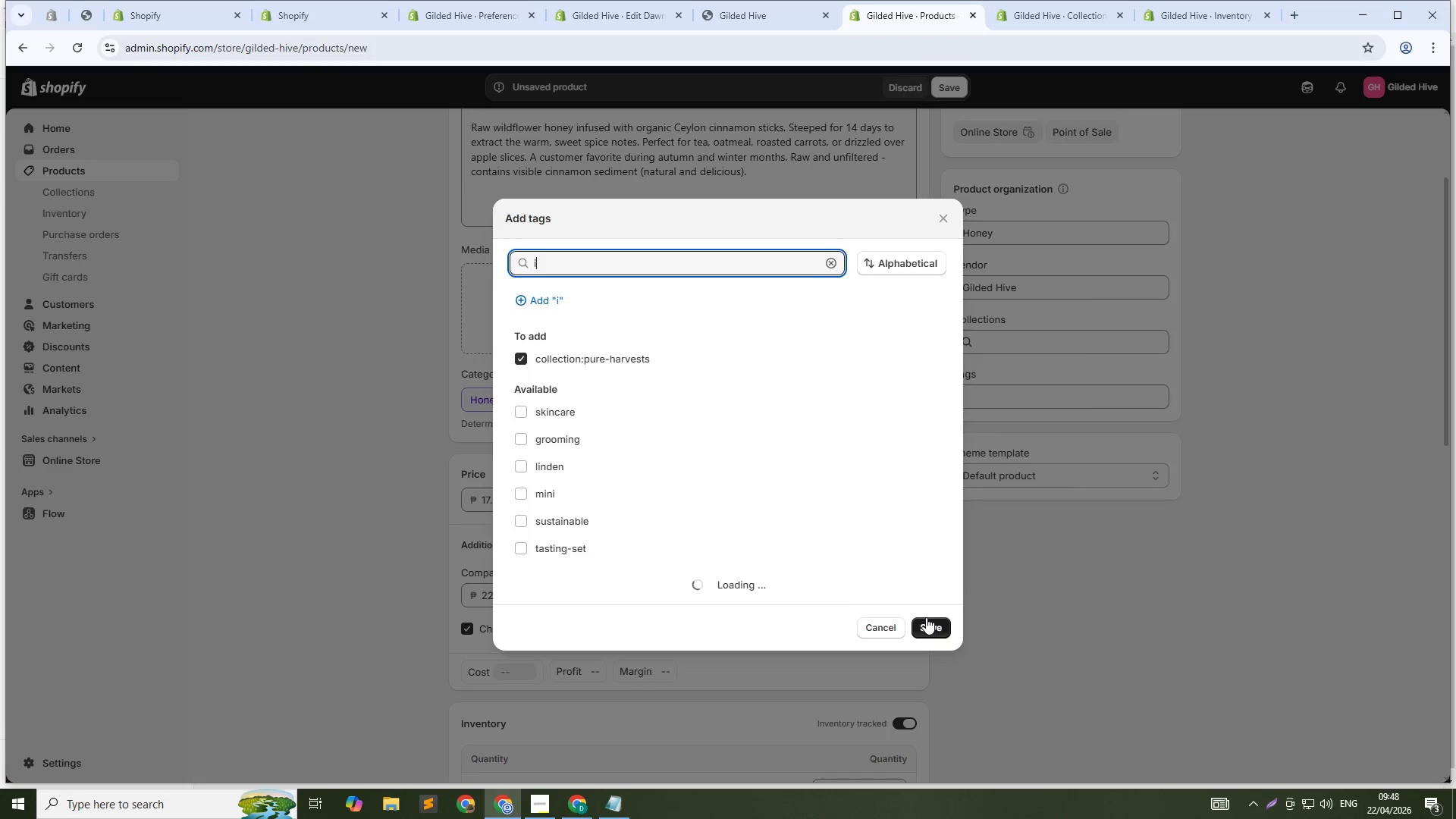 
left_click([926, 617])
 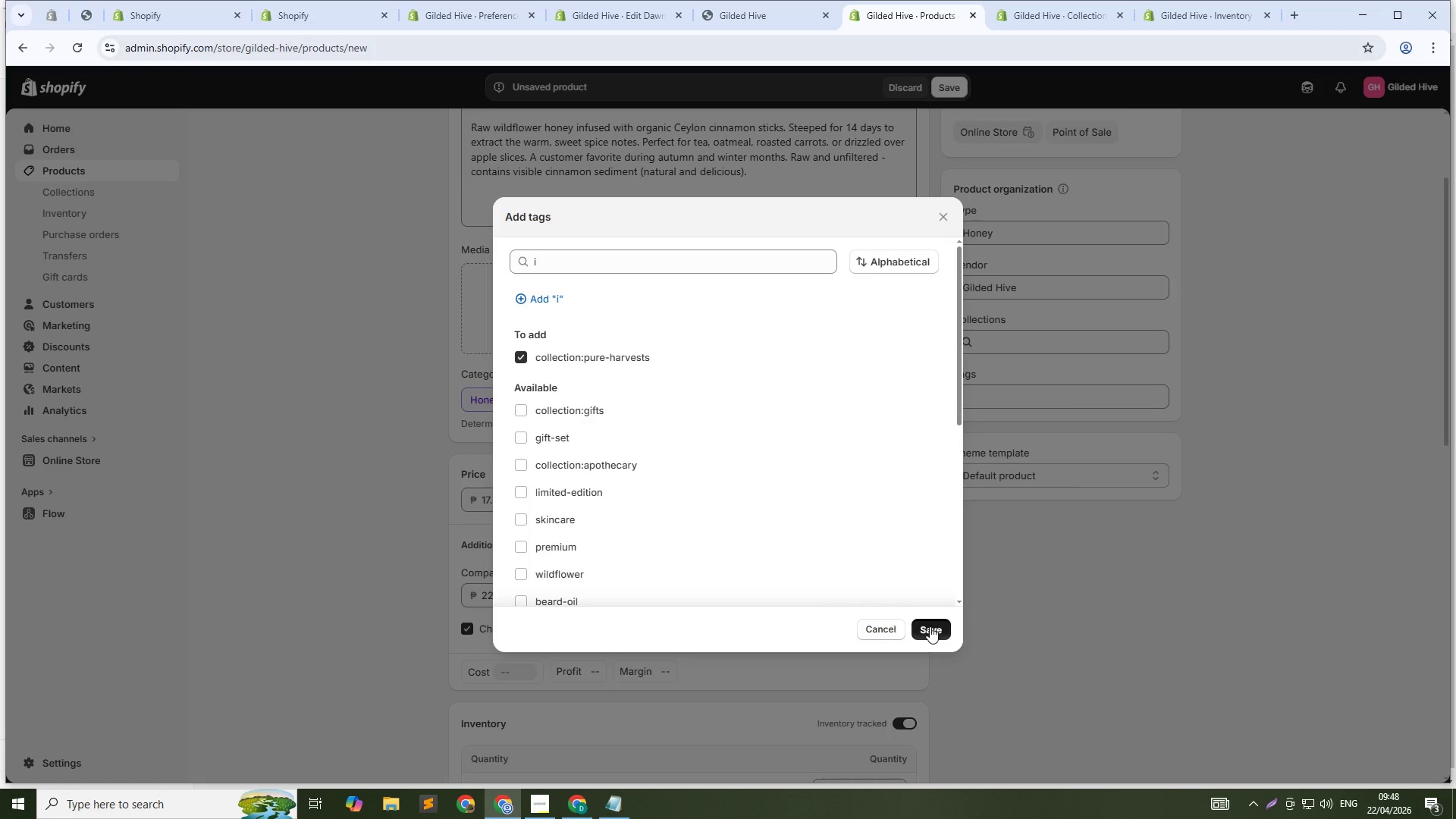 
left_click([930, 626])
 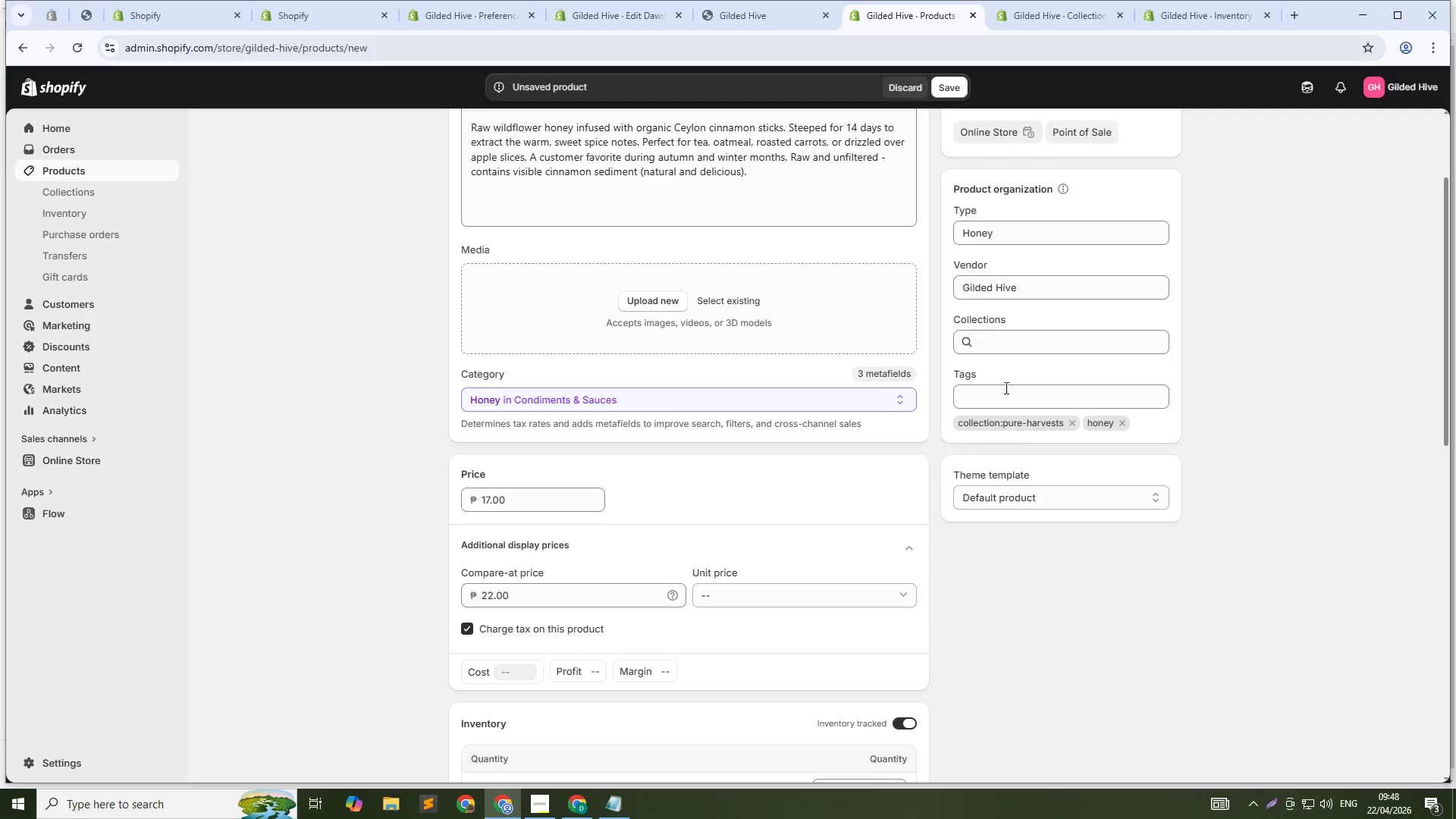 
left_click([1006, 396])
 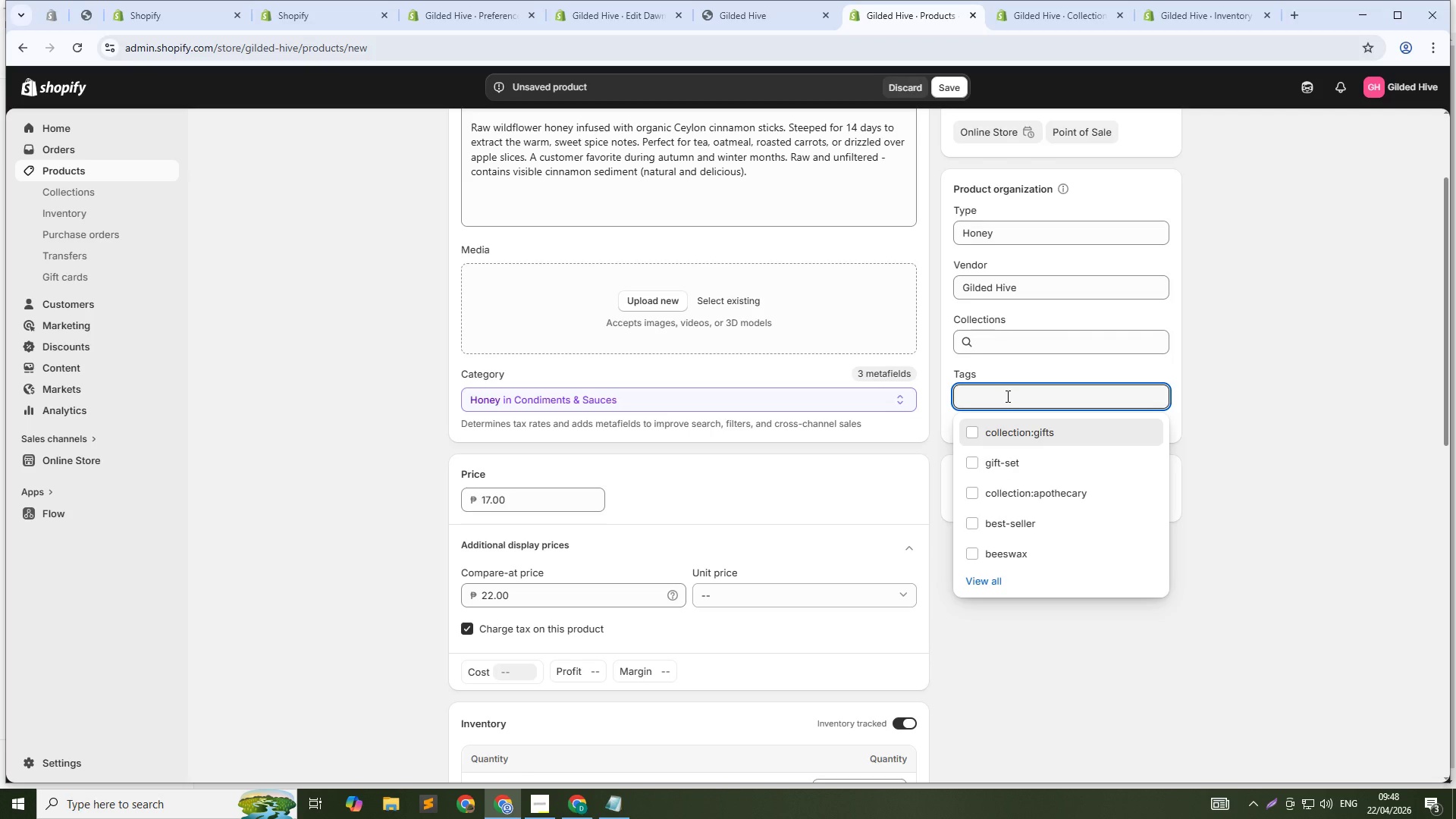 
type(infused-honey)
 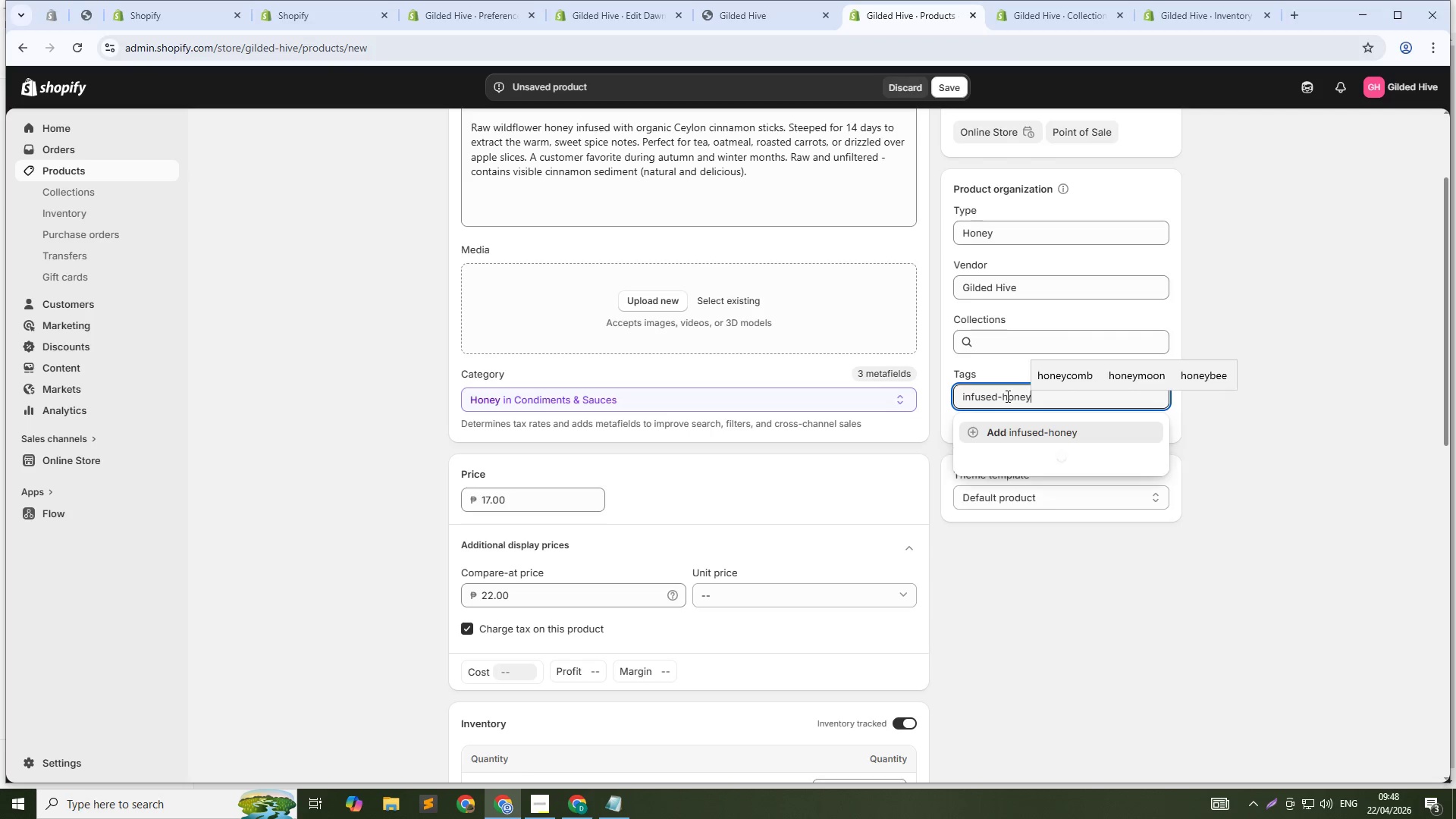 
key(Enter)
 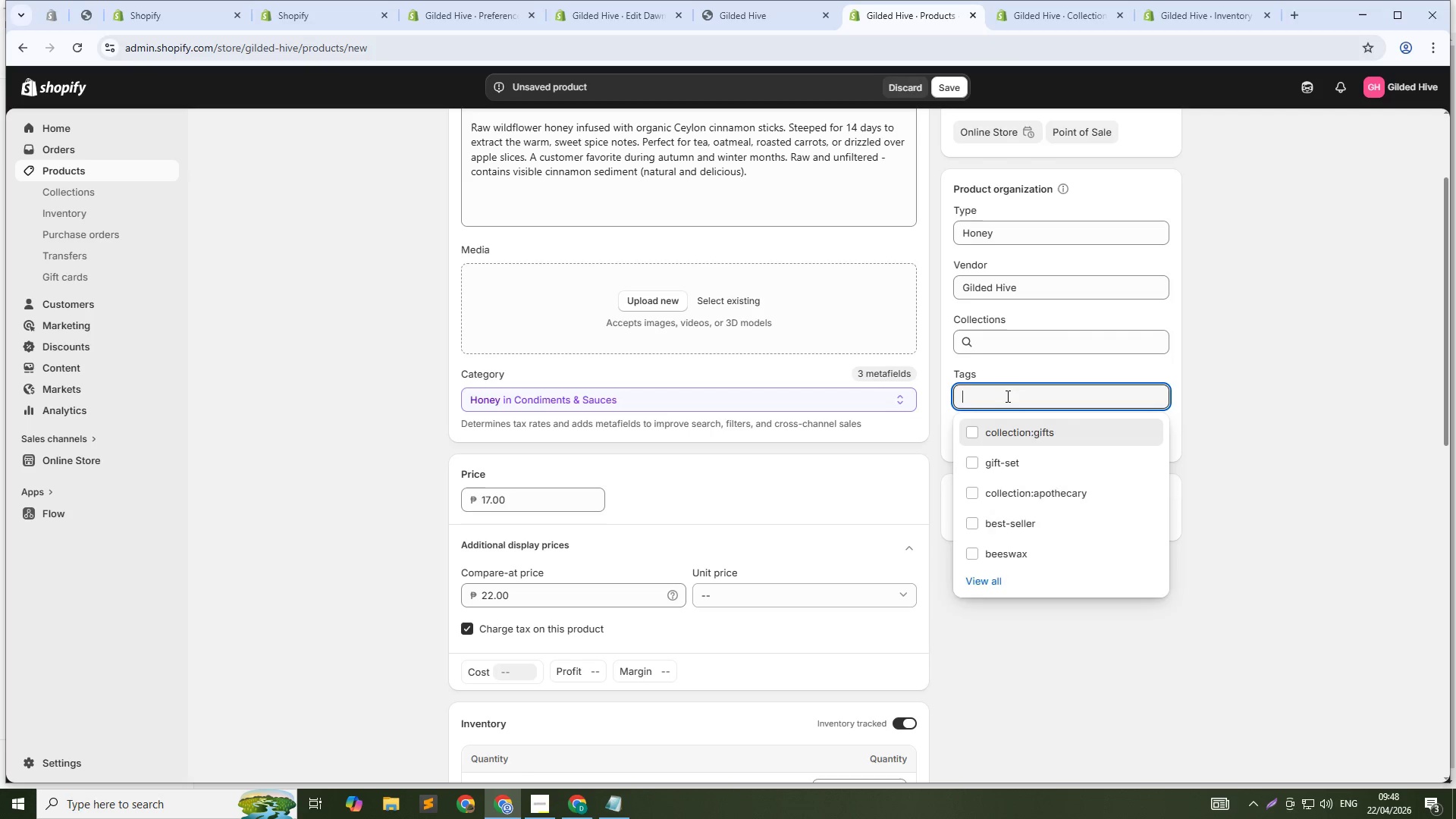 
type(cinnamon)
 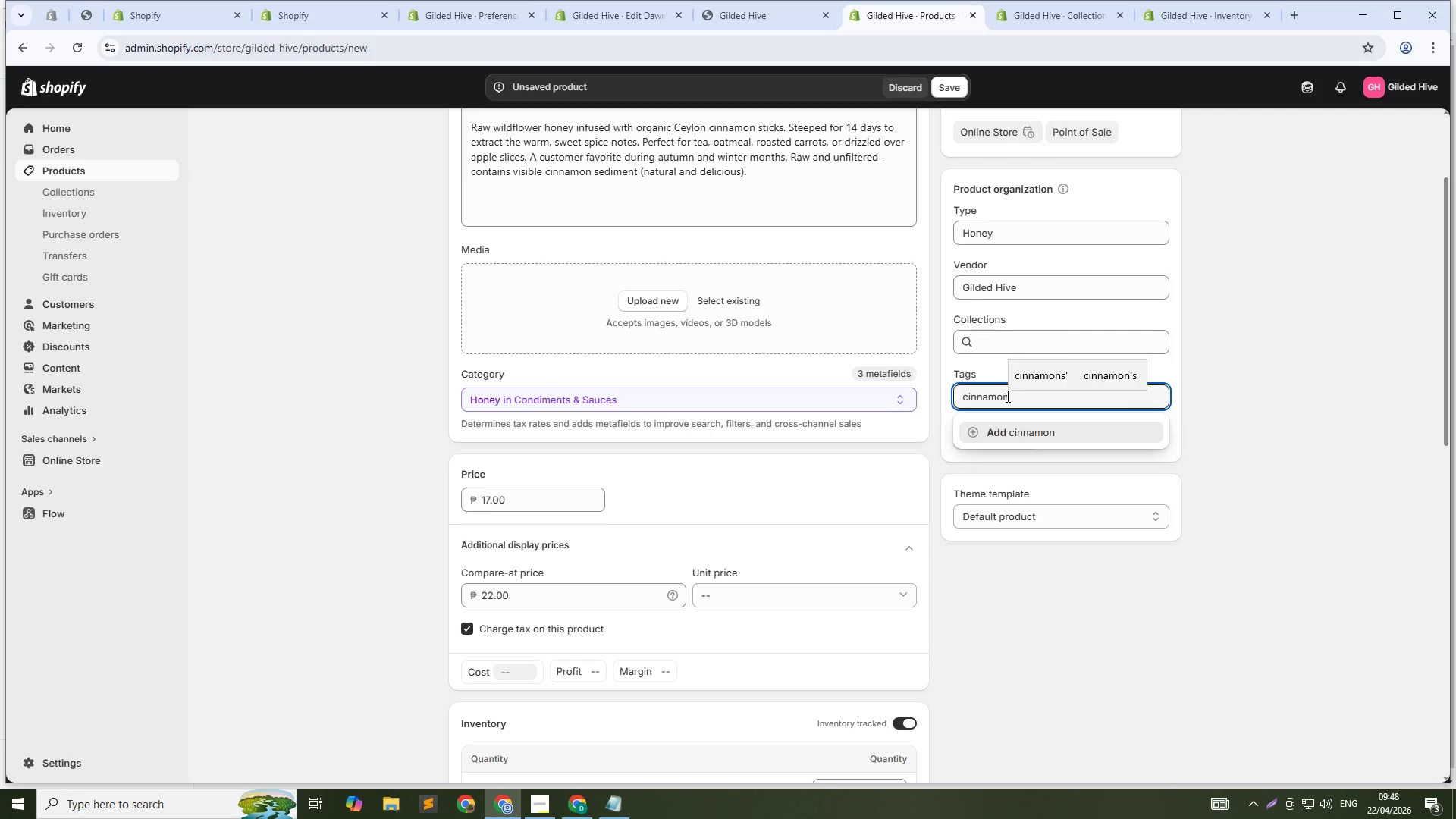 
key(Enter)
 